 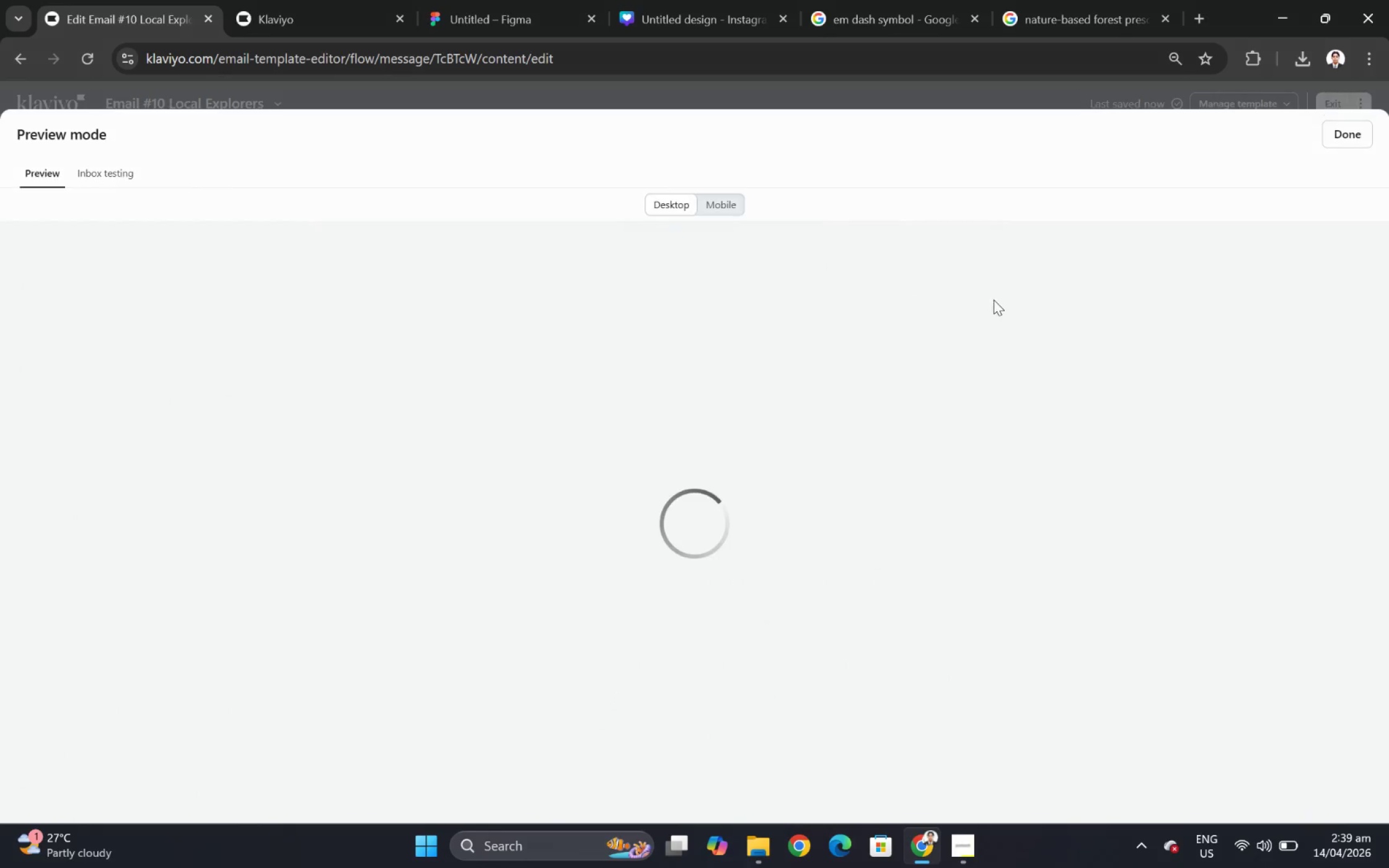 
scroll: coordinate [955, 357], scroll_direction: down, amount: 3.0
 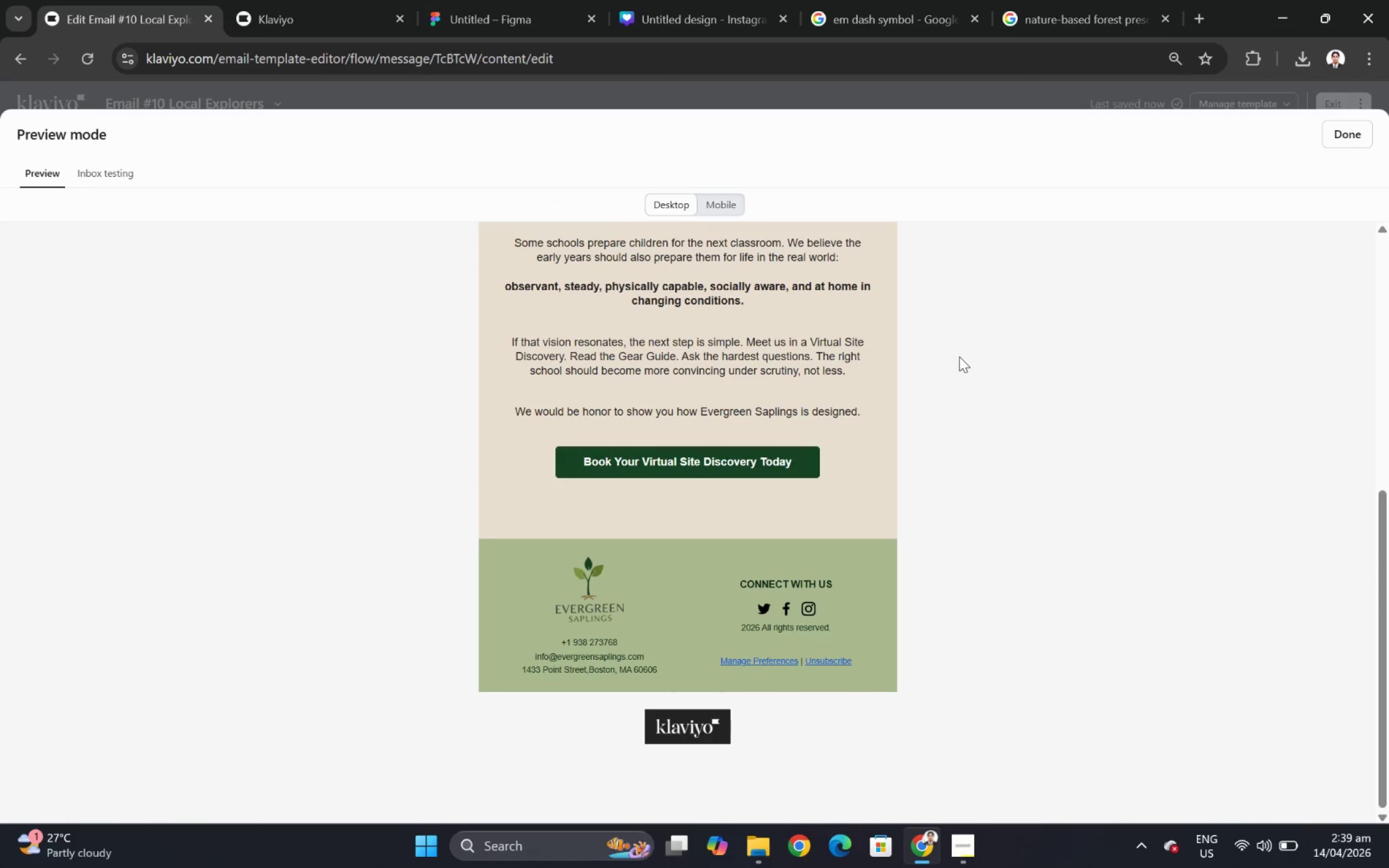 
scroll: coordinate [971, 361], scroll_direction: up, amount: 4.0
 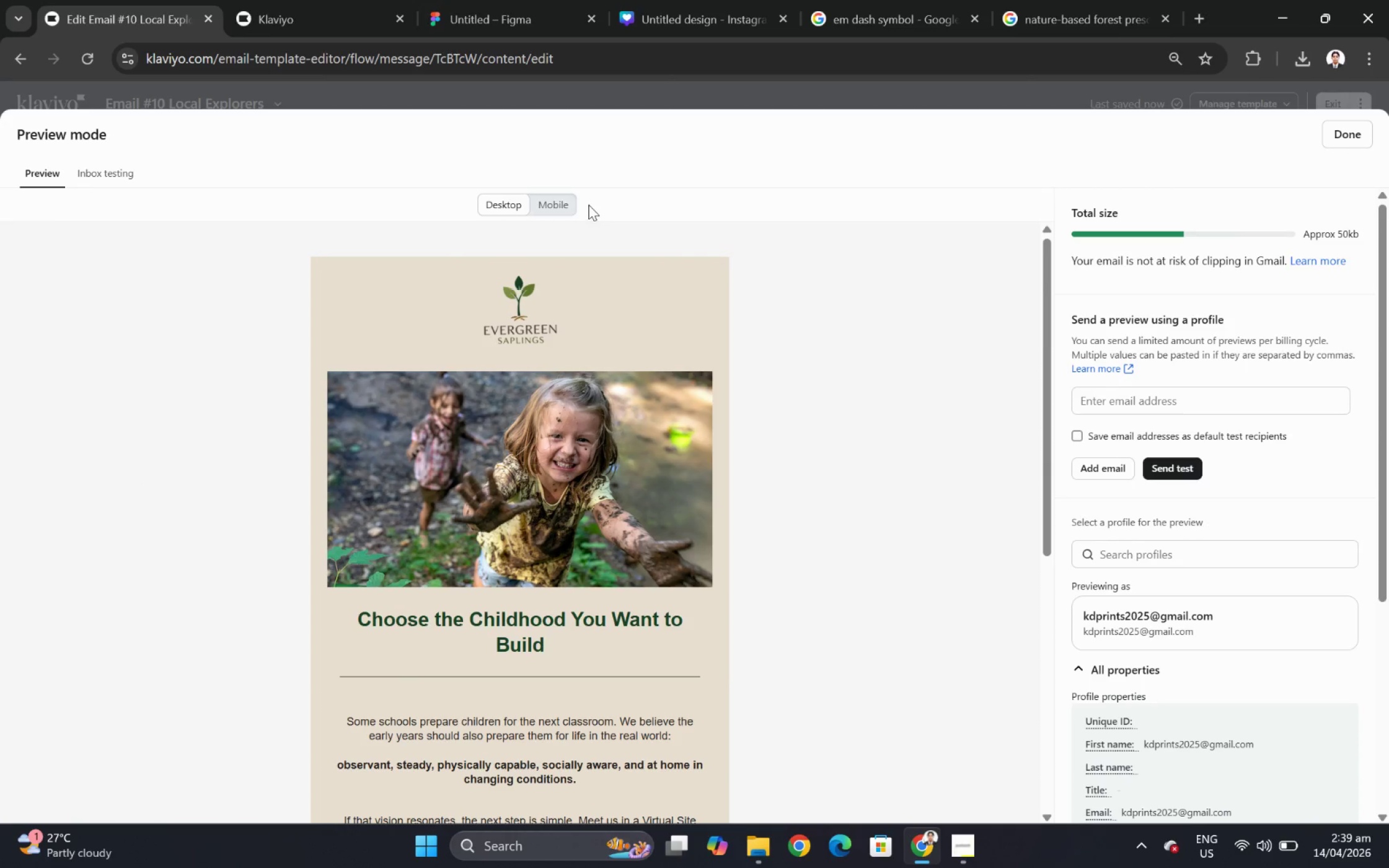 
left_click([559, 202])
 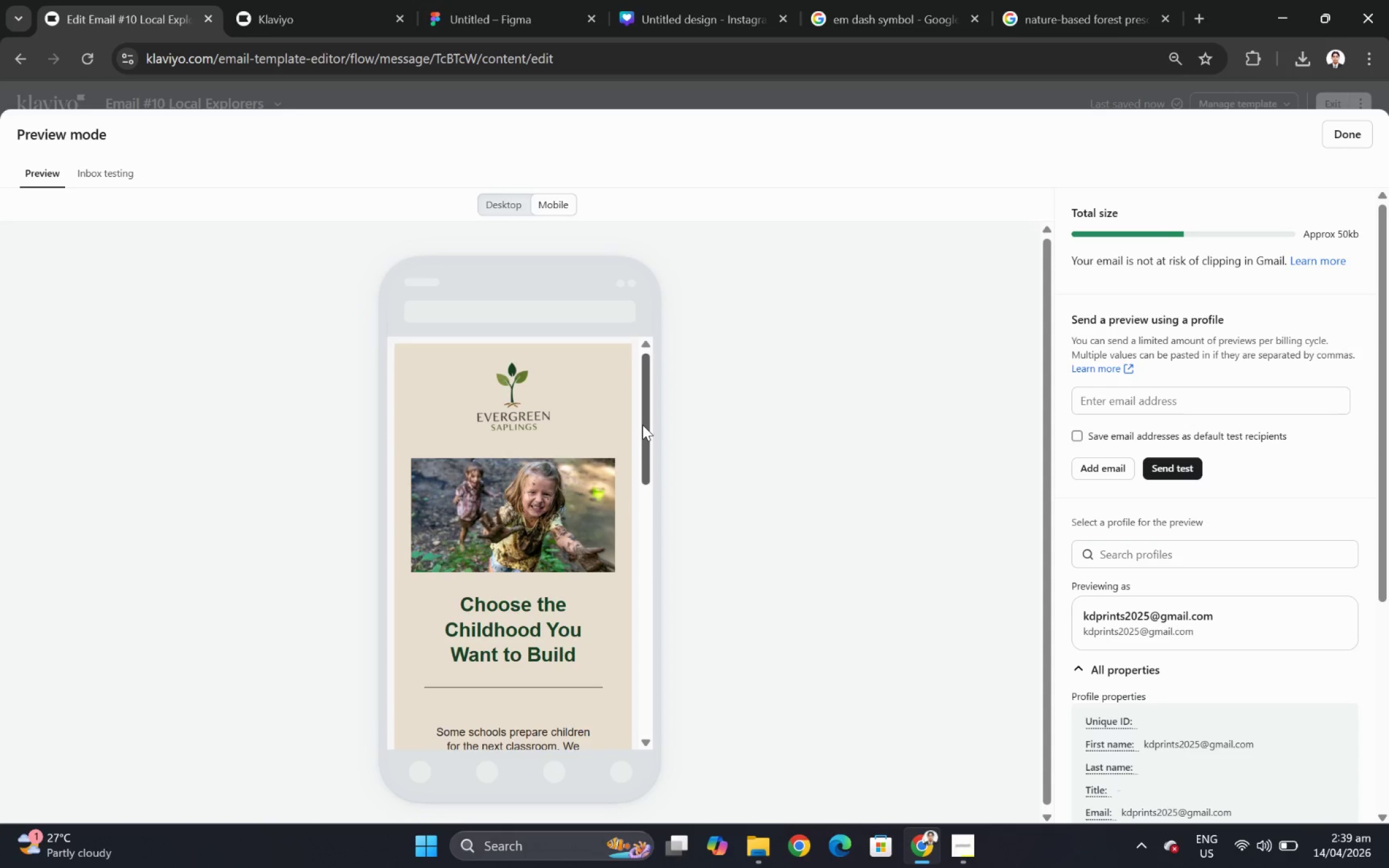 
scroll: coordinate [642, 424], scroll_direction: down, amount: 6.0
 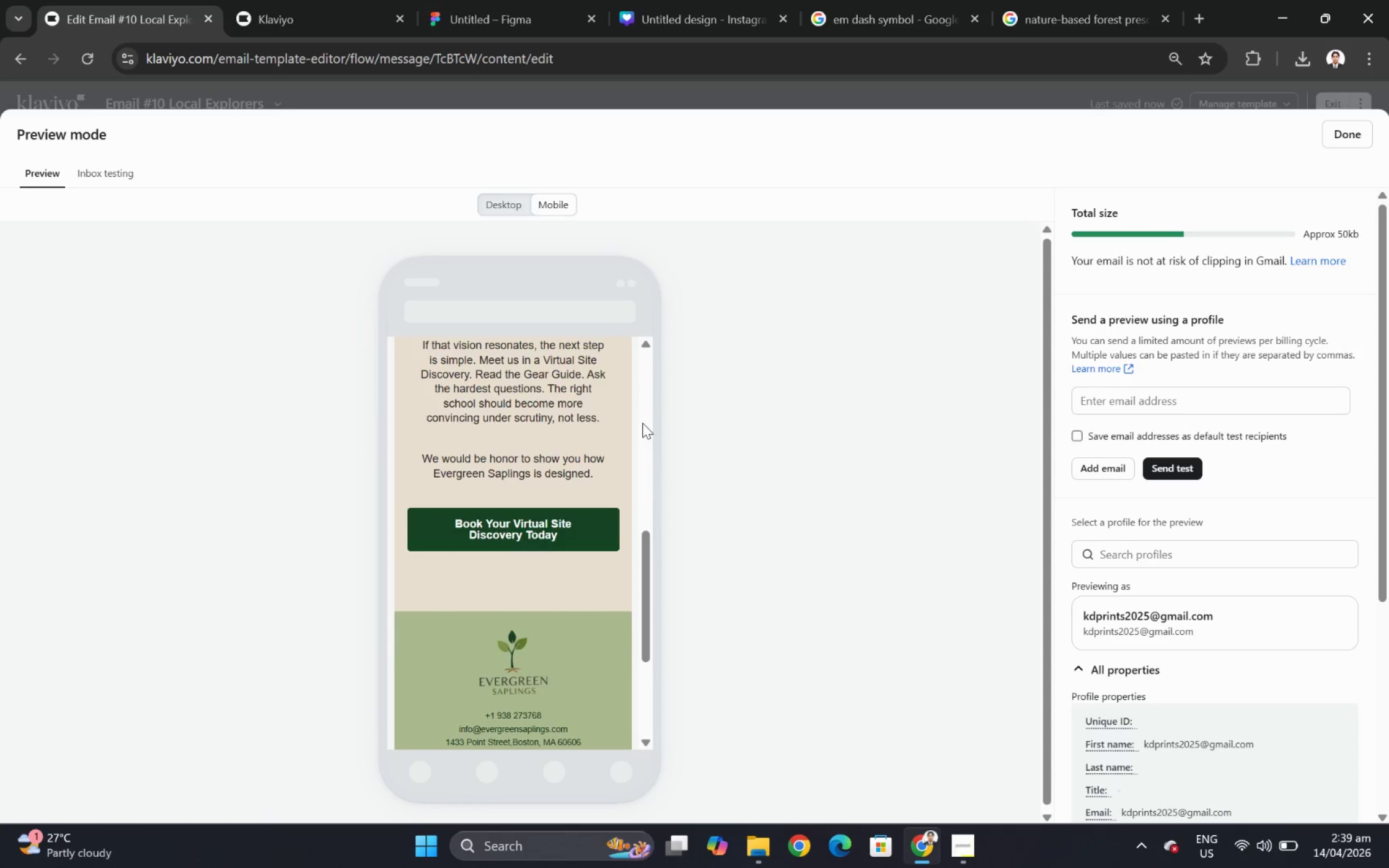 
scroll: coordinate [642, 423], scroll_direction: up, amount: 3.0
 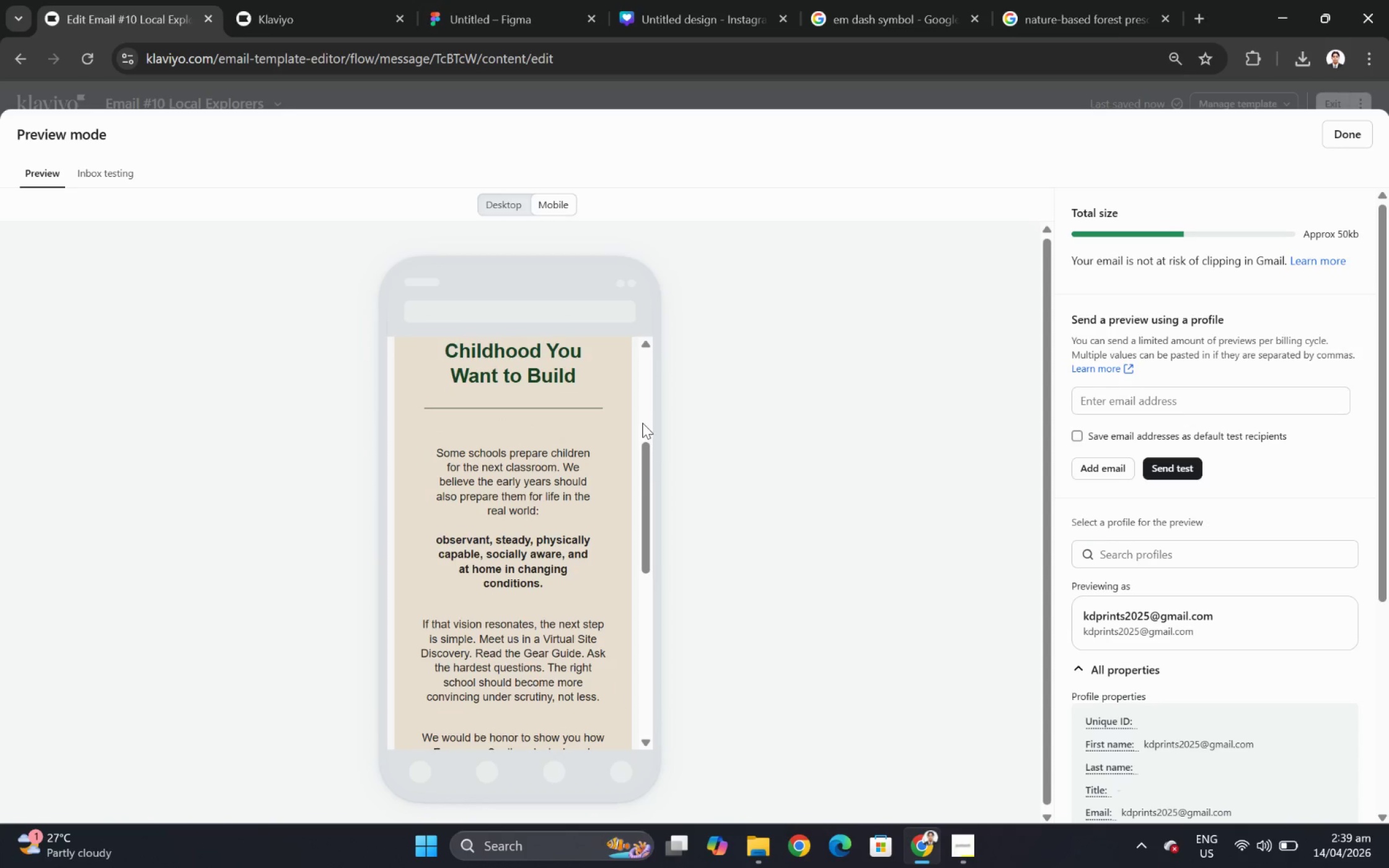 
scroll: coordinate [642, 423], scroll_direction: down, amount: 2.0
 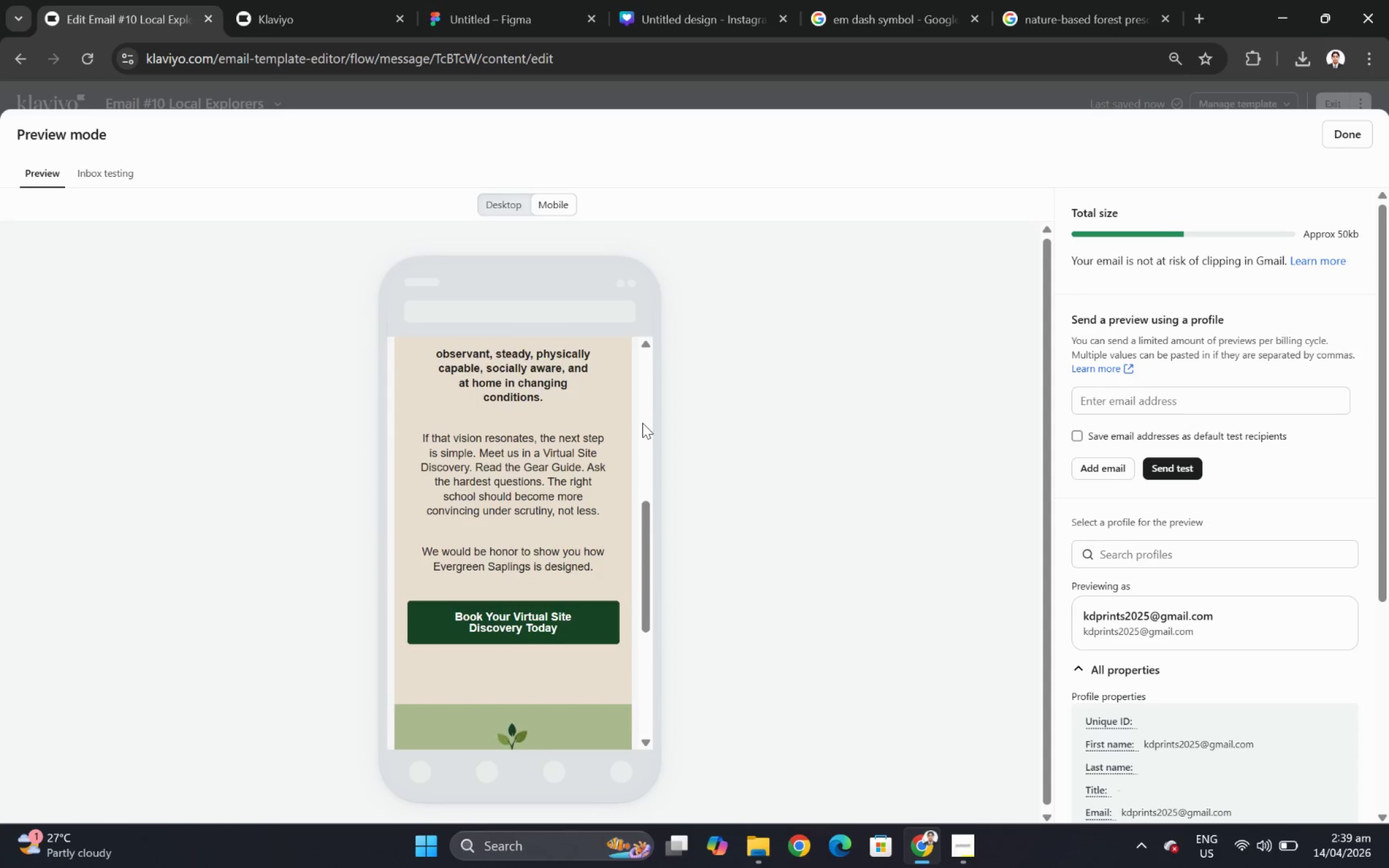 
scroll: coordinate [642, 423], scroll_direction: up, amount: 2.0
 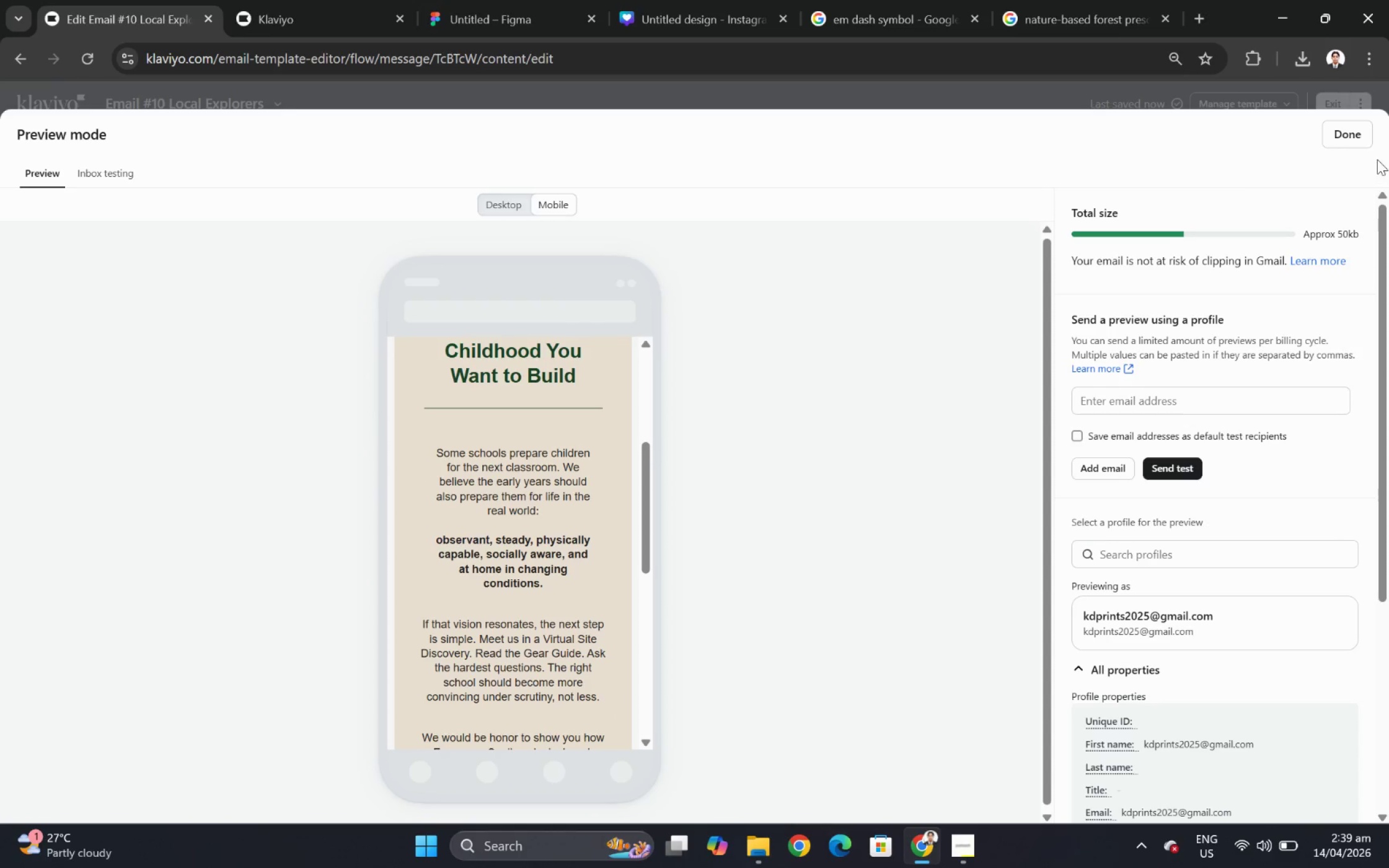 
left_click([1359, 143])
 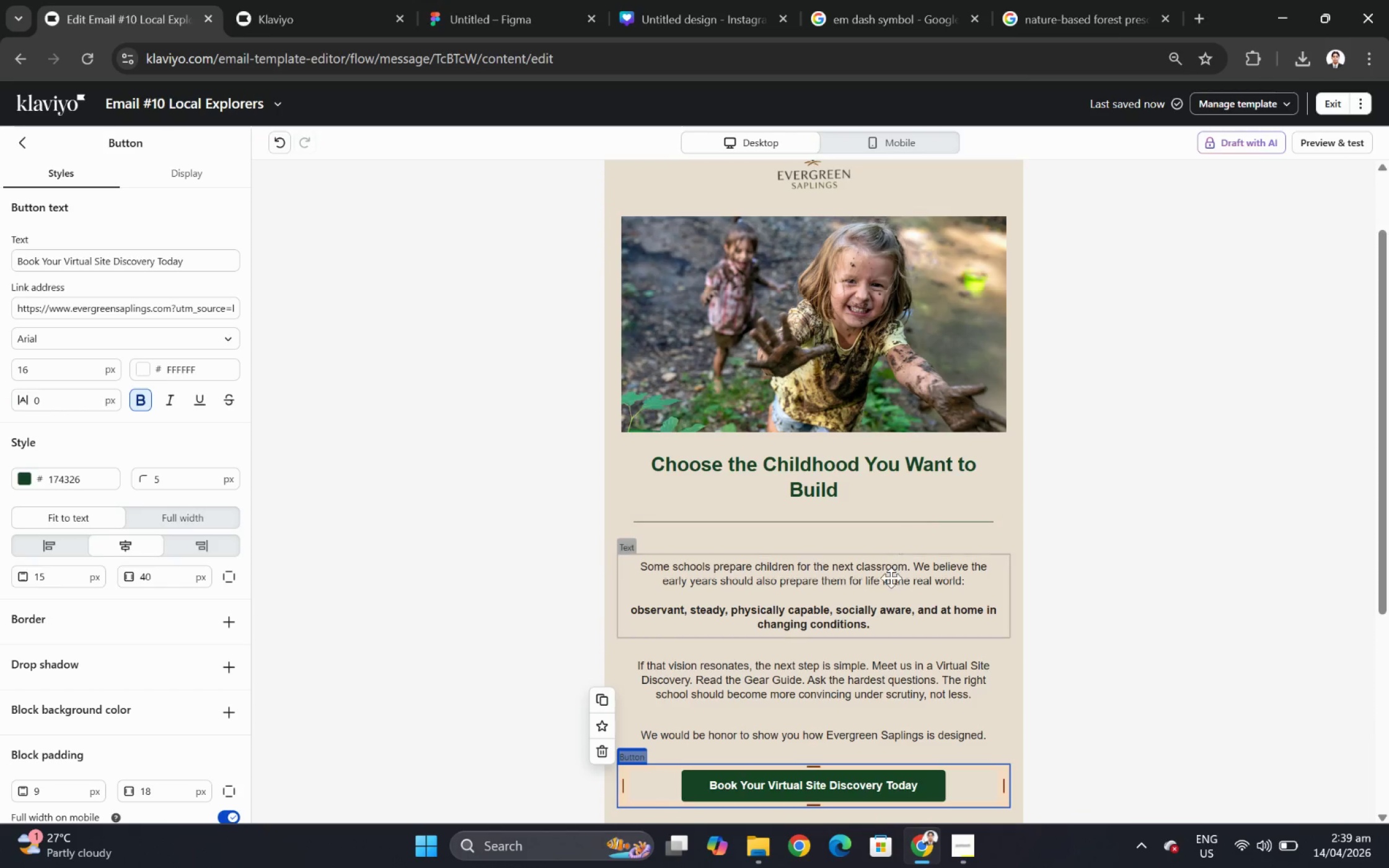 
left_click([887, 590])
 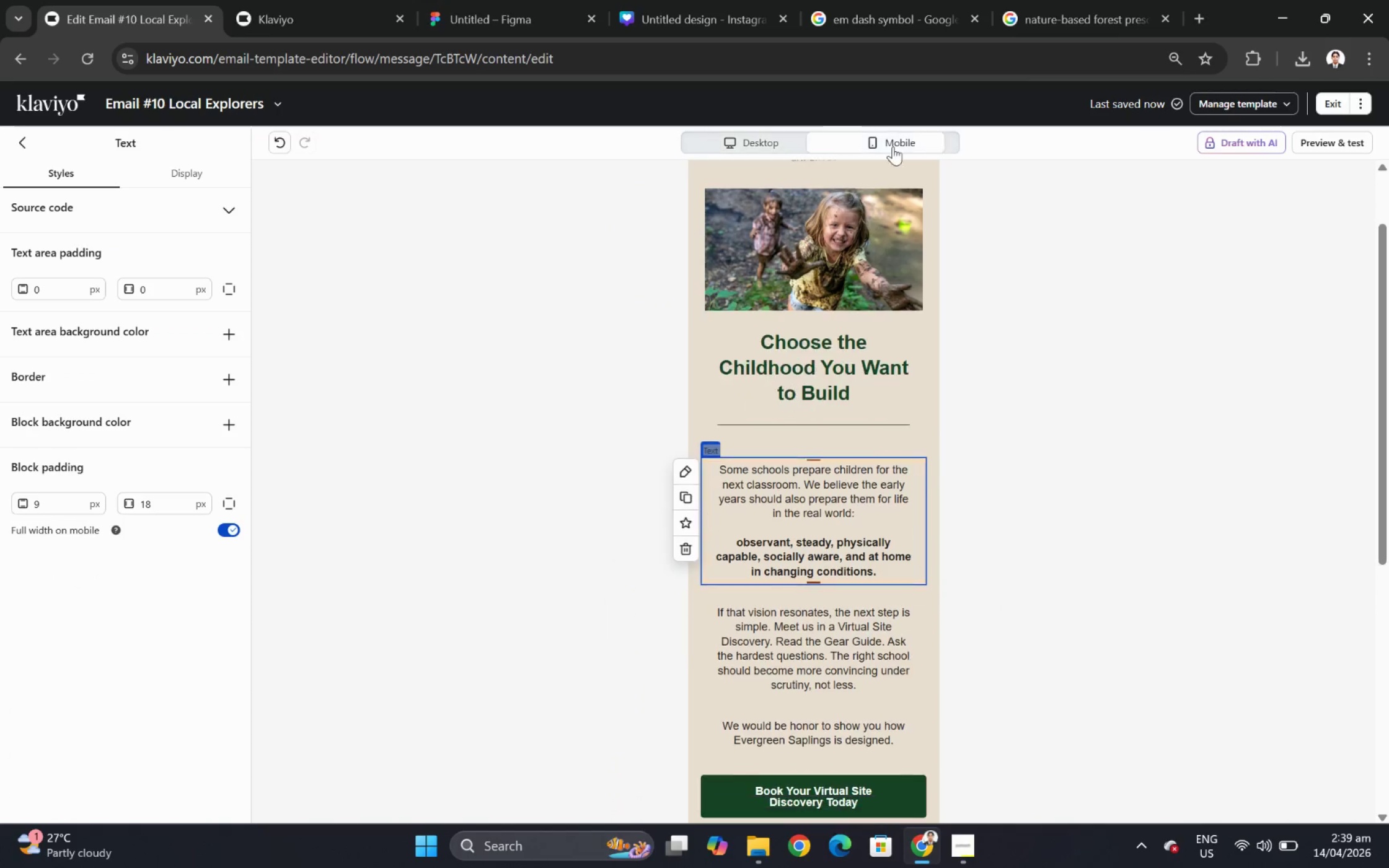 
left_click([1144, 668])
 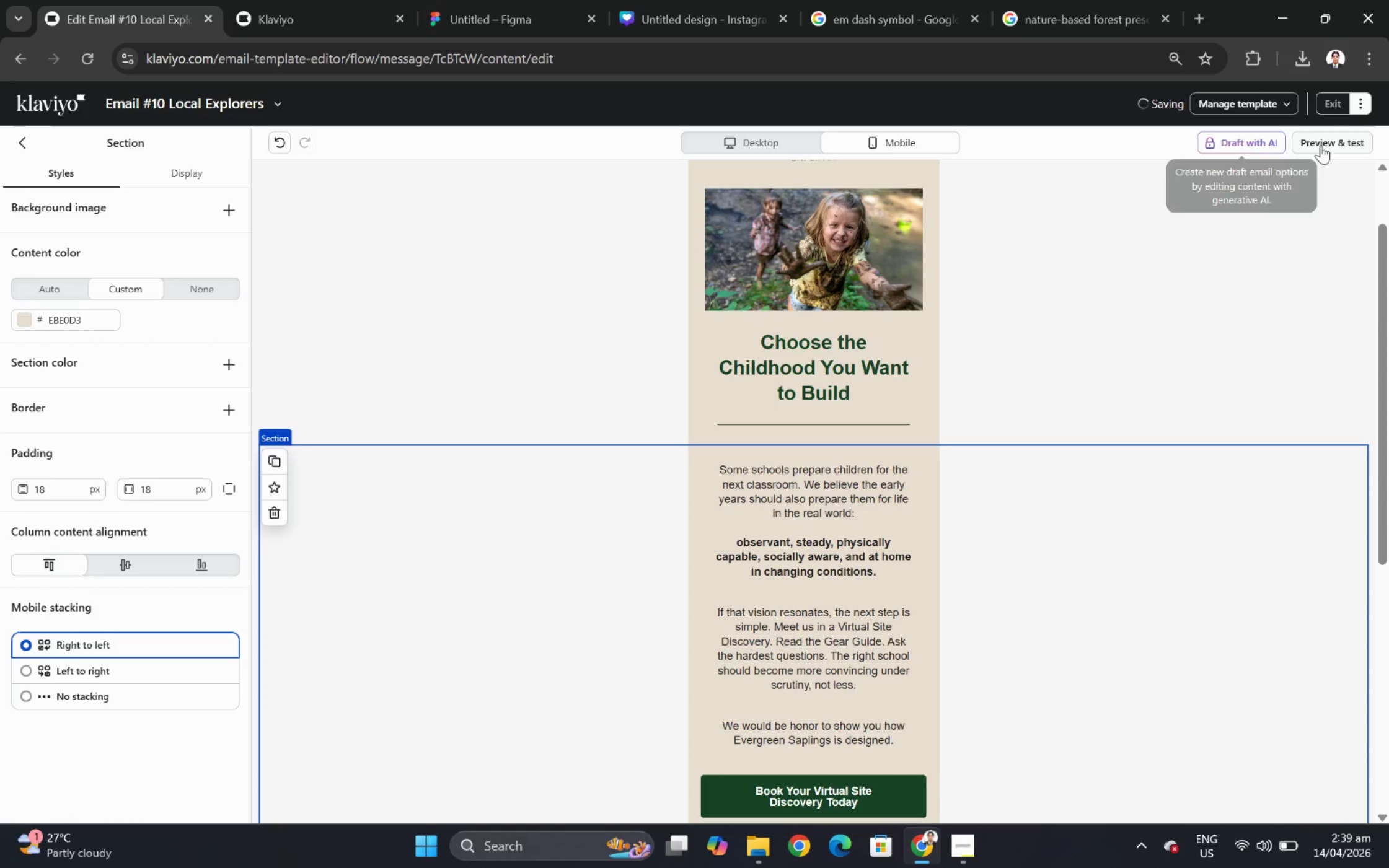 
left_click([1321, 144])
 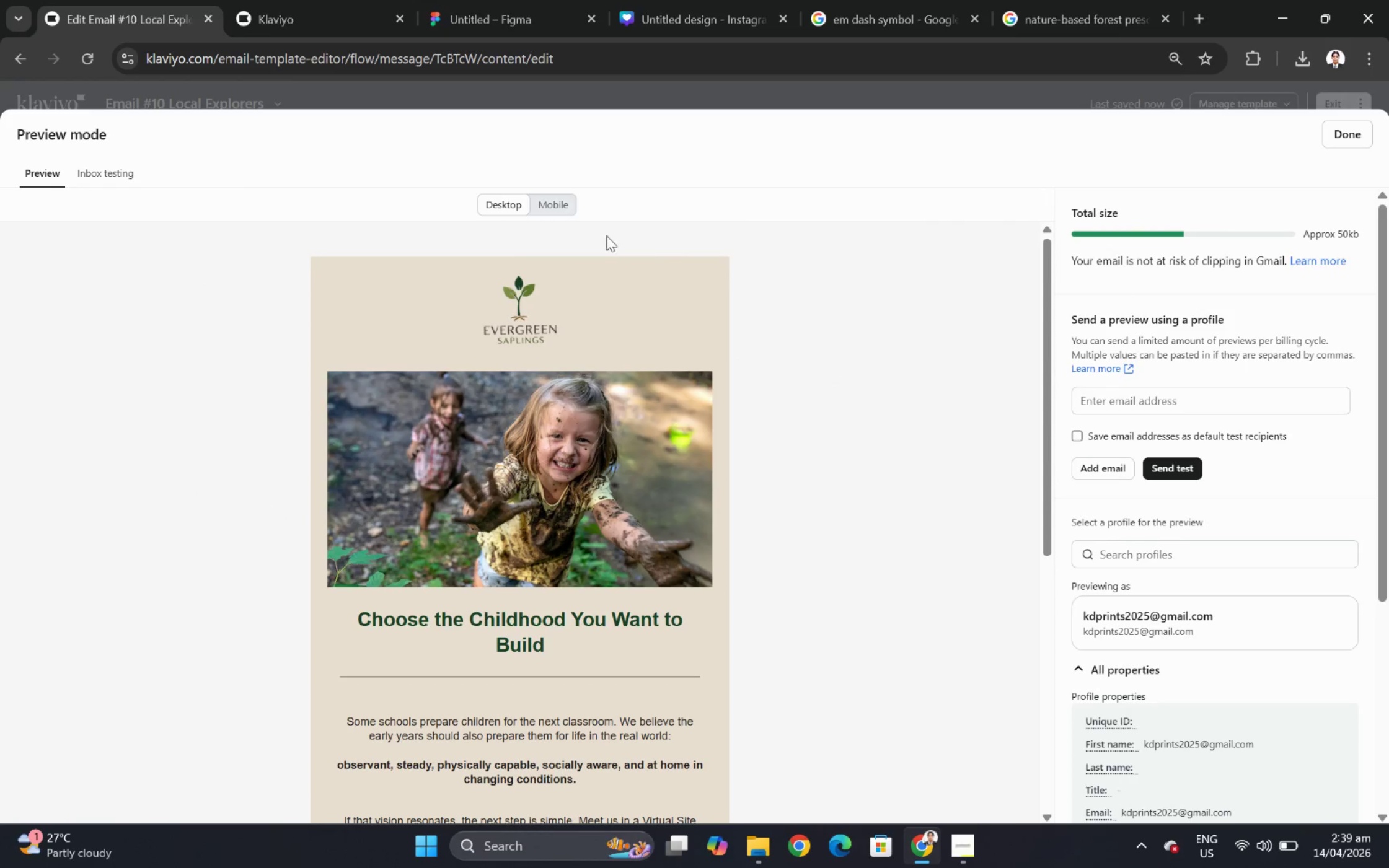 
scroll: coordinate [602, 467], scroll_direction: down, amount: 3.0
 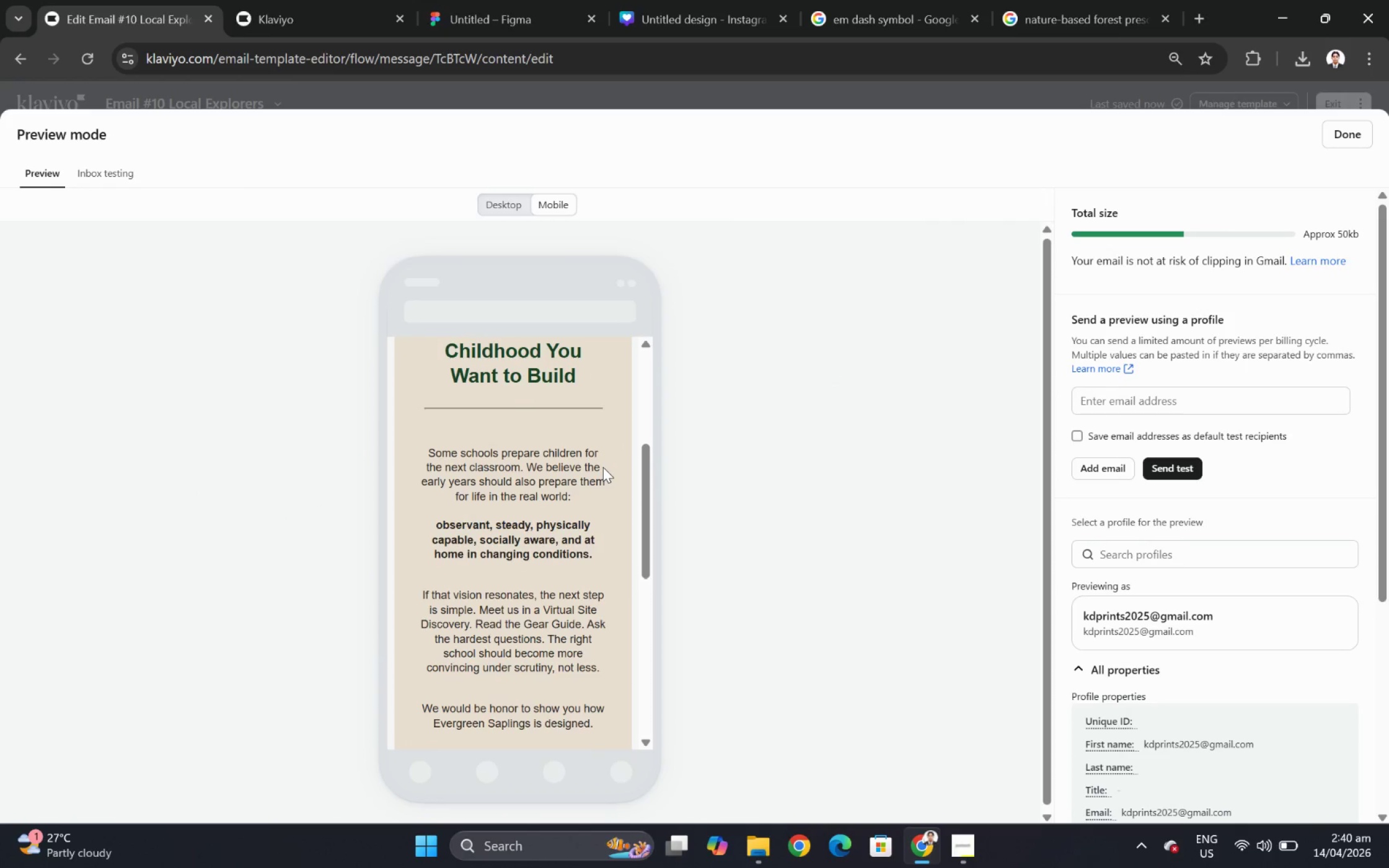 
scroll: coordinate [602, 467], scroll_direction: up, amount: 3.0
 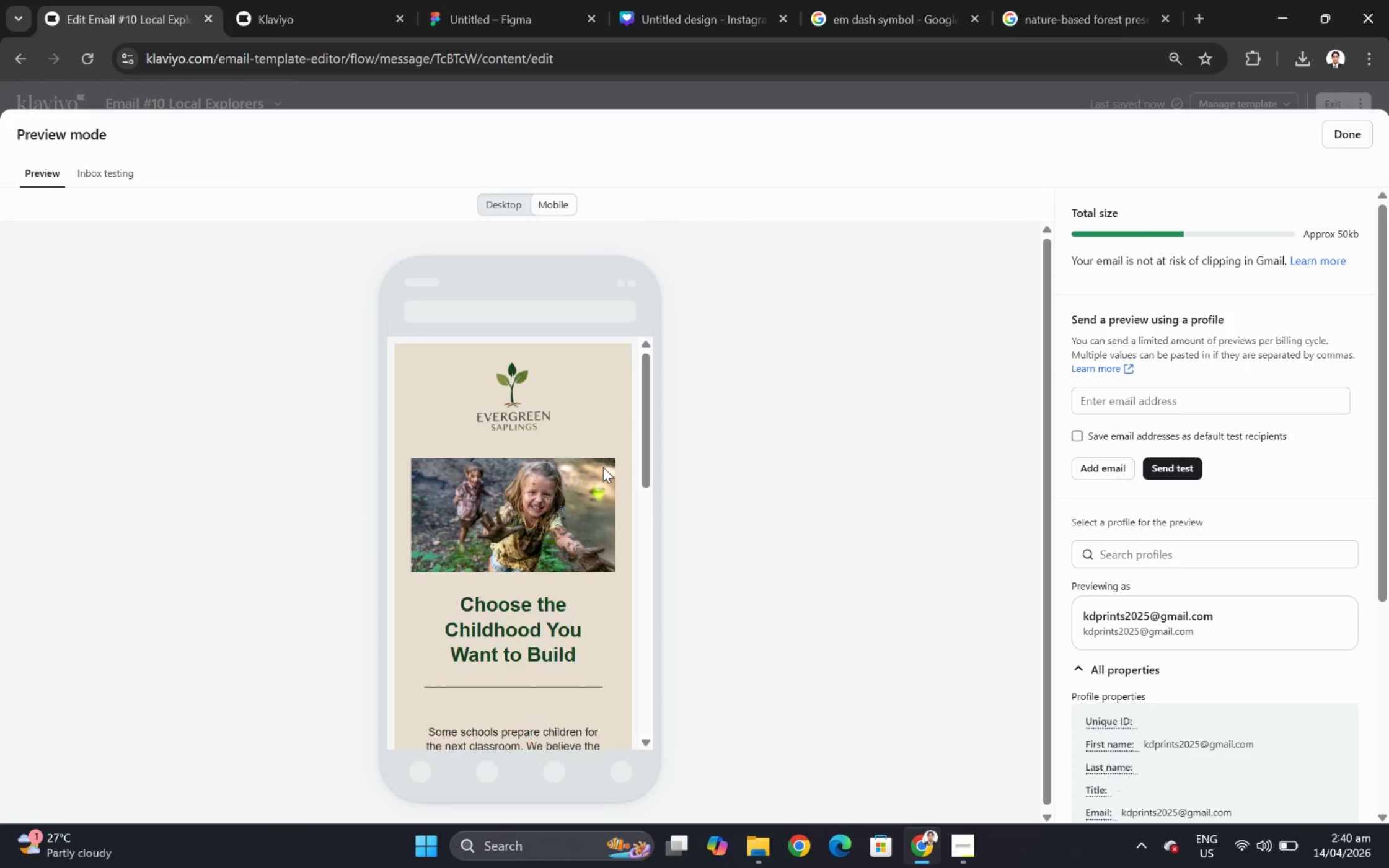 
scroll: coordinate [602, 467], scroll_direction: down, amount: 5.0
 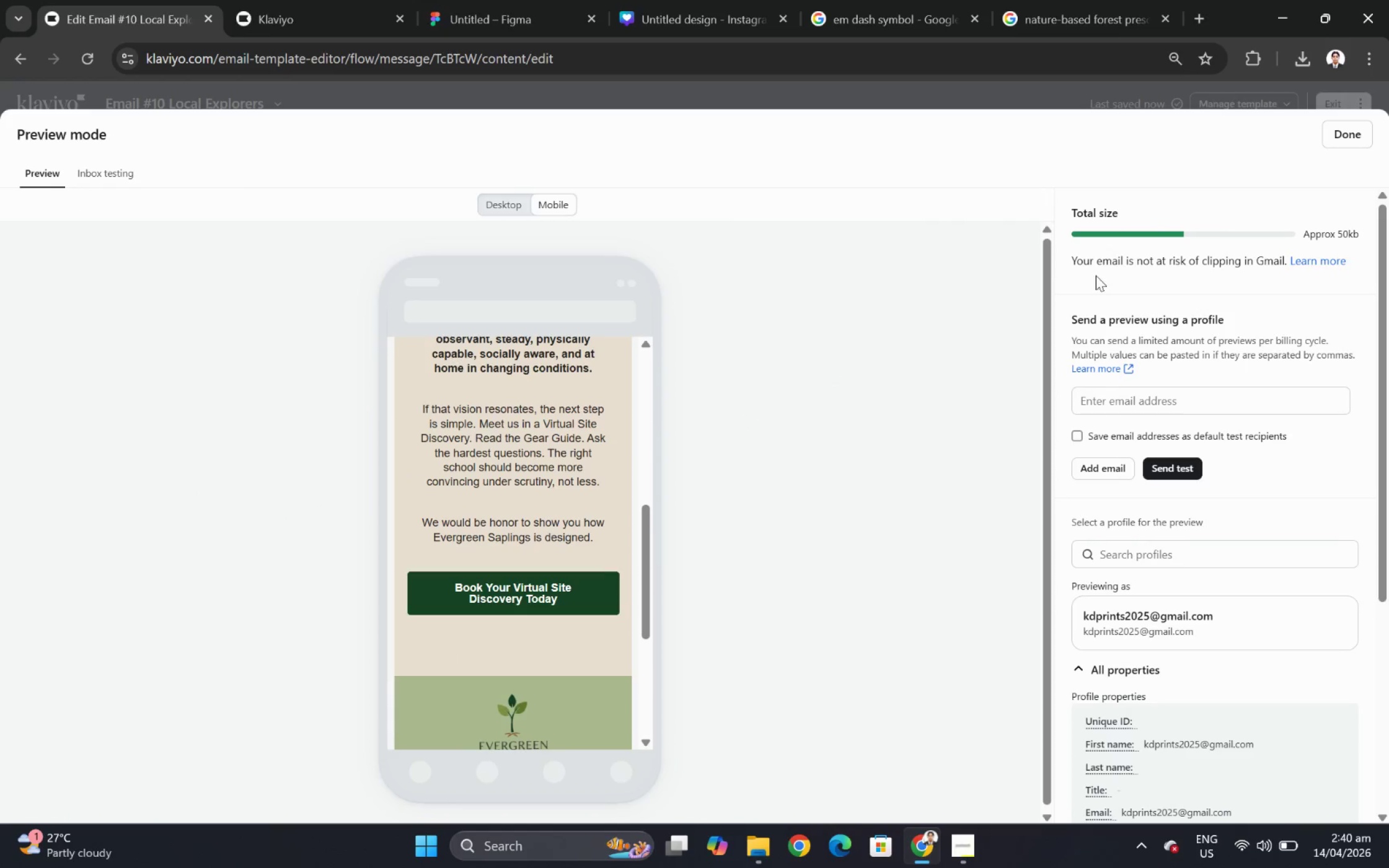 
scroll: coordinate [834, 284], scroll_direction: up, amount: 2.0
 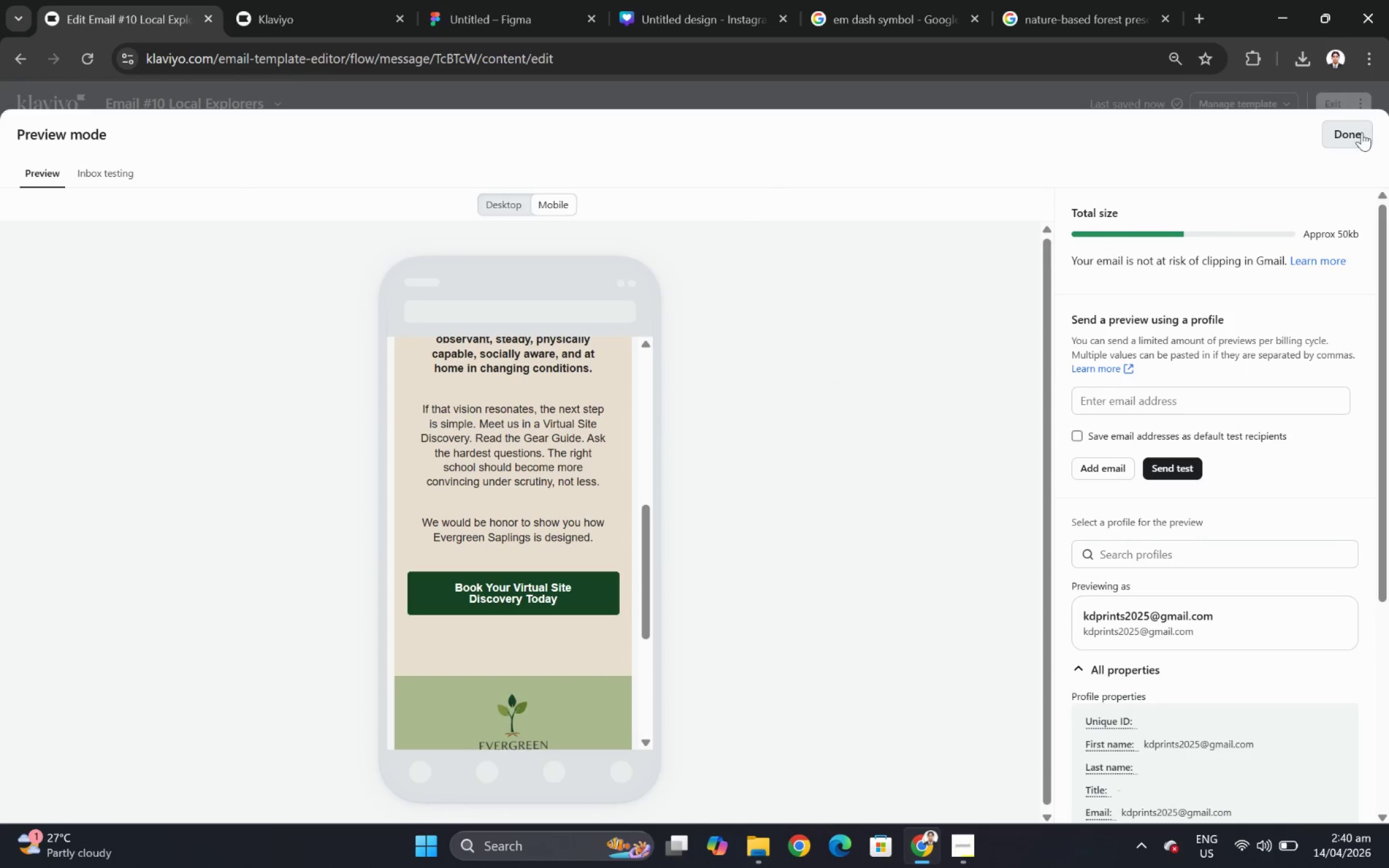 
left_click([1360, 133])
 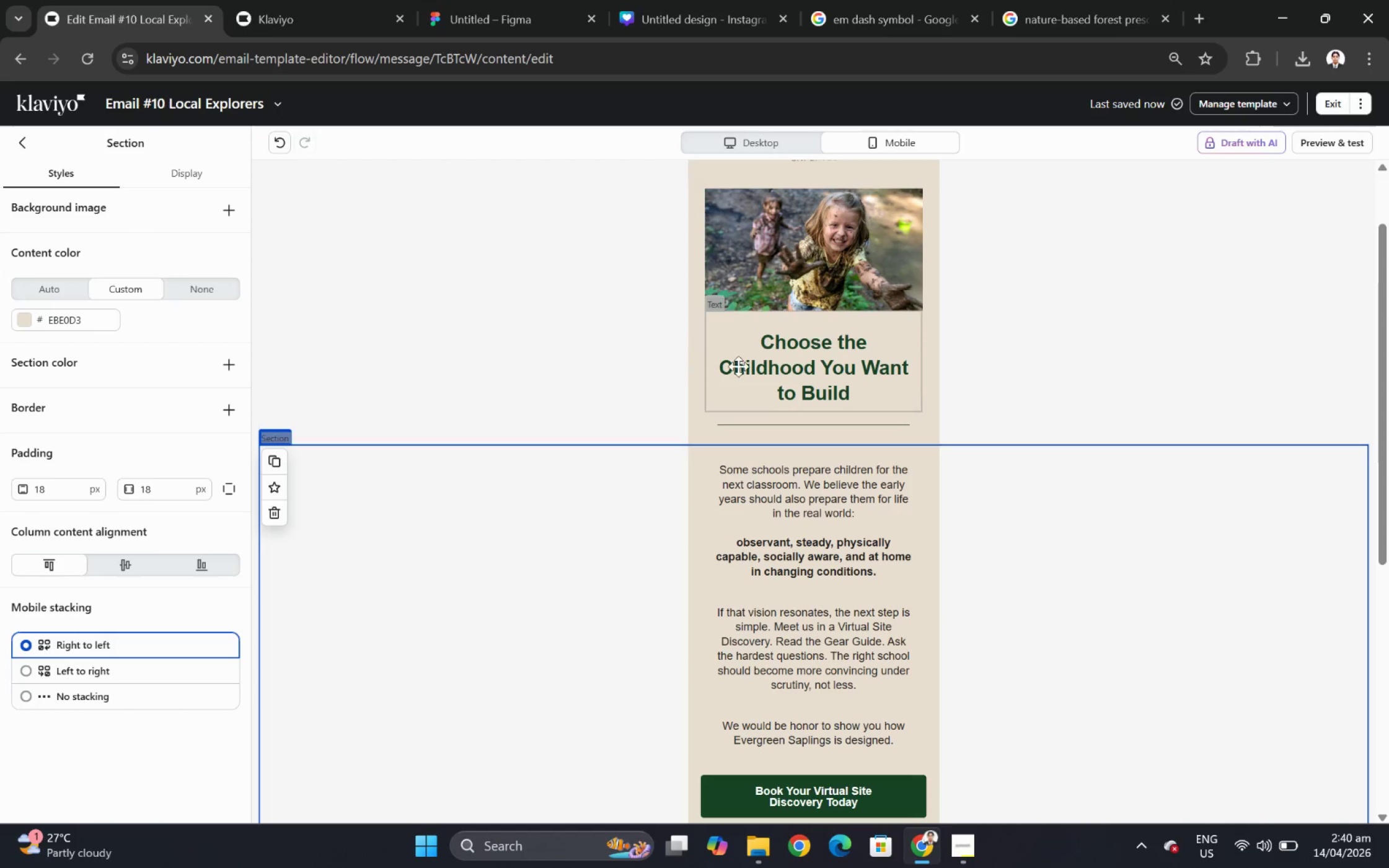 
left_click([800, 372])
 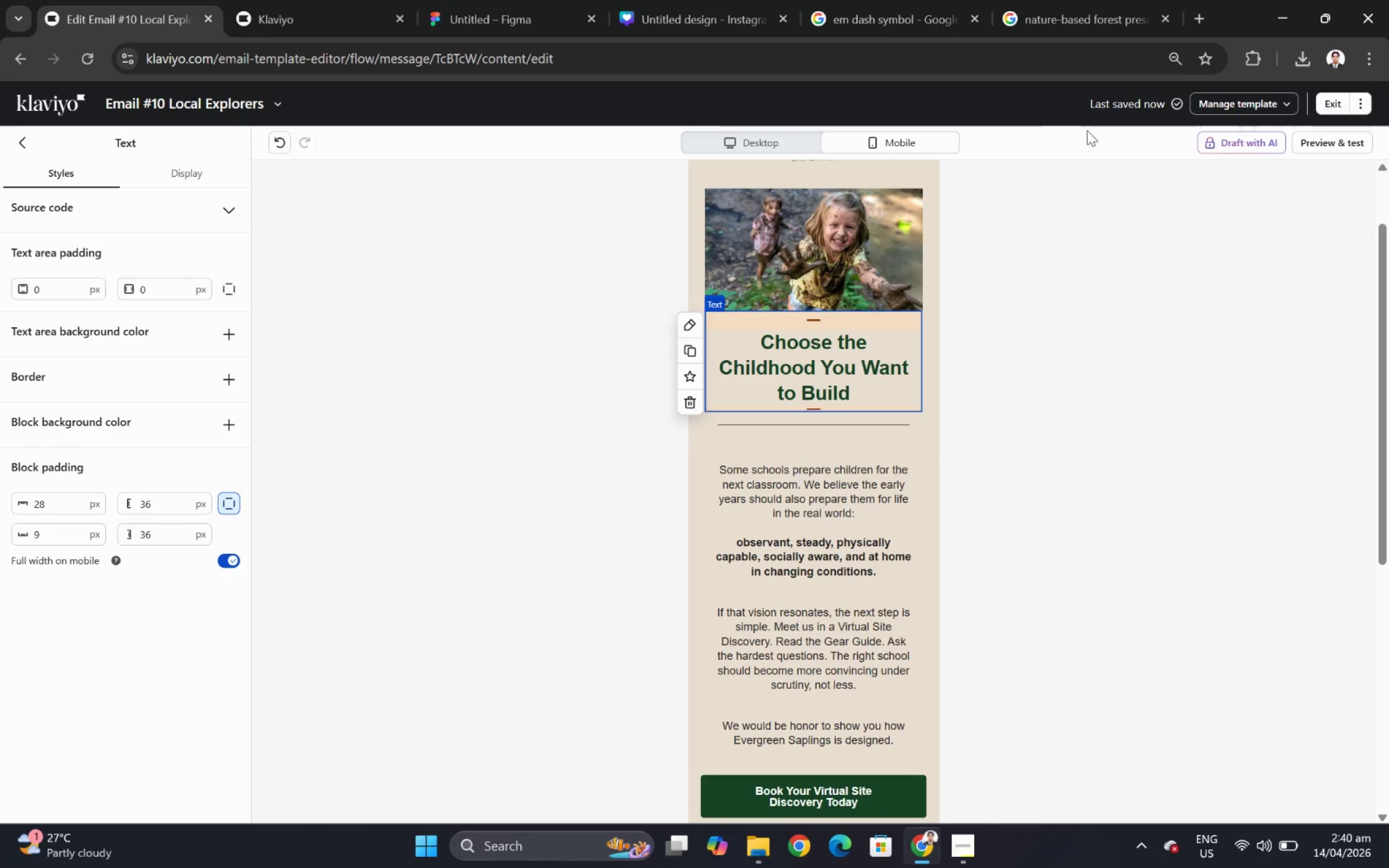 
left_click([1312, 148])
 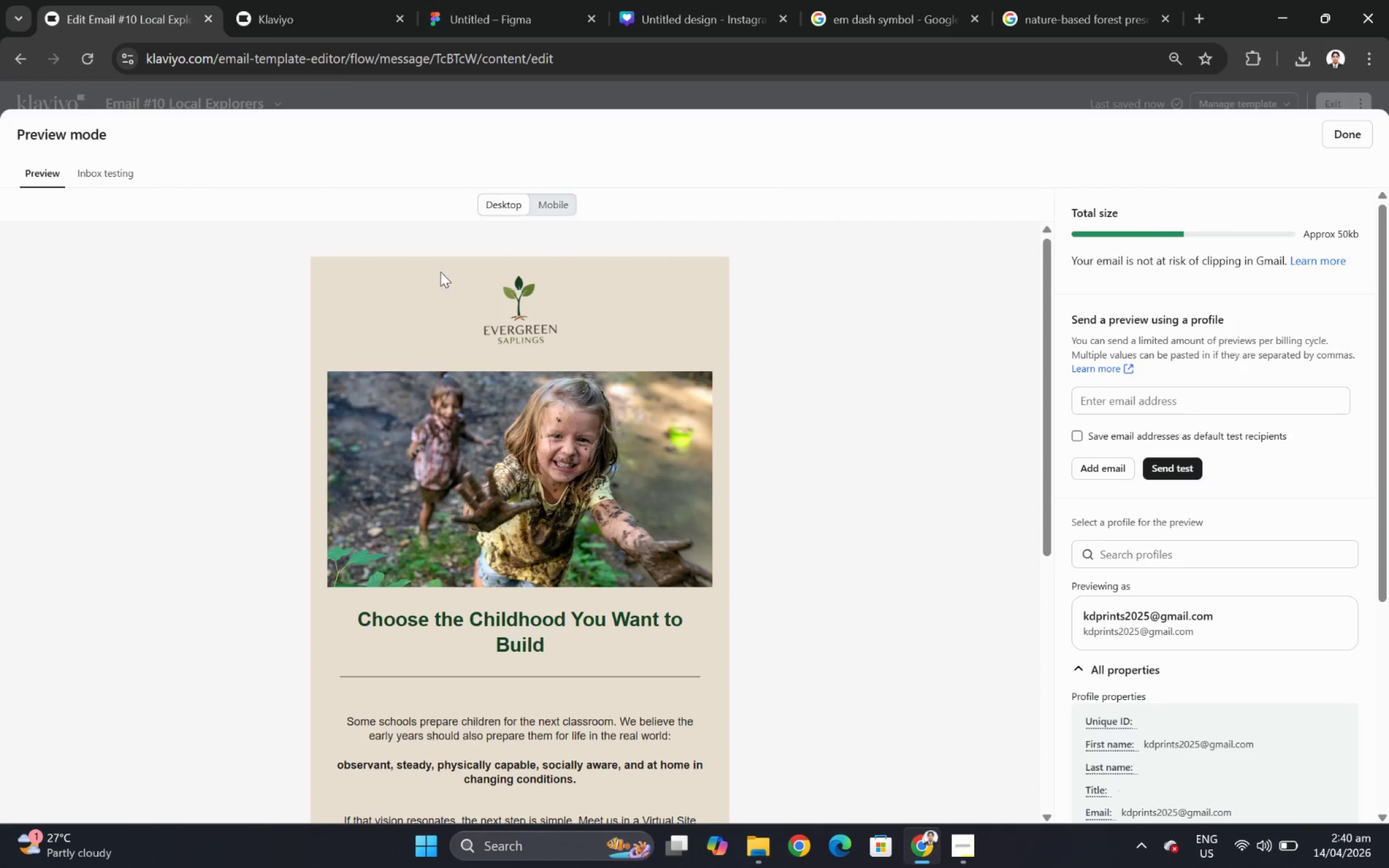 
left_click([540, 208])
 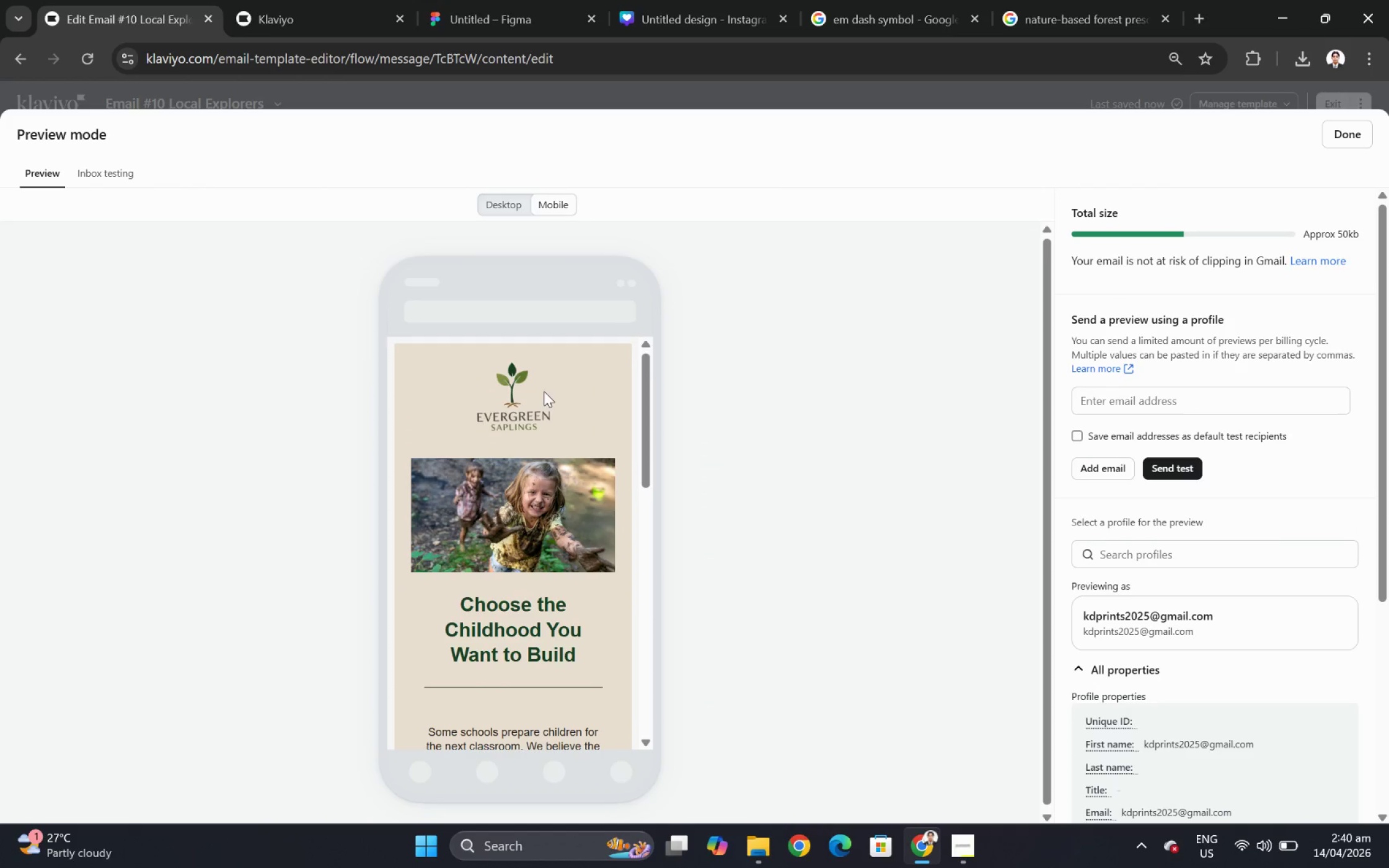 
scroll: coordinate [545, 466], scroll_direction: down, amount: 8.0
 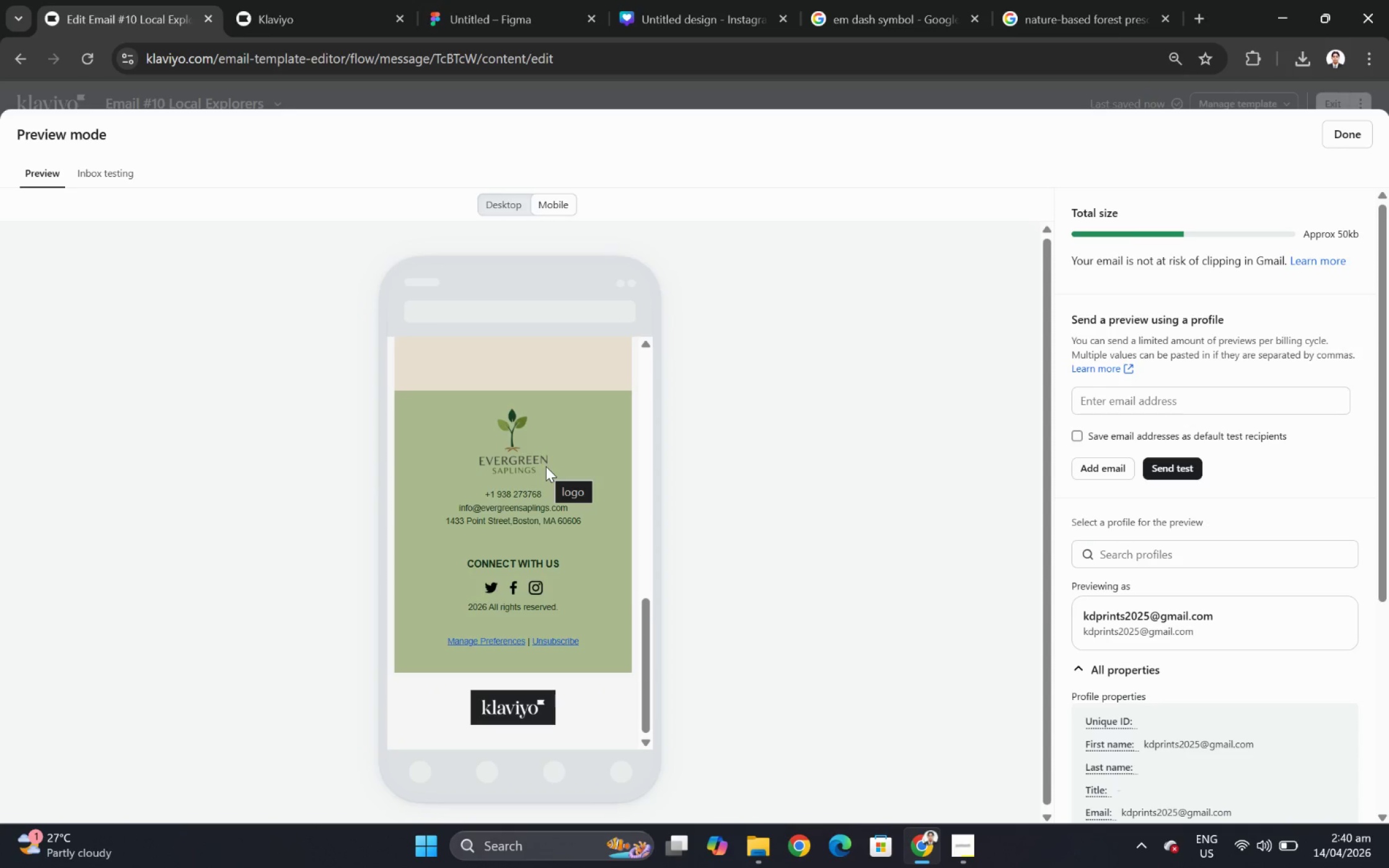 
scroll: coordinate [545, 466], scroll_direction: up, amount: 1.0
 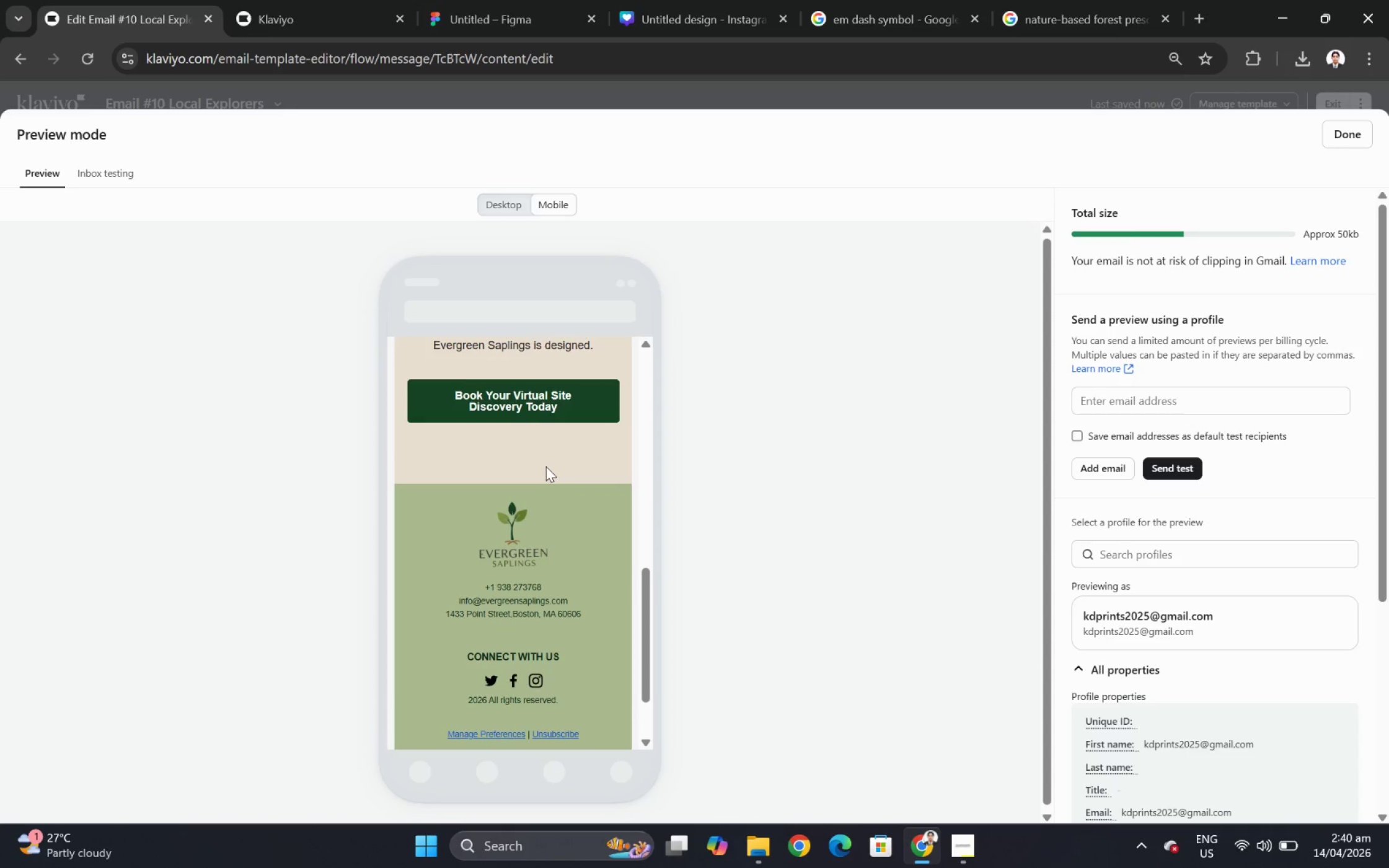 
scroll: coordinate [545, 466], scroll_direction: down, amount: 1.0
 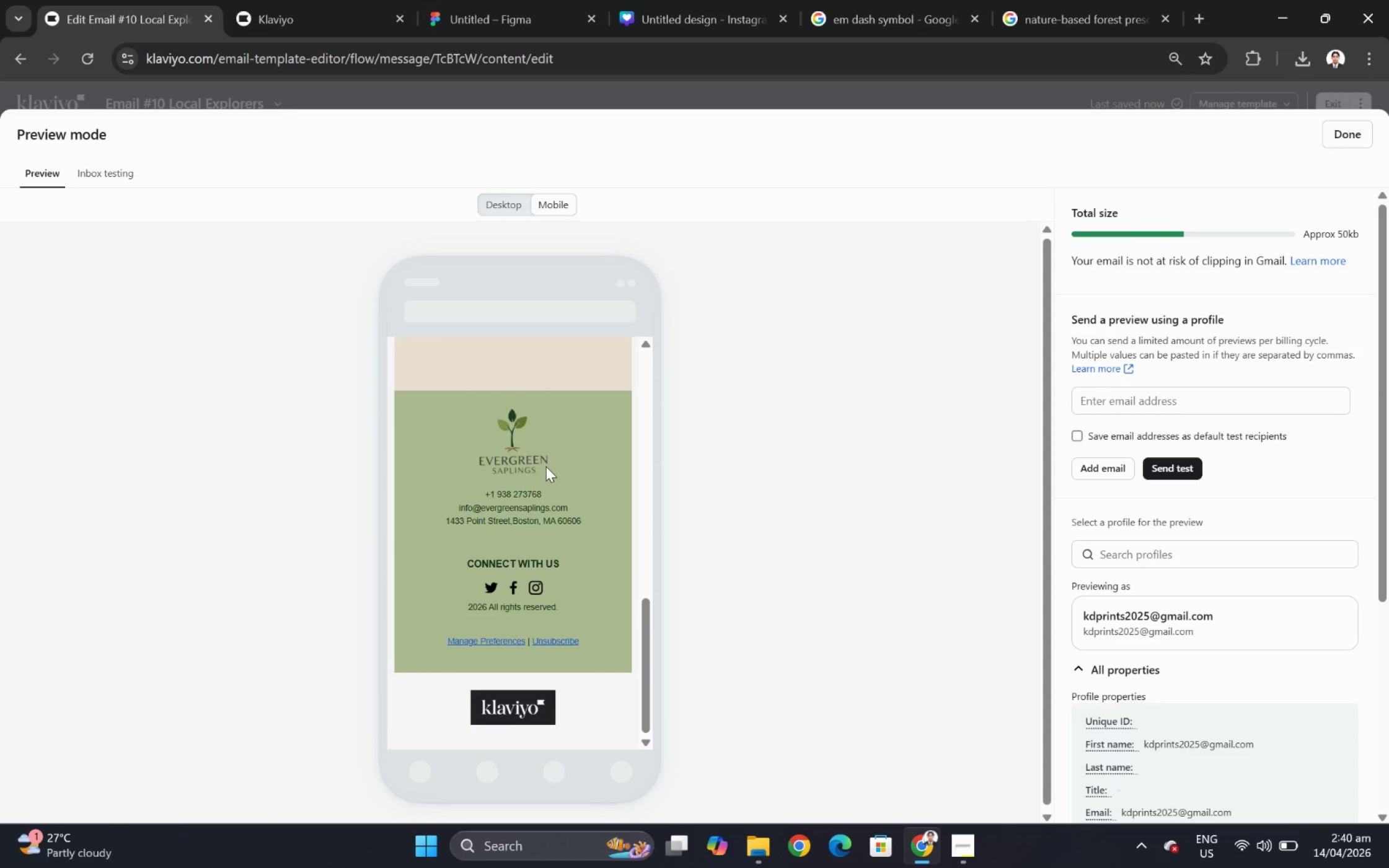 
scroll: coordinate [545, 466], scroll_direction: none, amount: 0.0
 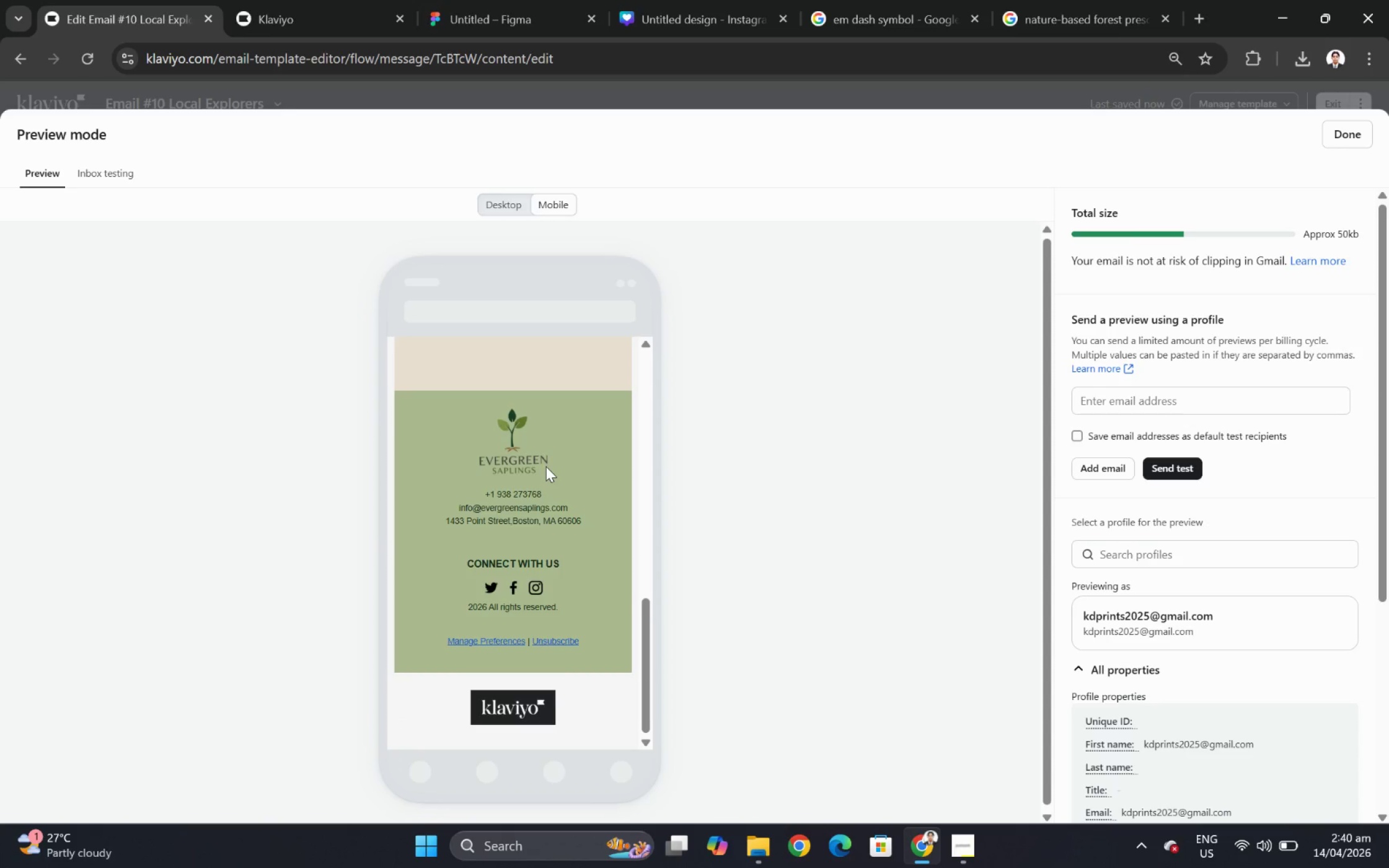 
scroll: coordinate [545, 466], scroll_direction: up, amount: 6.0
 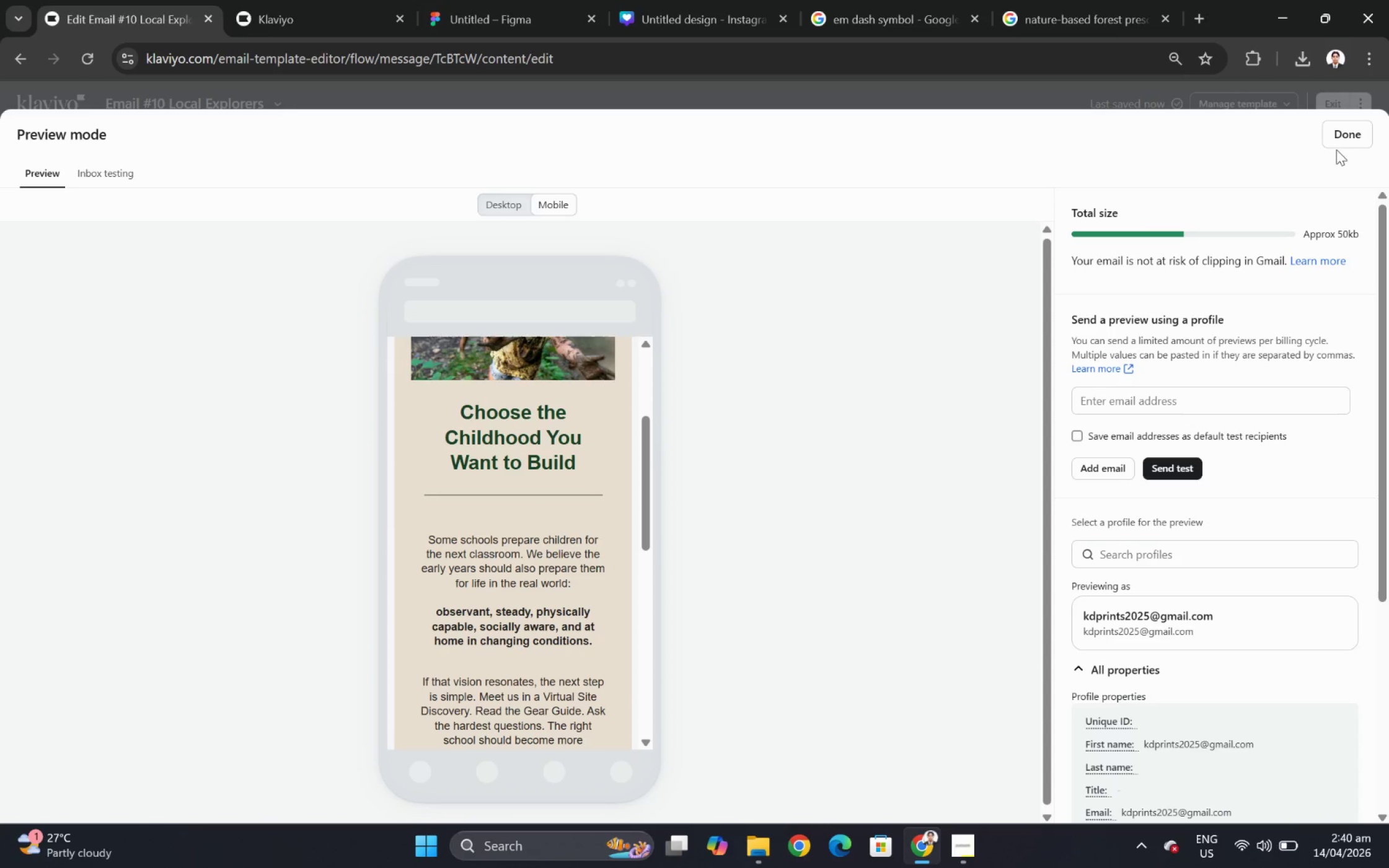 
left_click([1339, 144])
 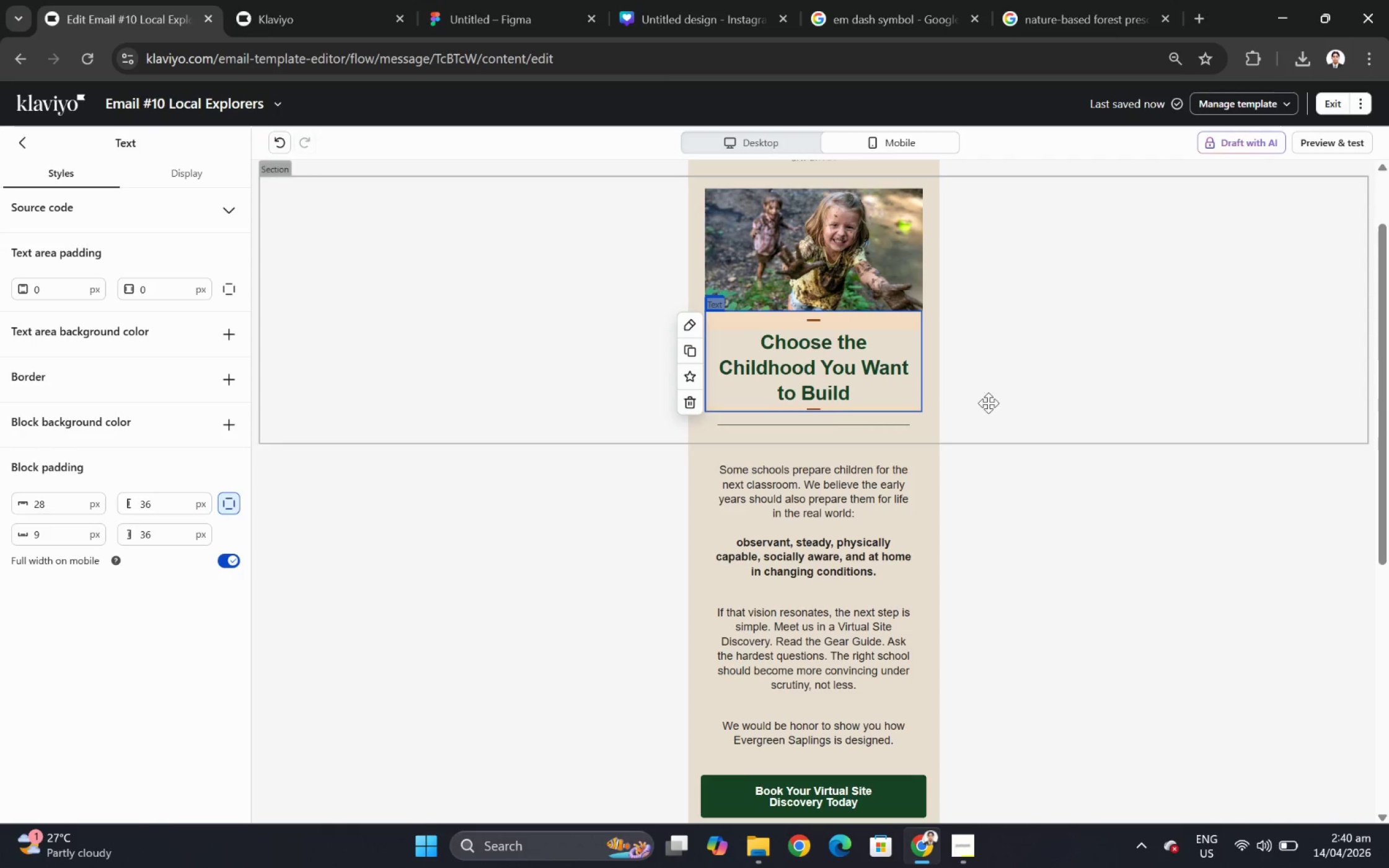 
scroll: coordinate [981, 428], scroll_direction: down, amount: 5.0
 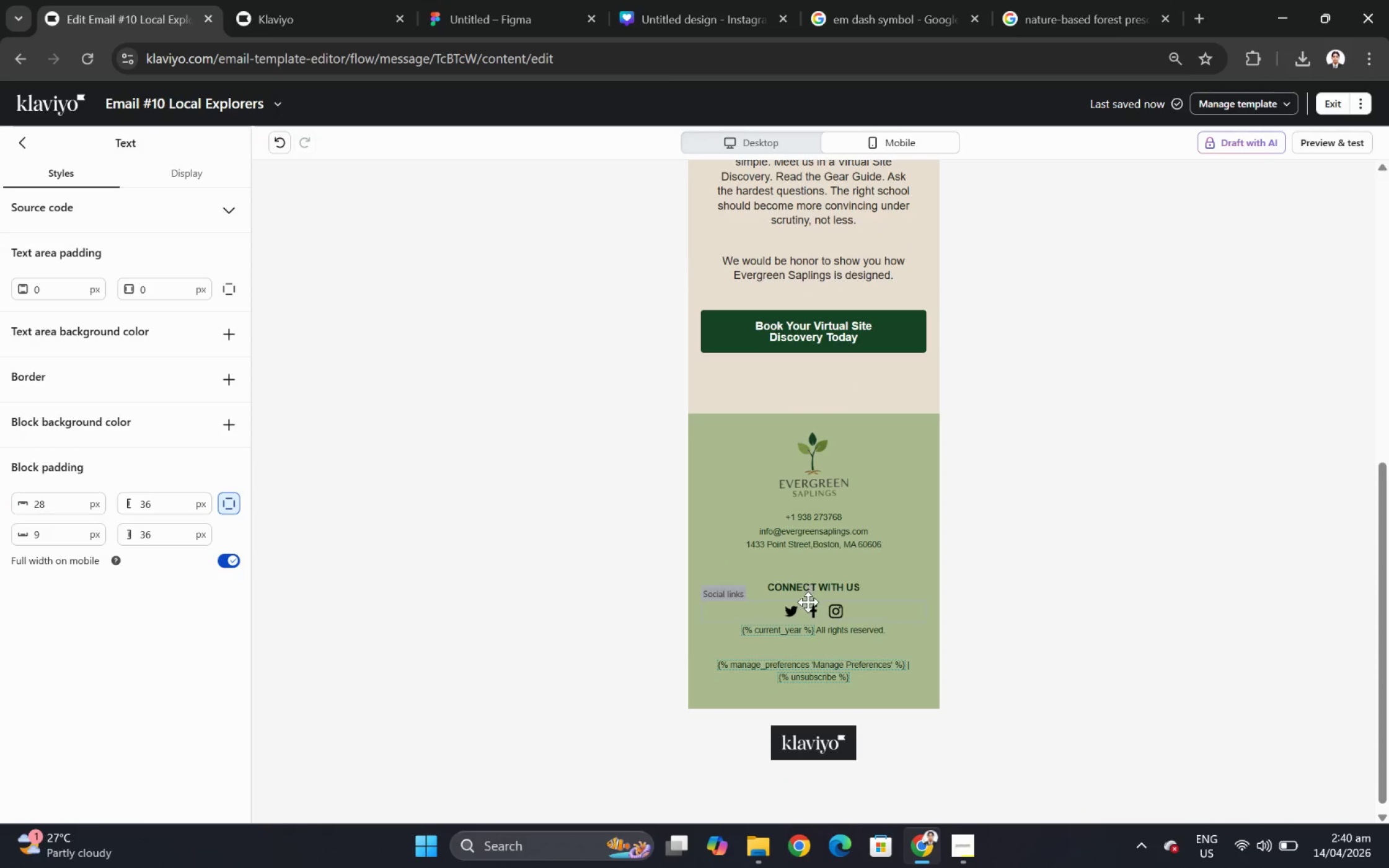 
left_click([804, 607])
 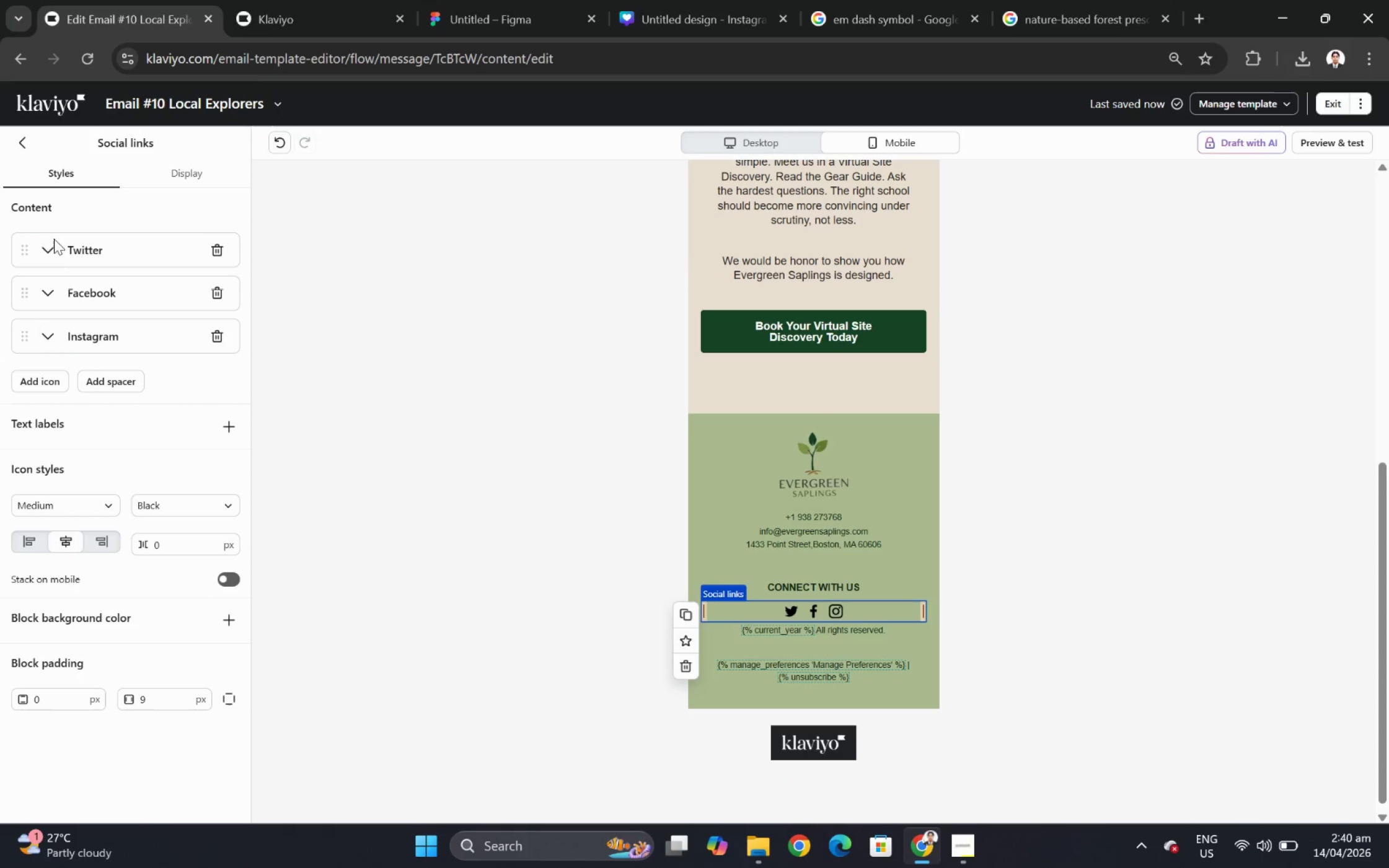 
left_click([38, 249])
 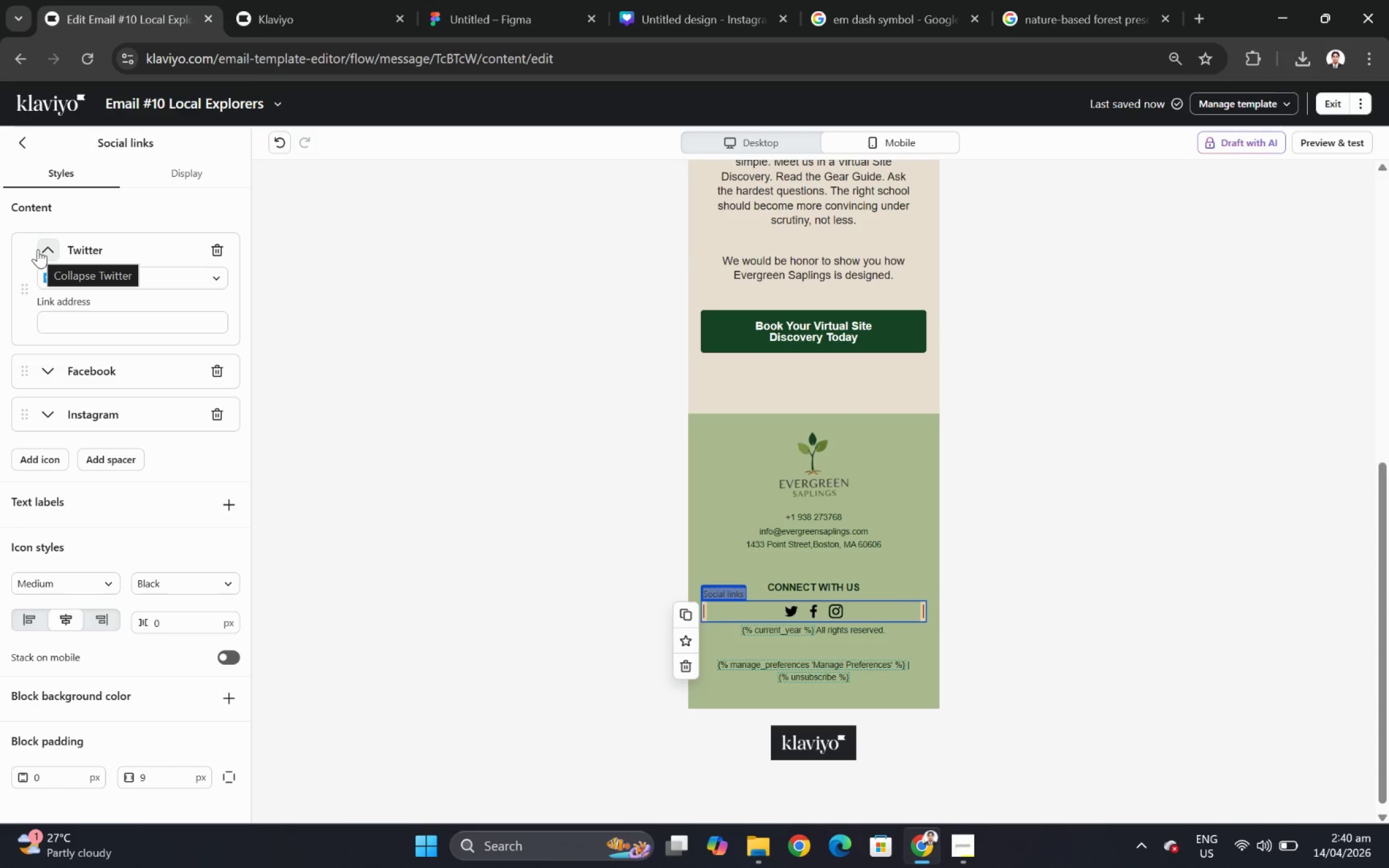 
left_click([38, 249])
 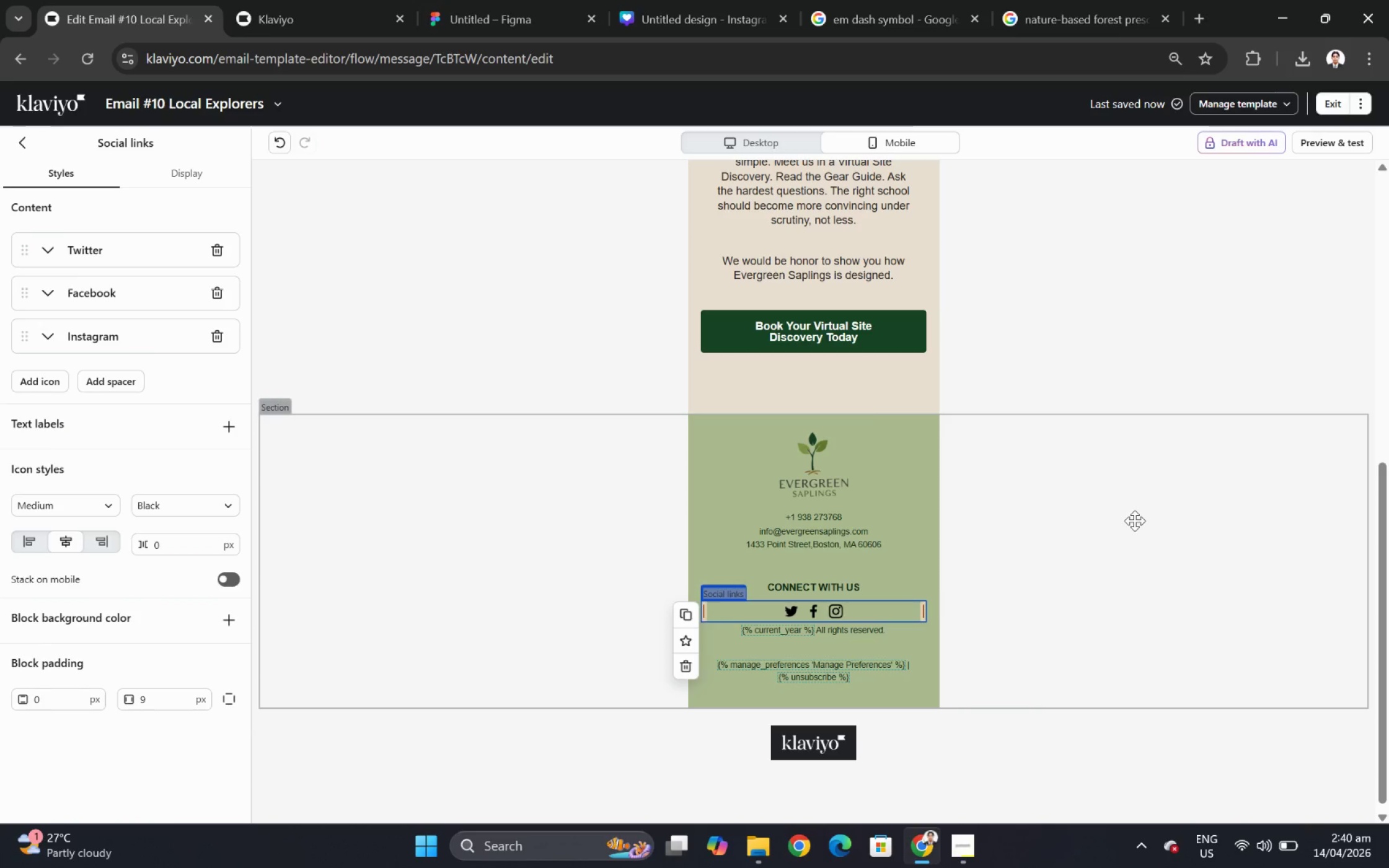 
wait(16.42)
 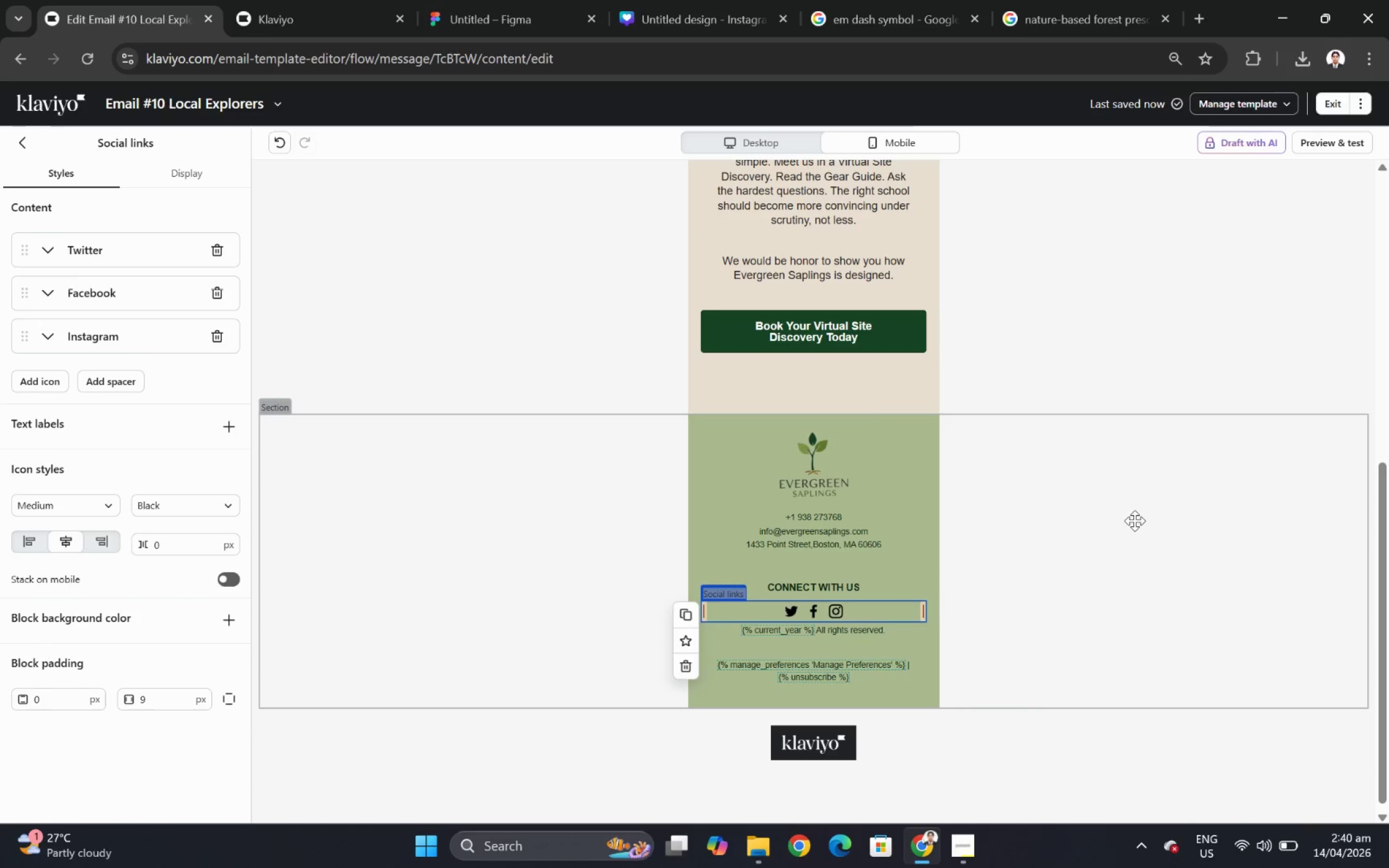 
left_click([1106, 339])
 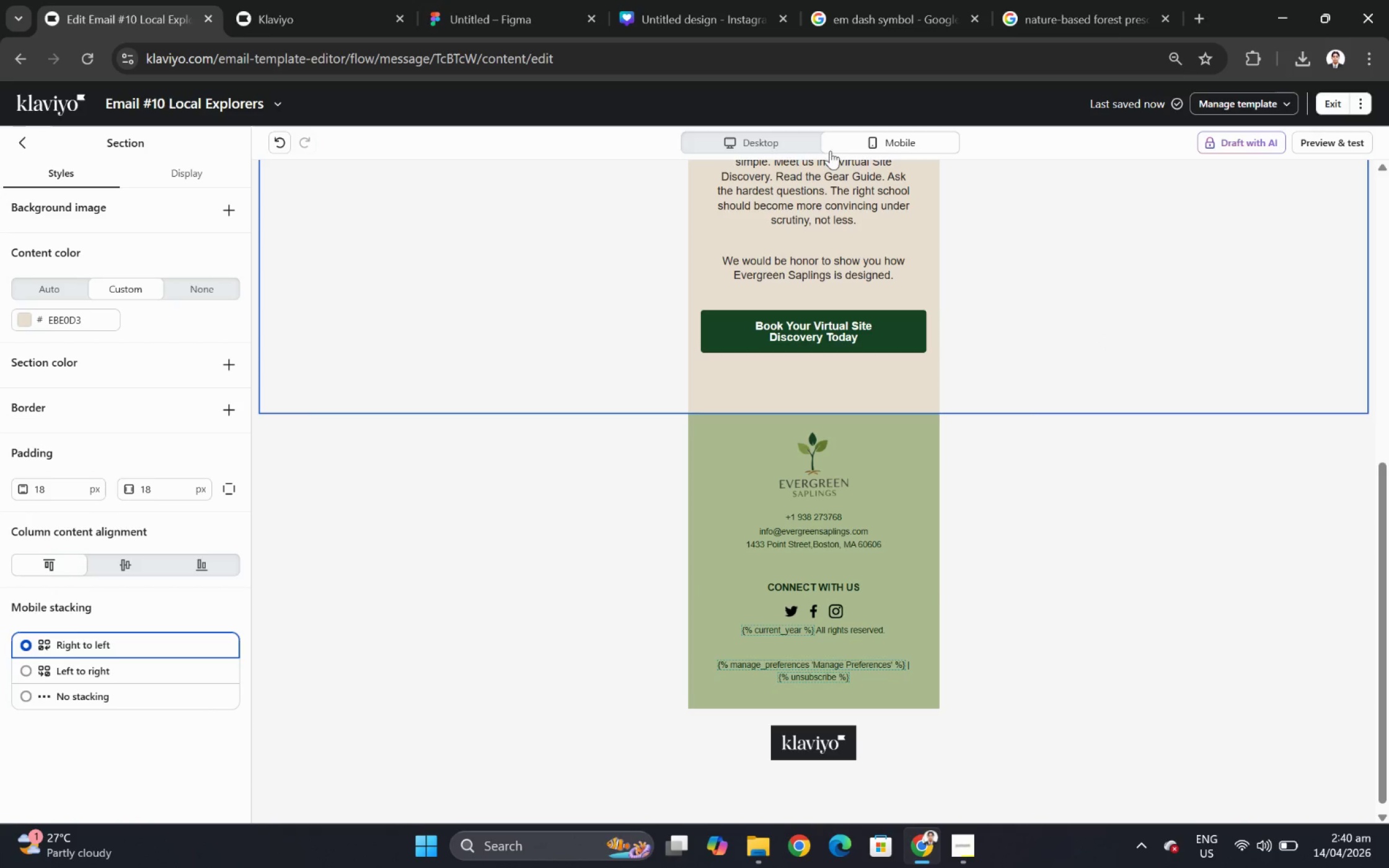 
left_click([754, 131])
 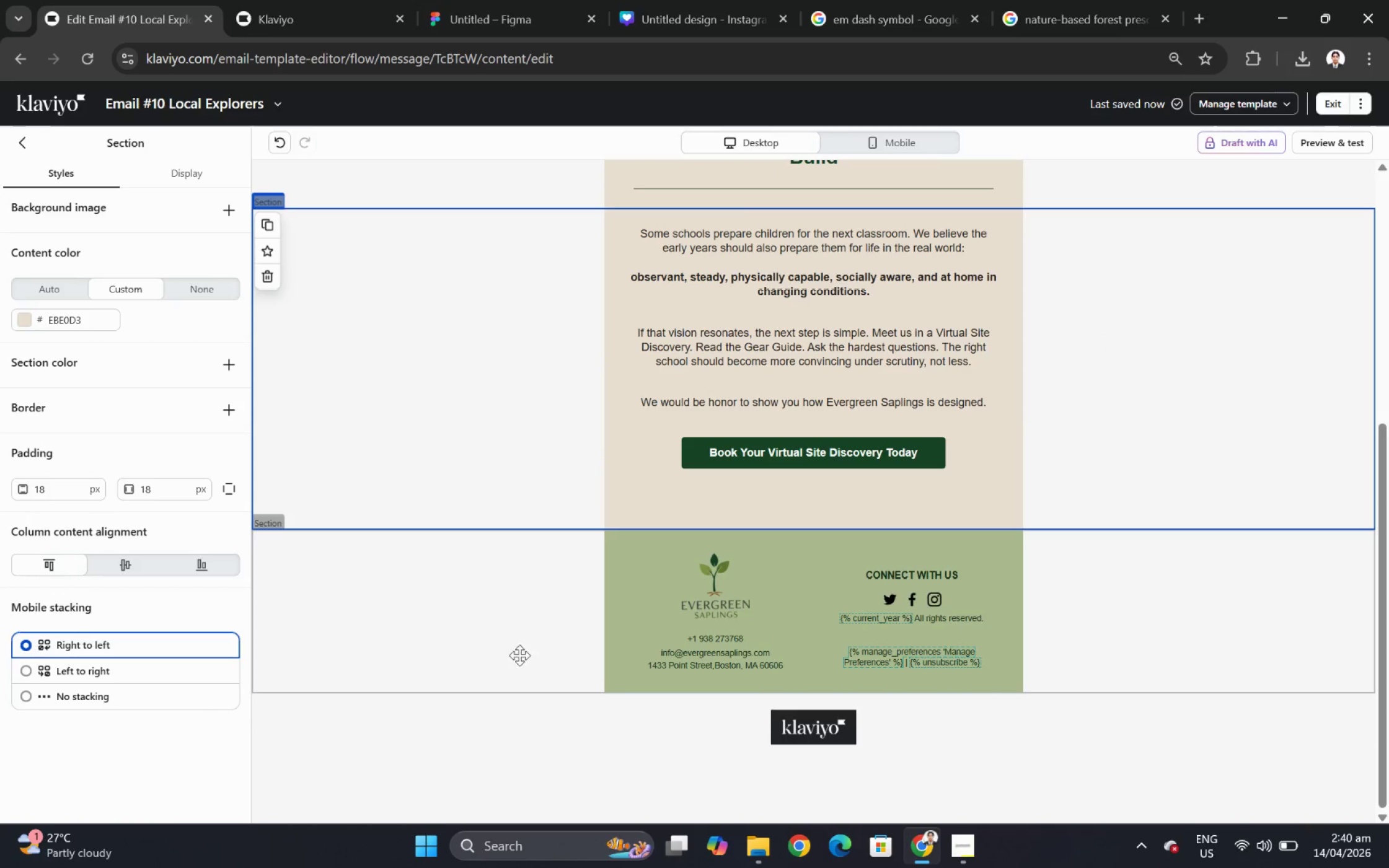 
left_click([505, 651])
 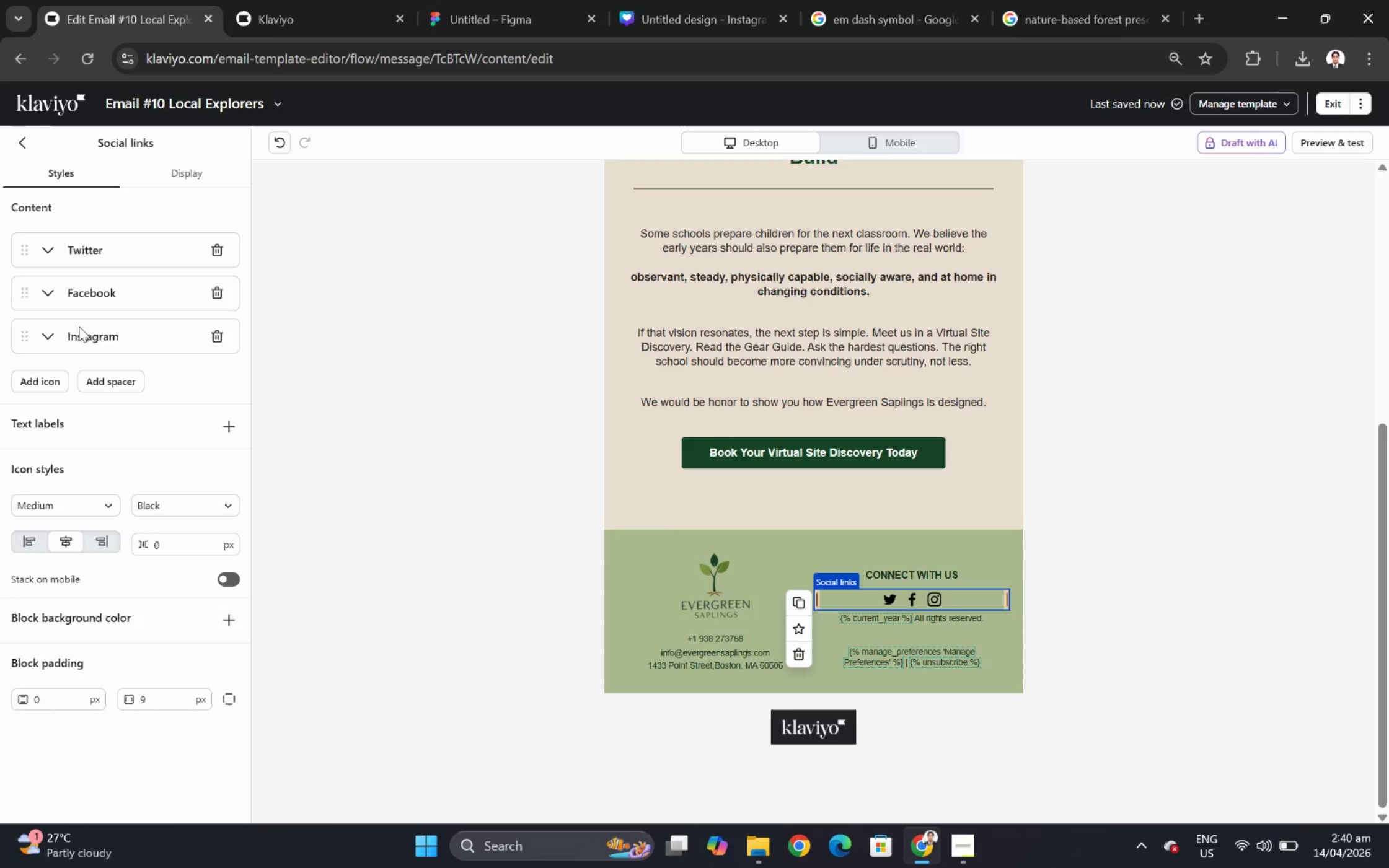 
left_click([50, 252])
 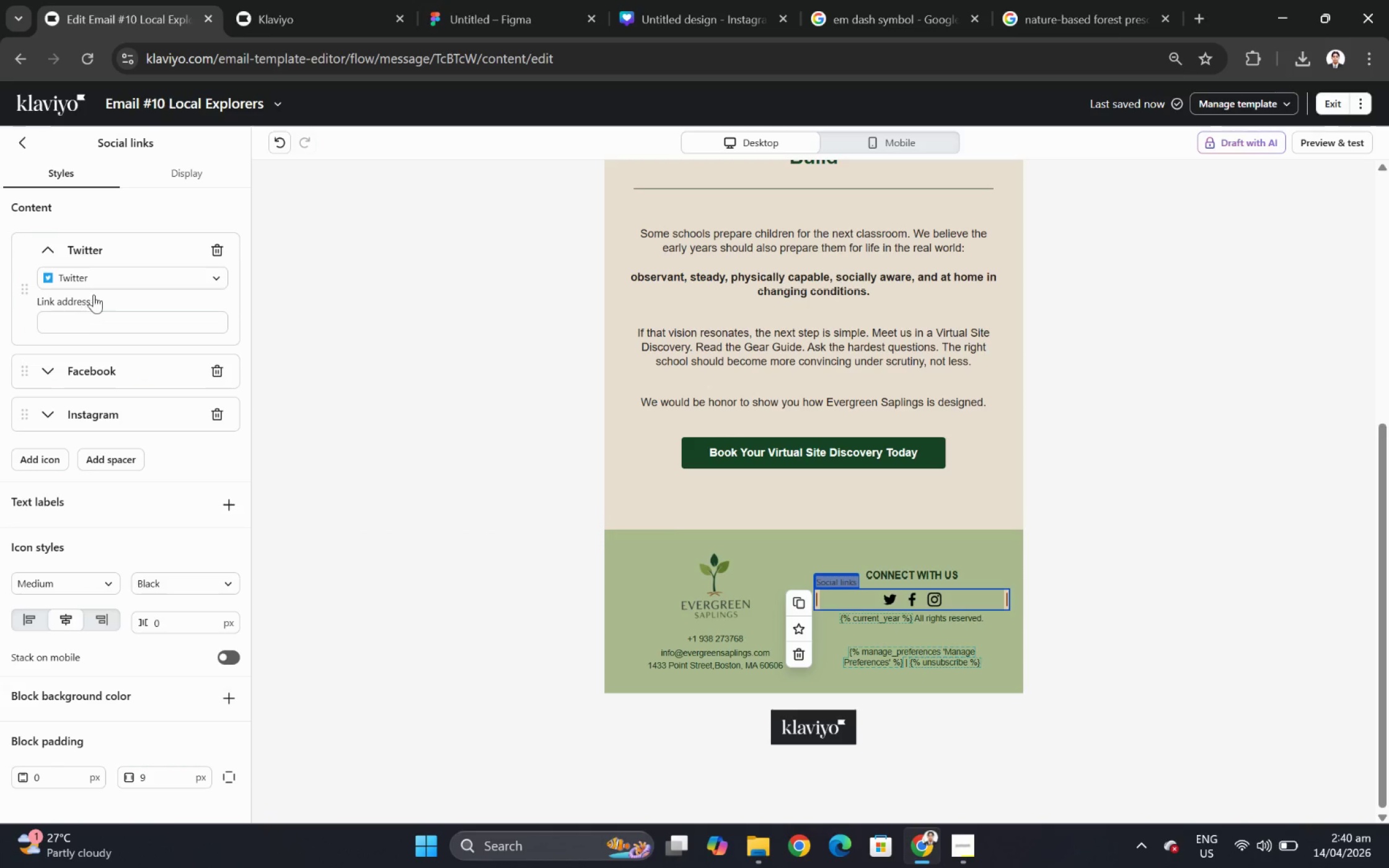 
left_click([99, 315])
 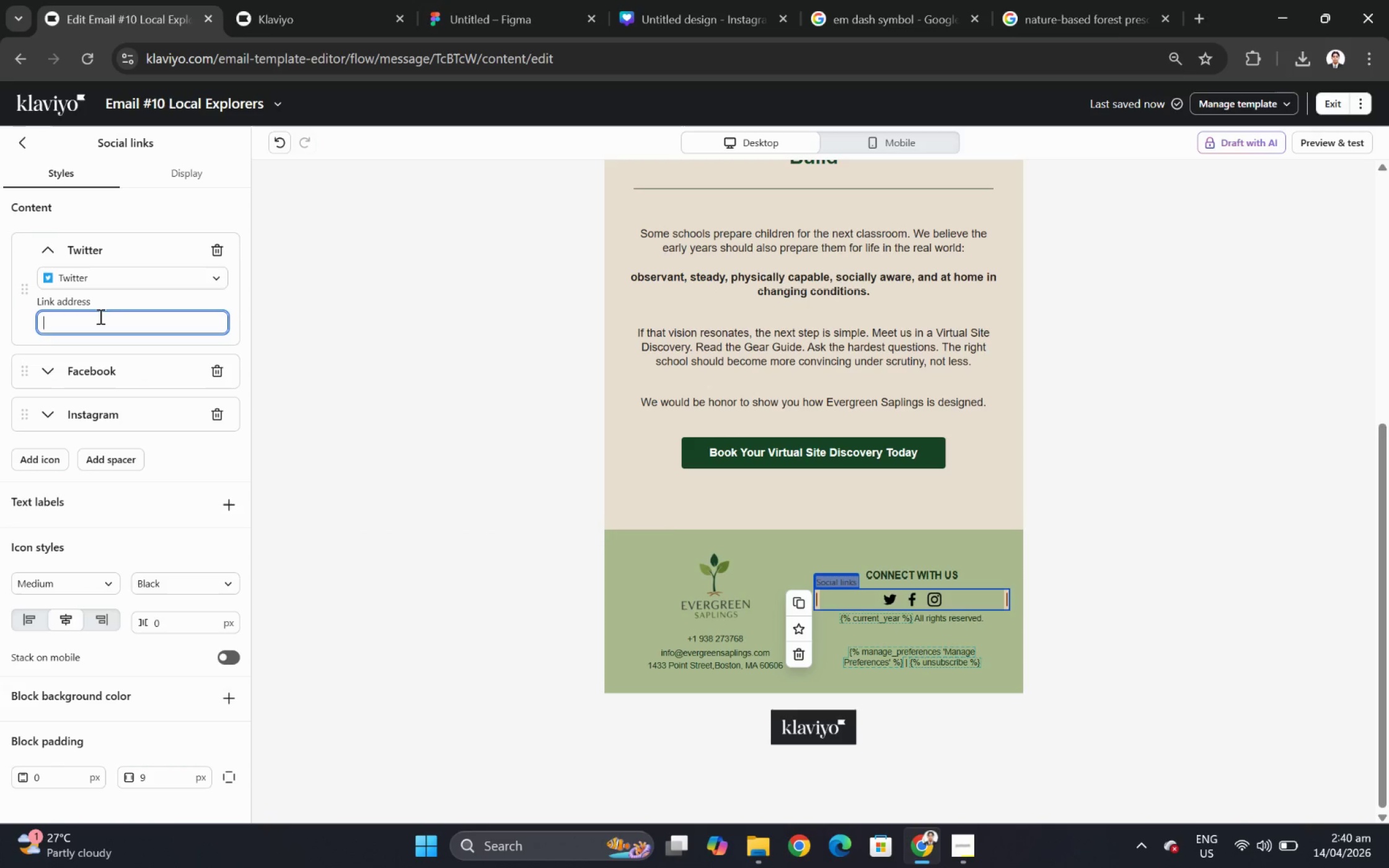 
type(www.x.com/evergreen)
 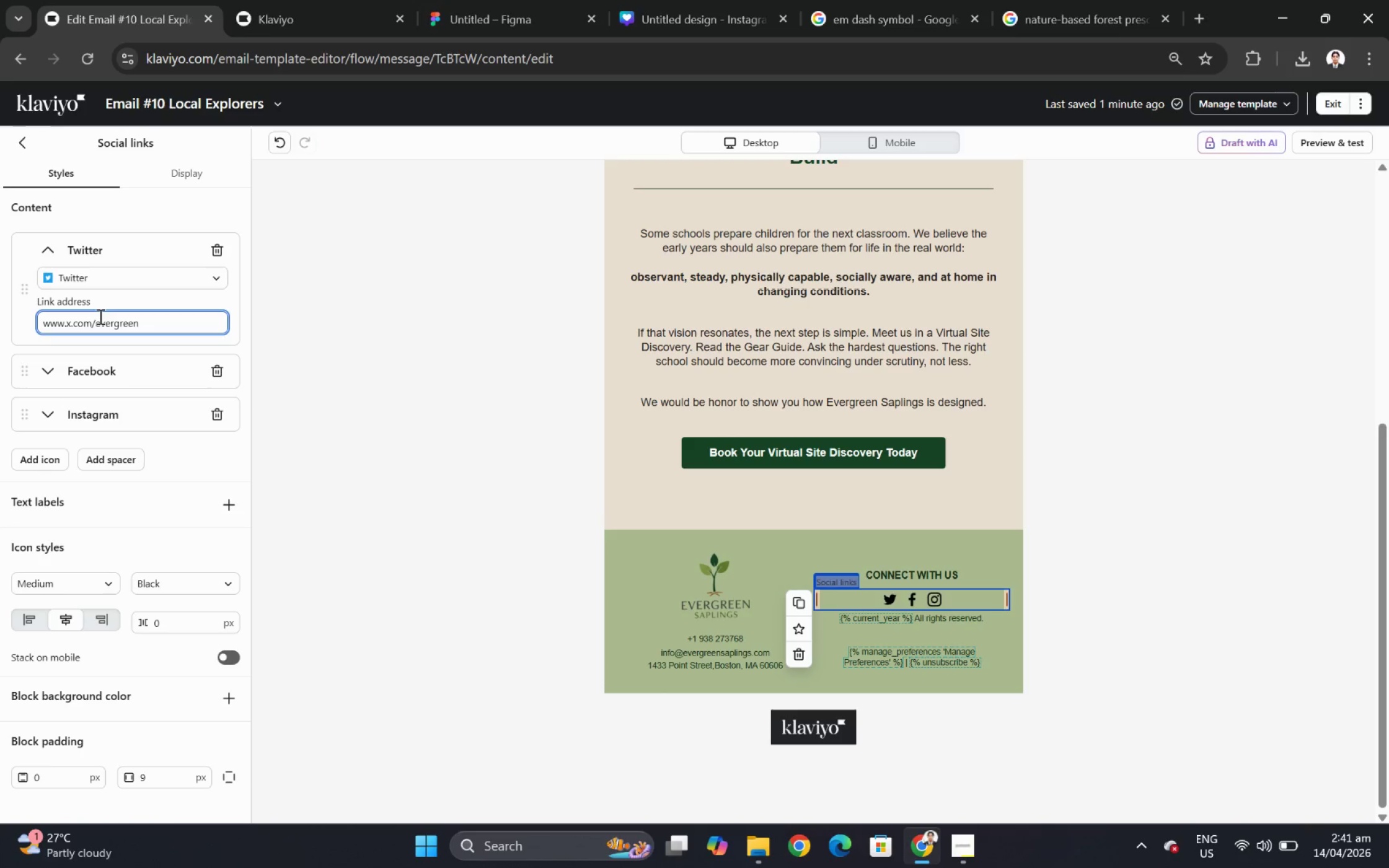 
wait(6.52)
 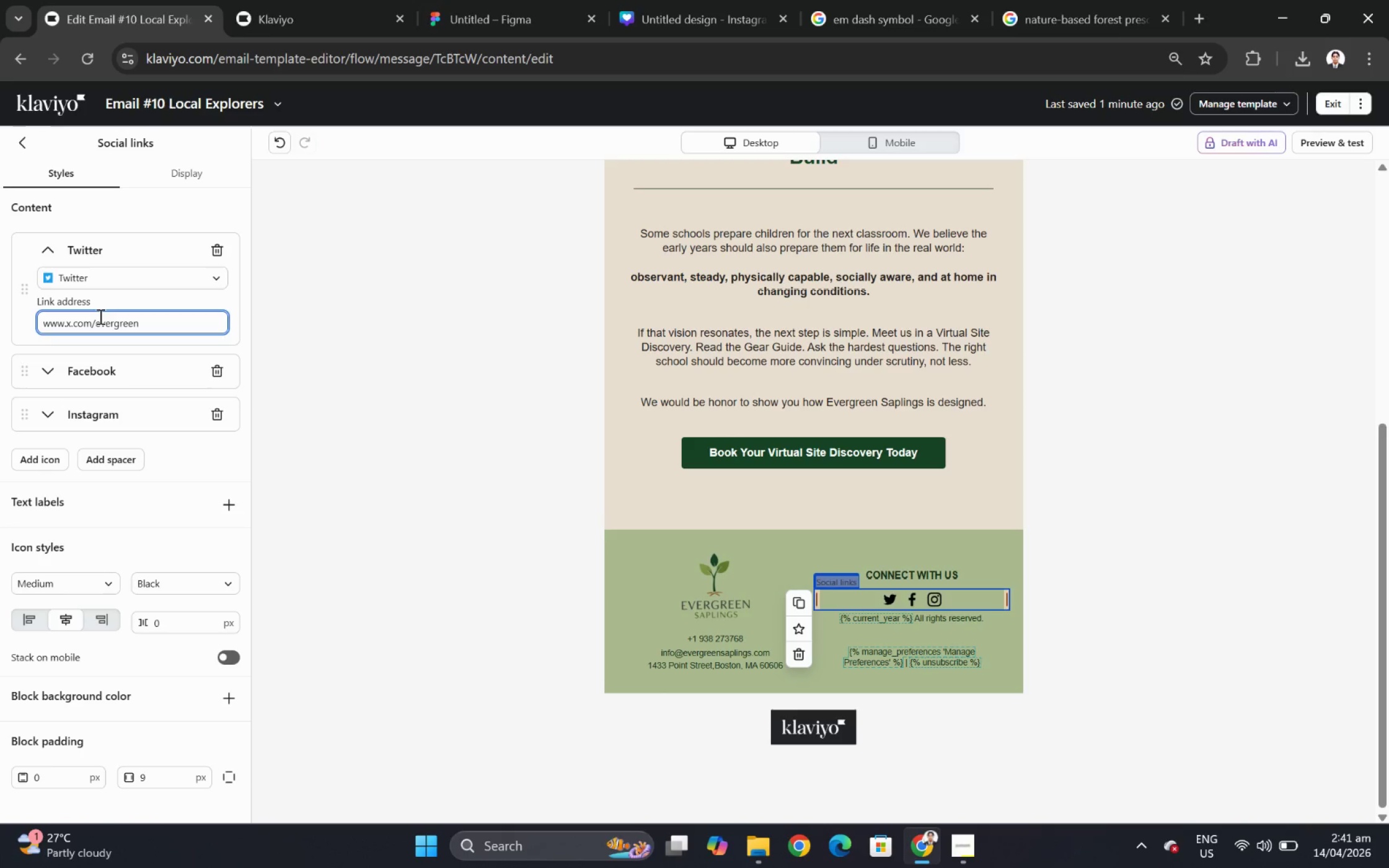 
type(saplings)
 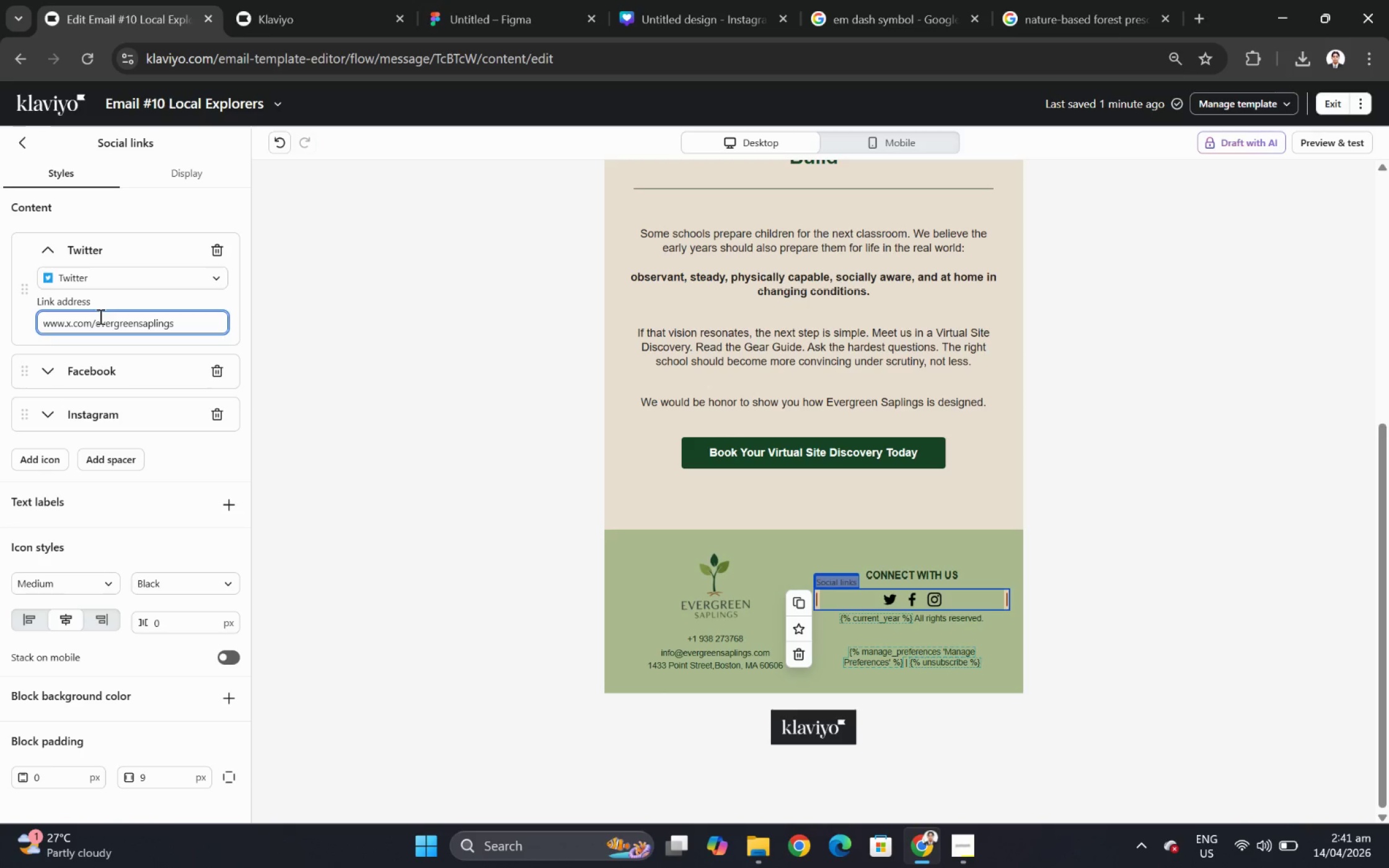 
double_click([99, 316])
 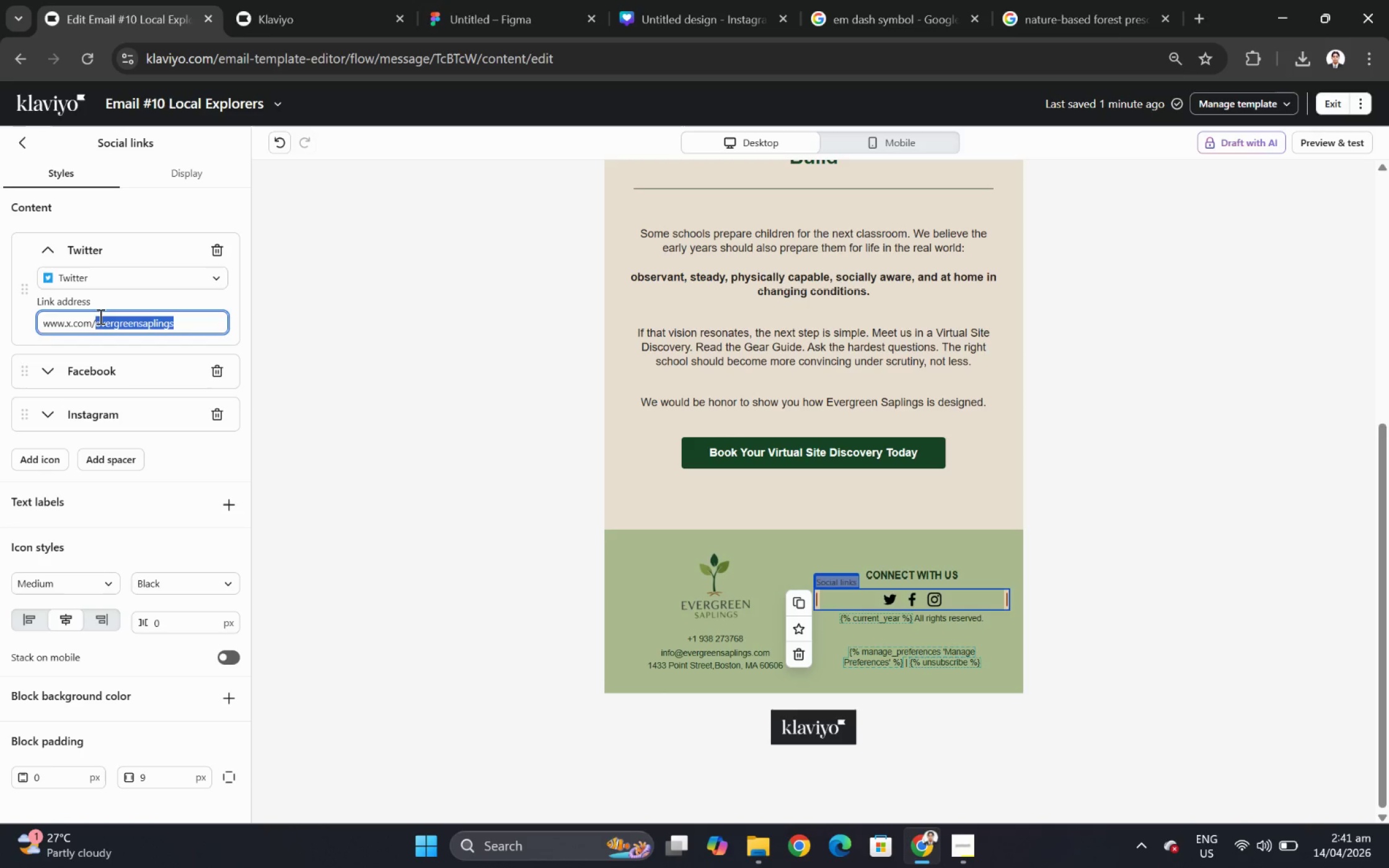 
triple_click([99, 316])
 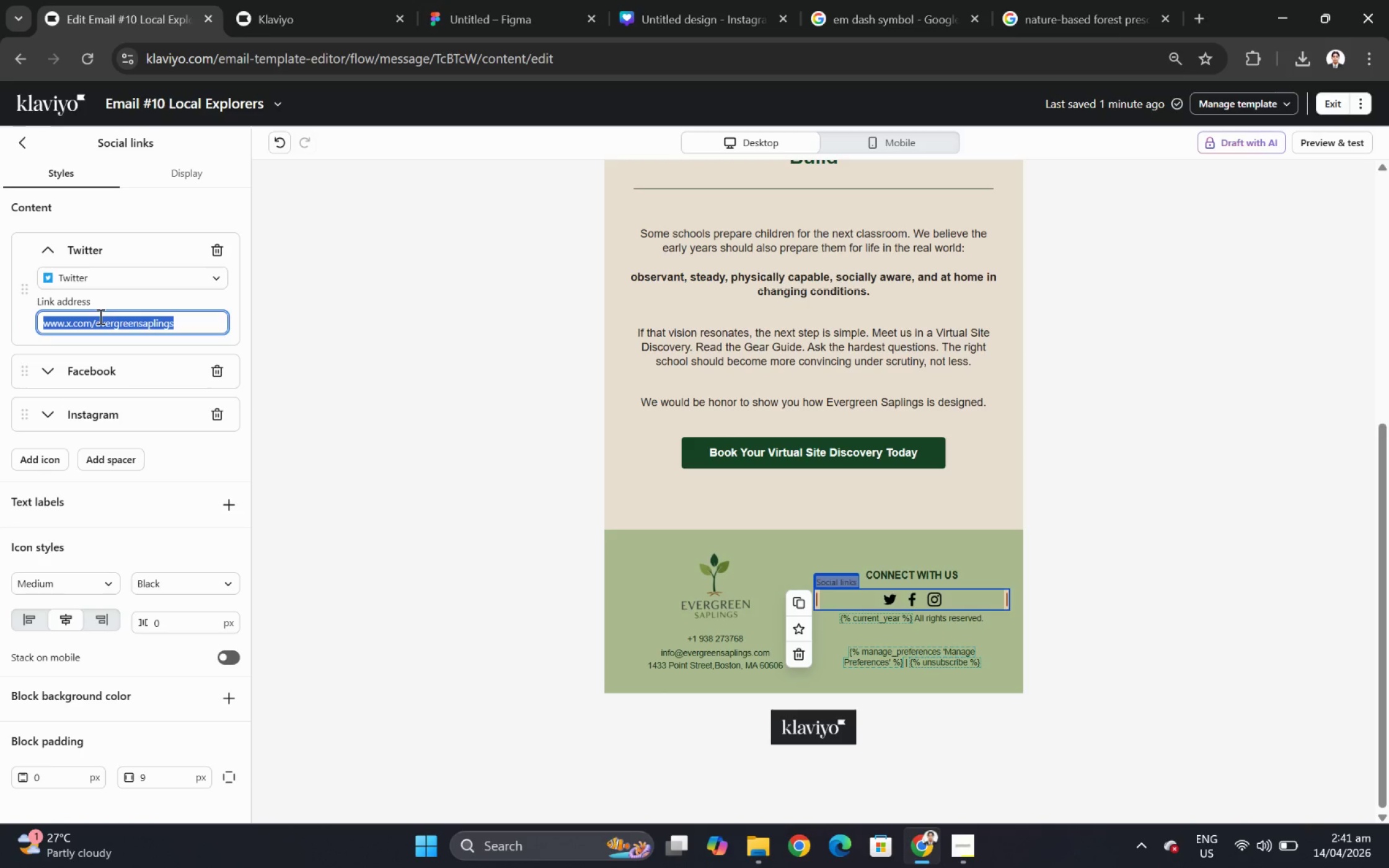 
key(Control+C)
 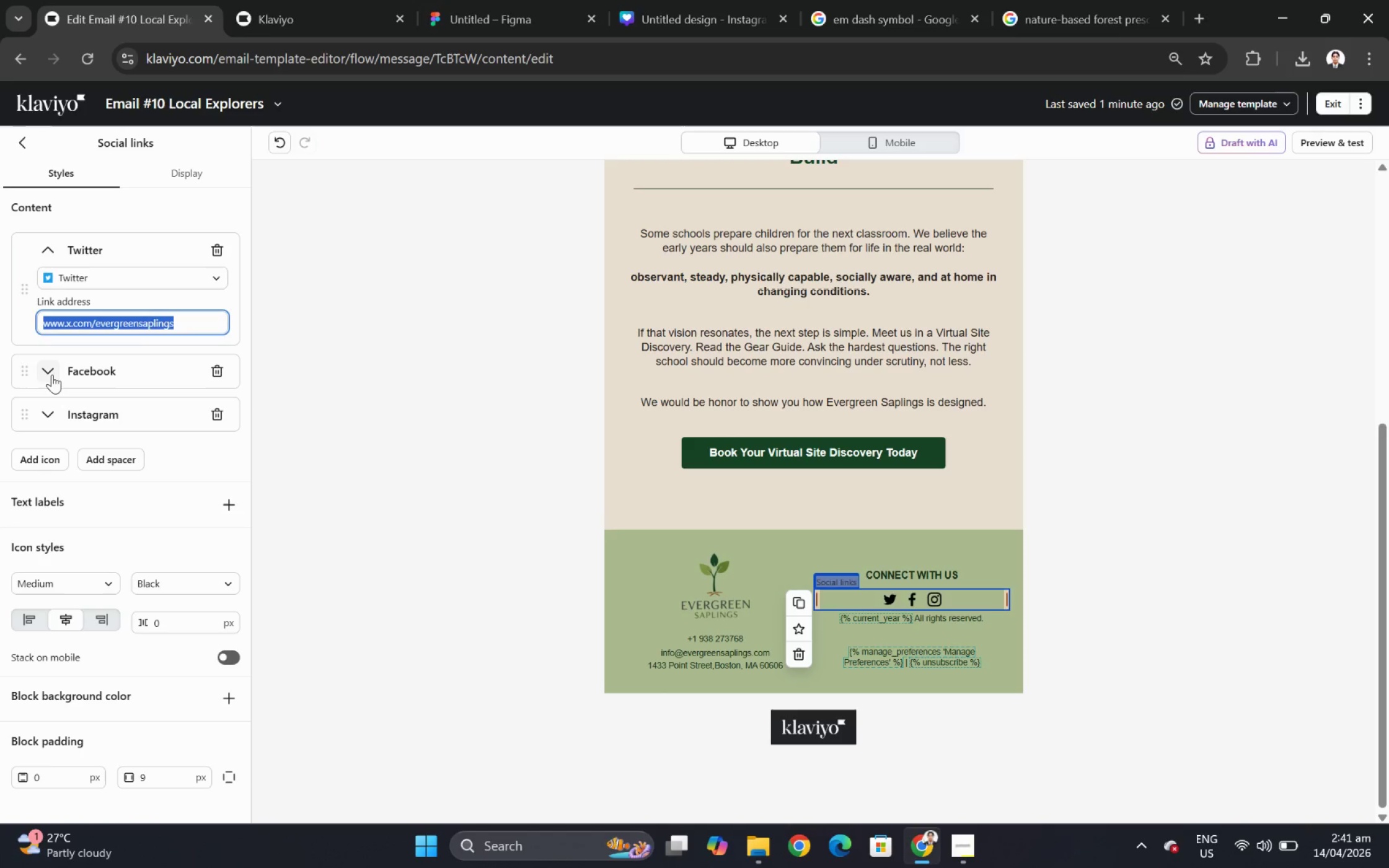 
left_click([51, 374])
 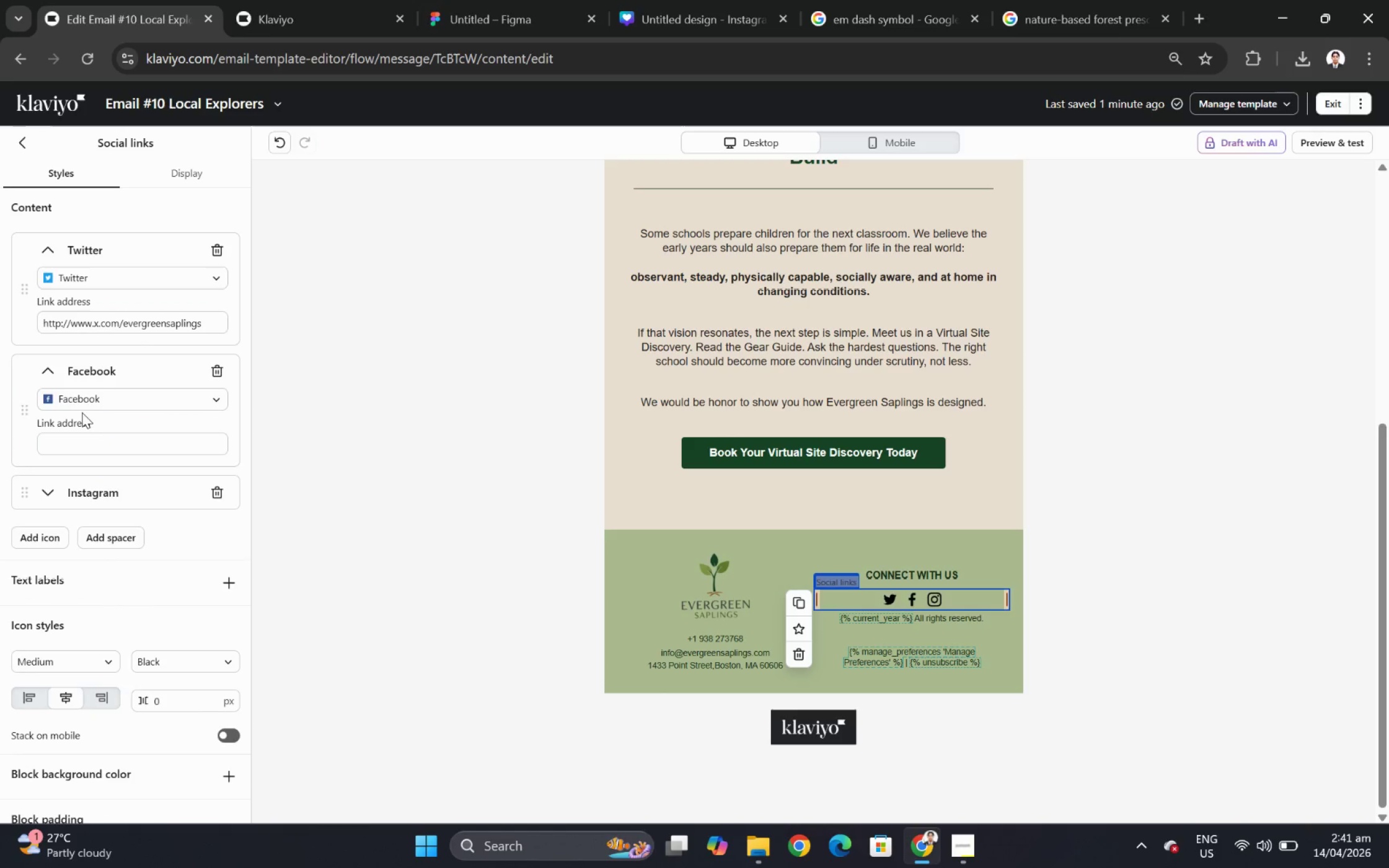 
left_click([87, 444])
 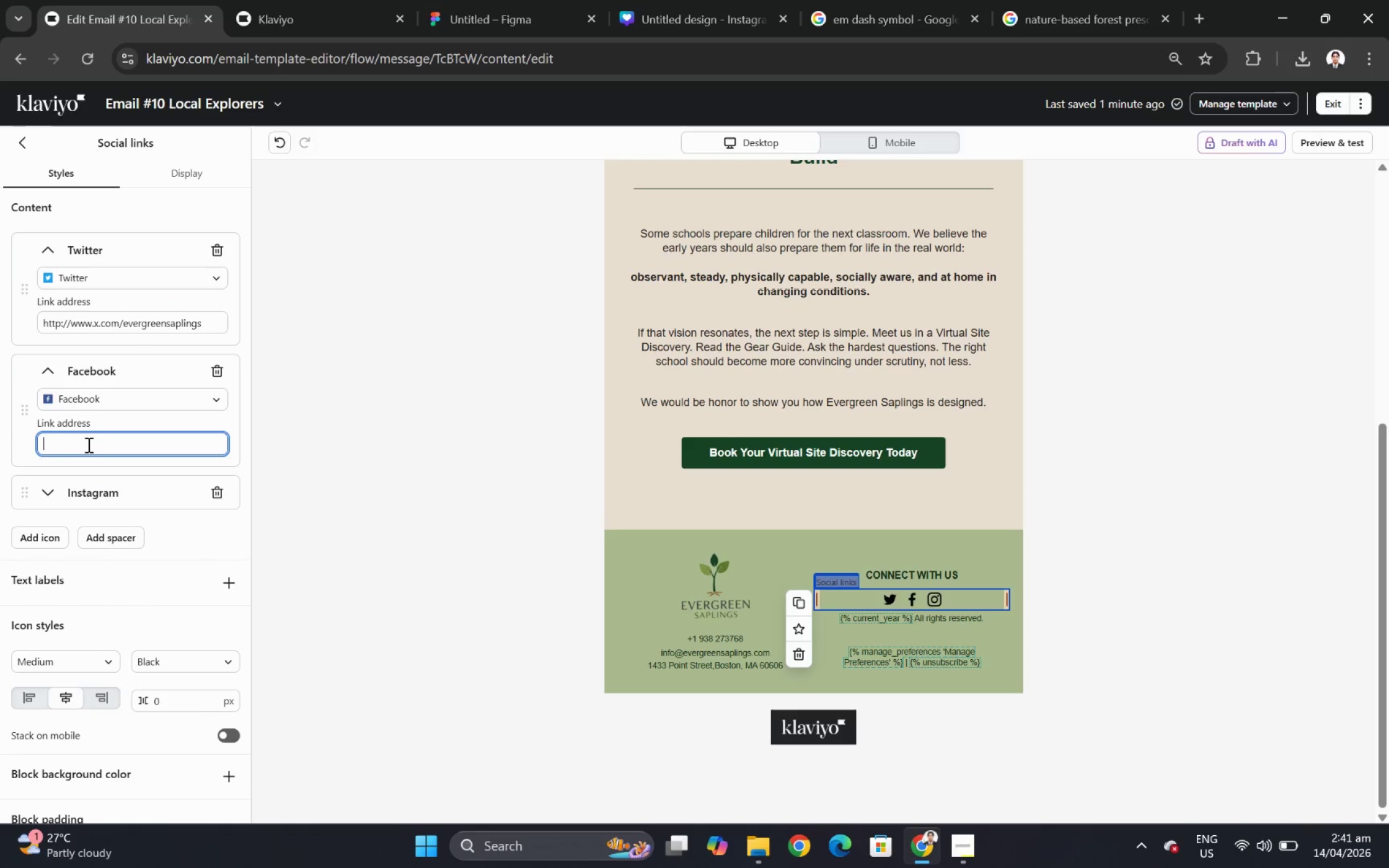 
key(Control+V)
 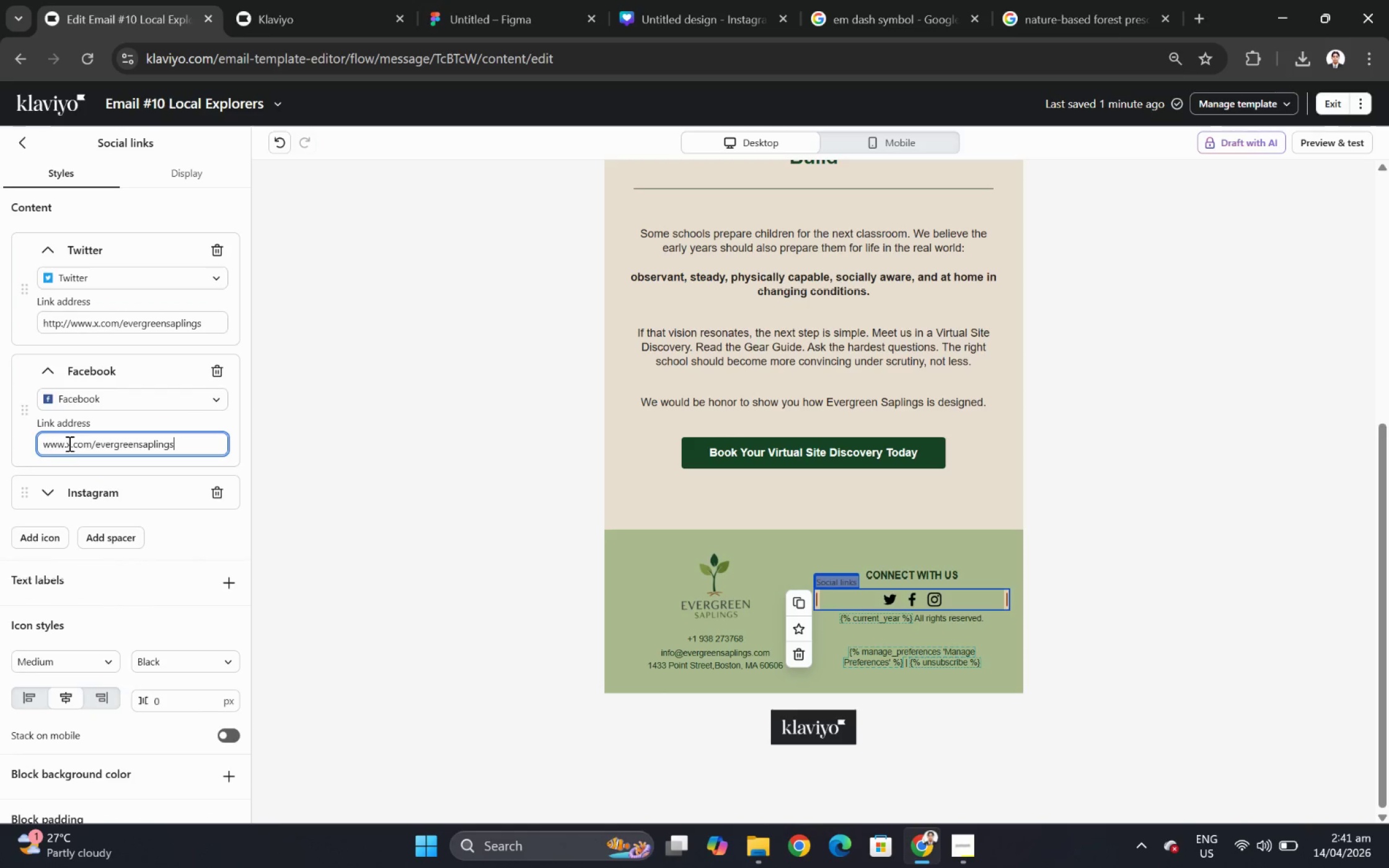 
left_click([72, 444])
 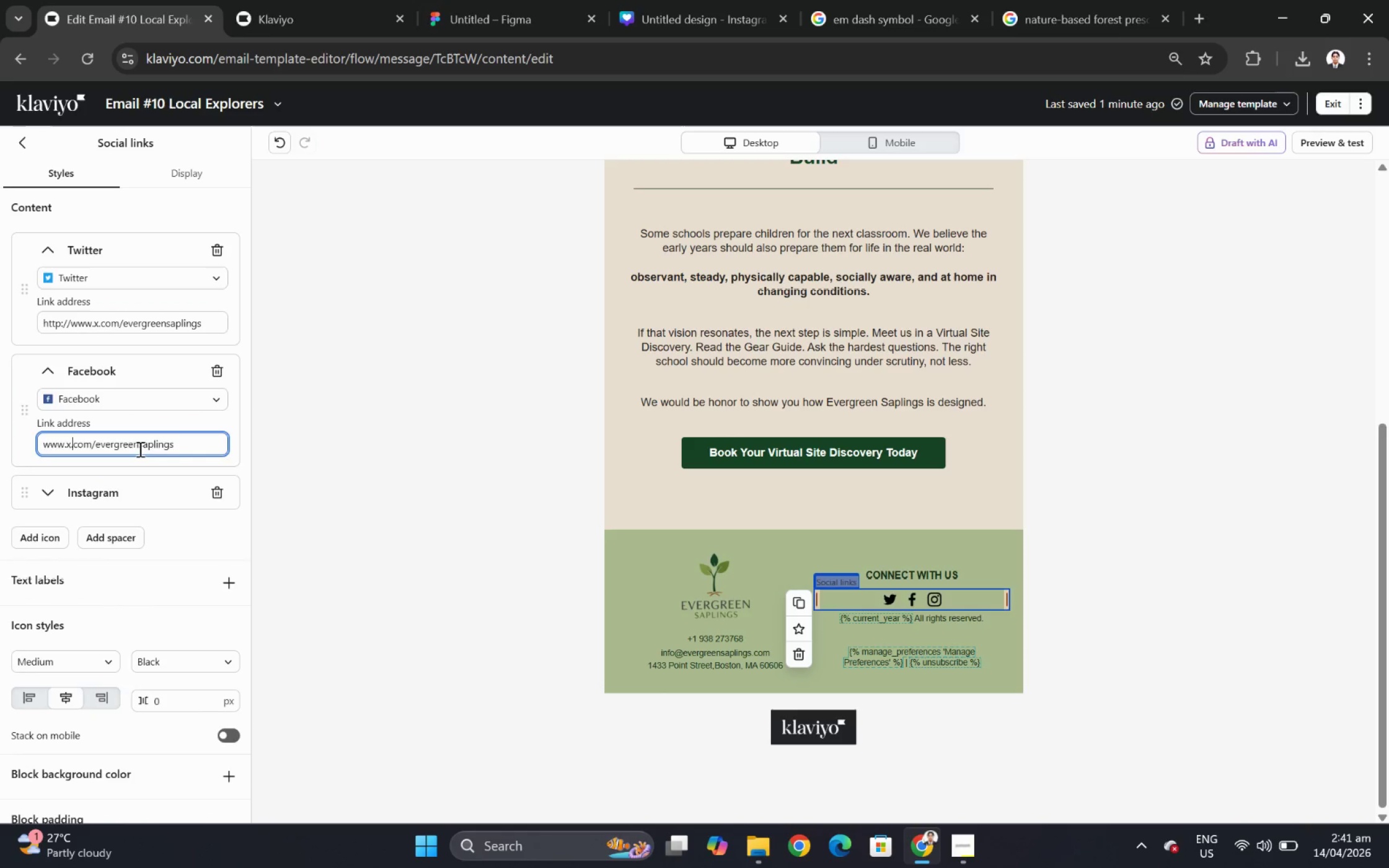 
key(Backspace)
key(Backspace)
type(facebook.)
 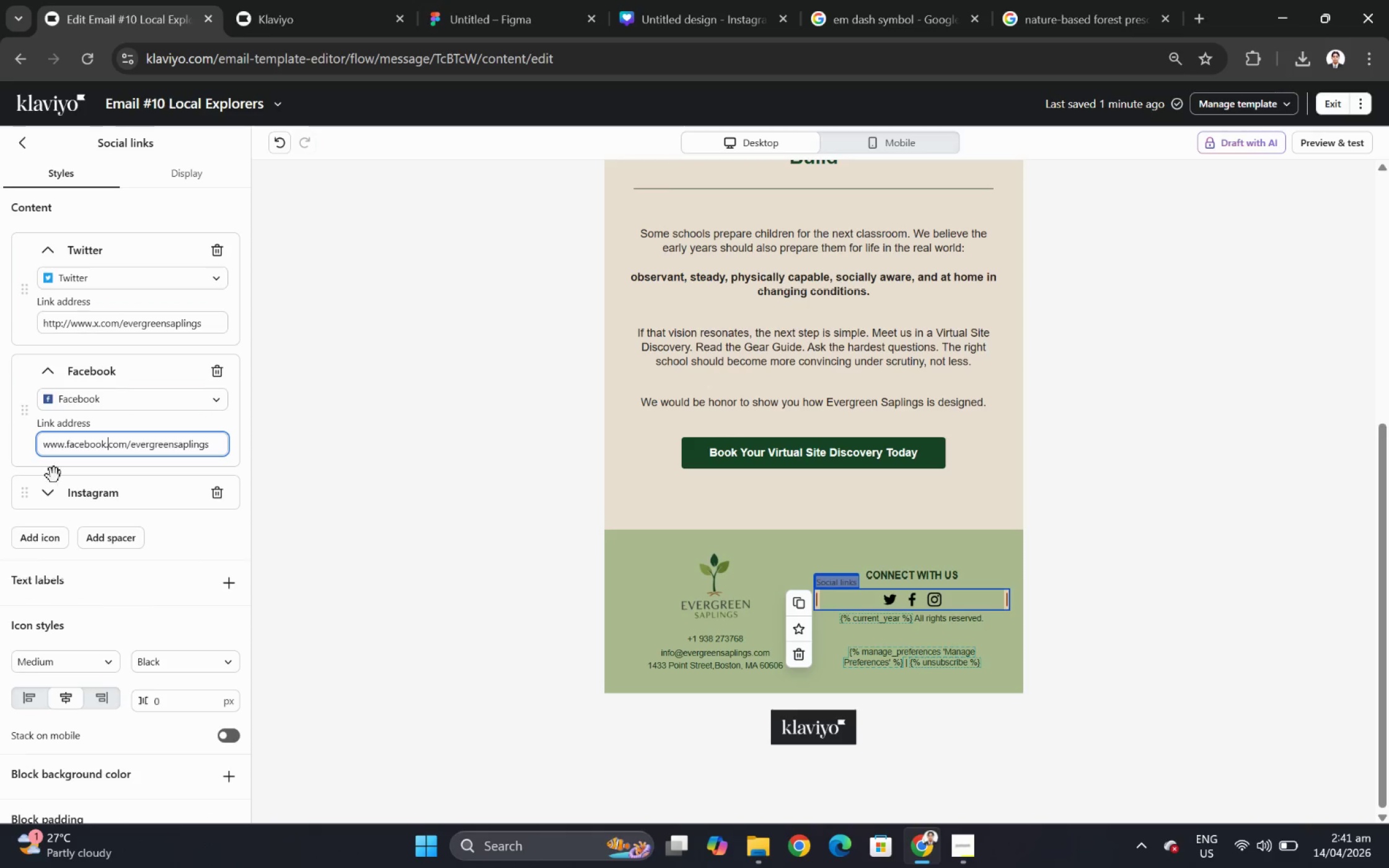 
left_click([50, 490])
 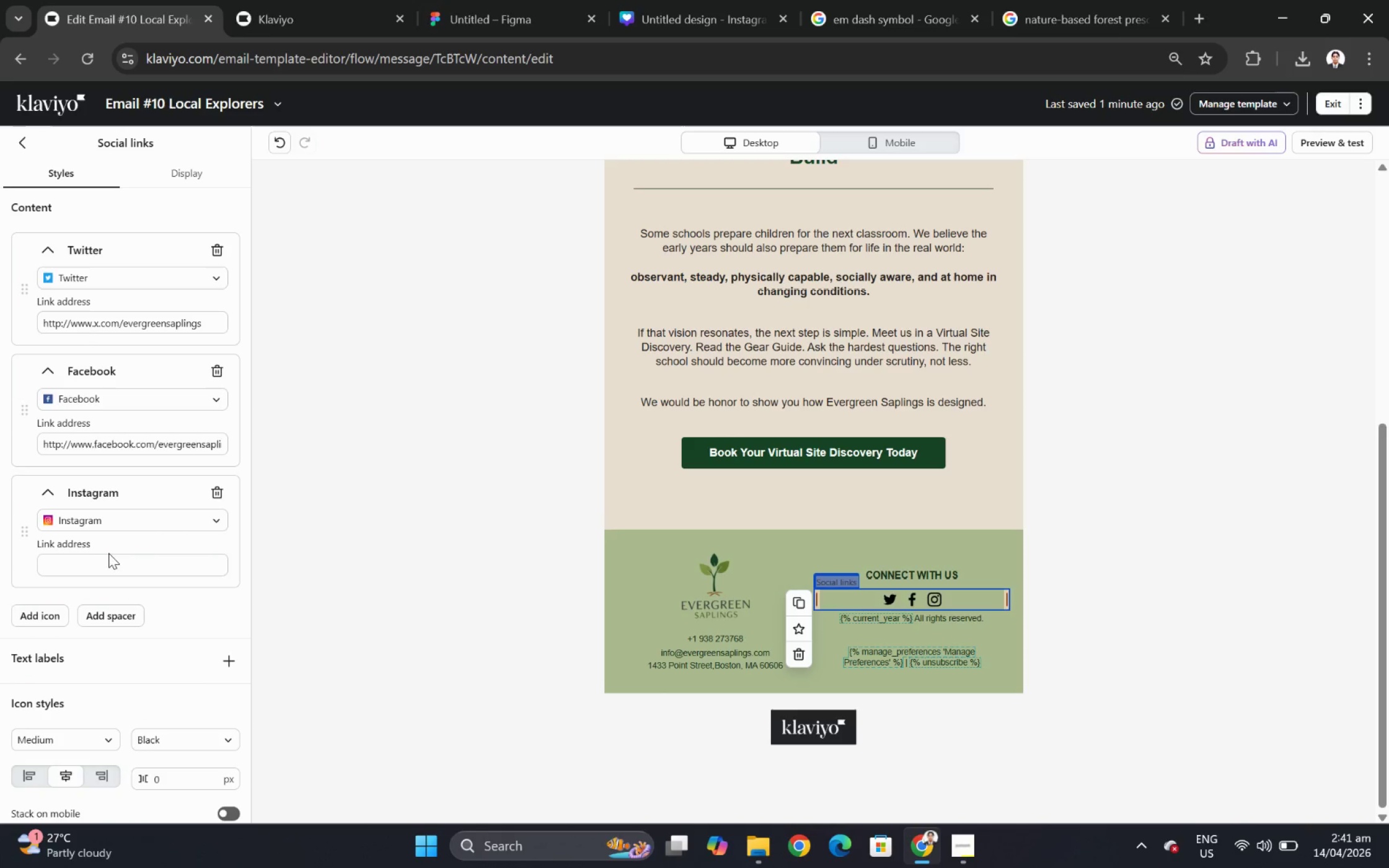 
left_click([112, 561])
 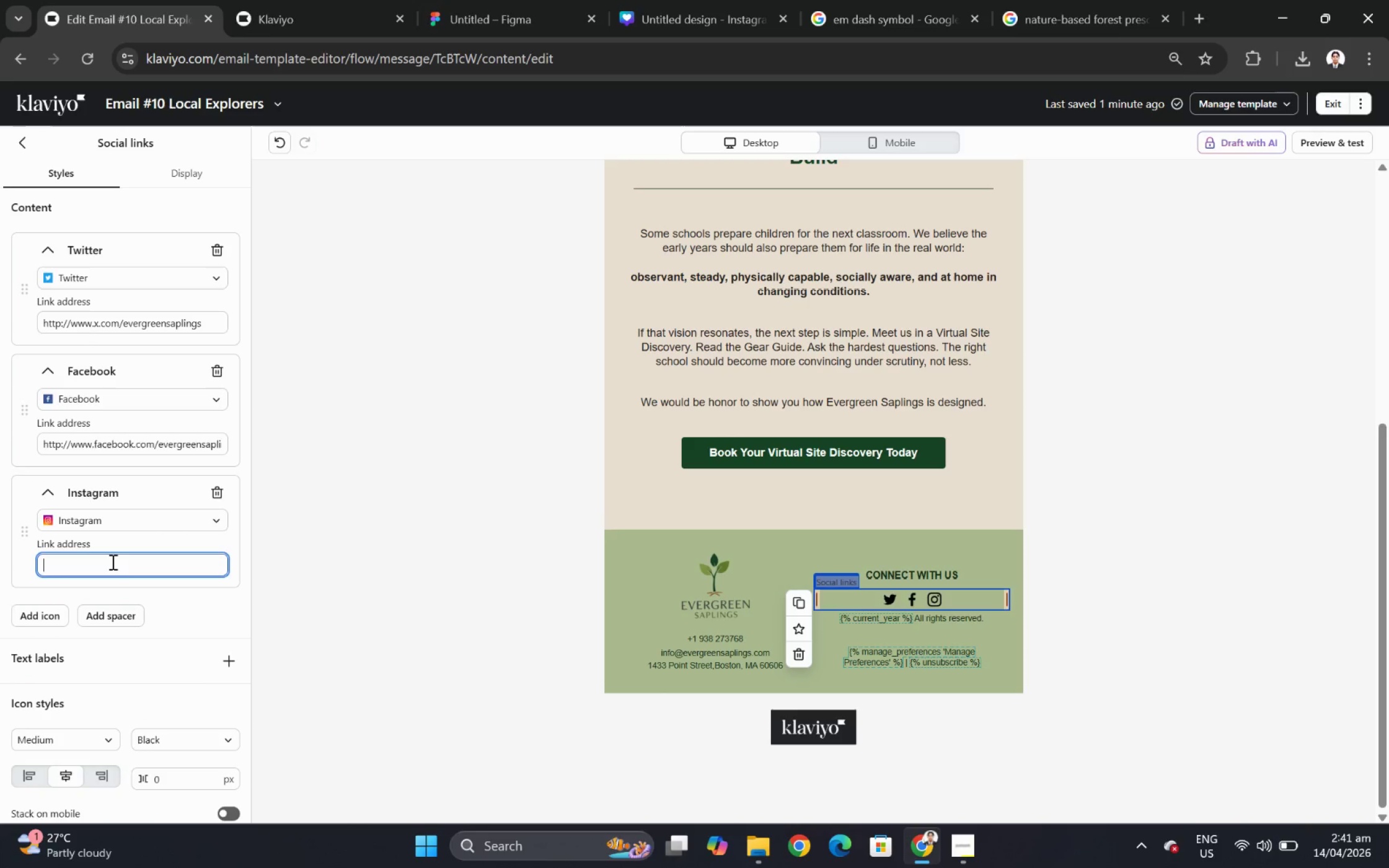 
key(Control+ControlLeft)
 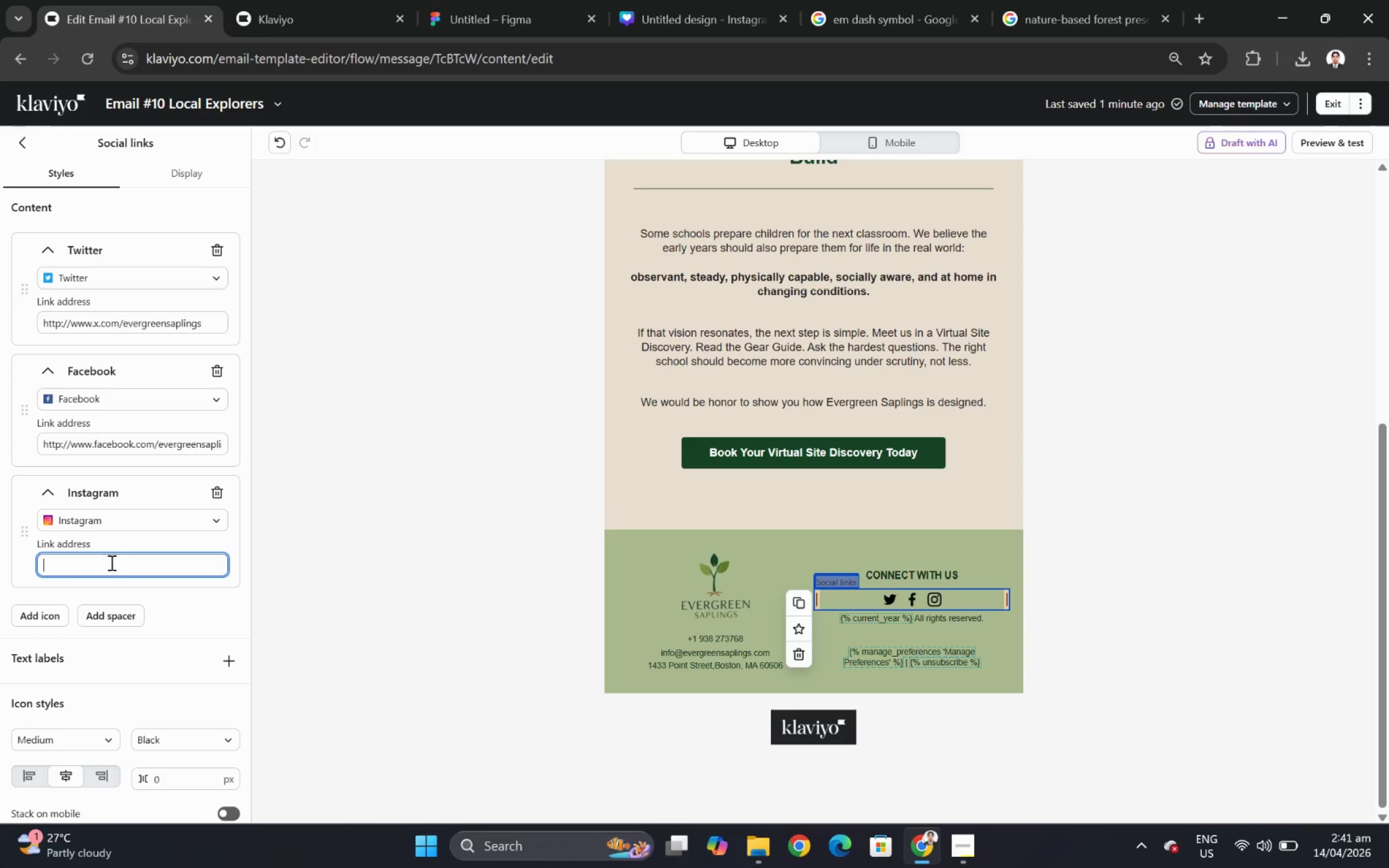 
key(Control+V)
 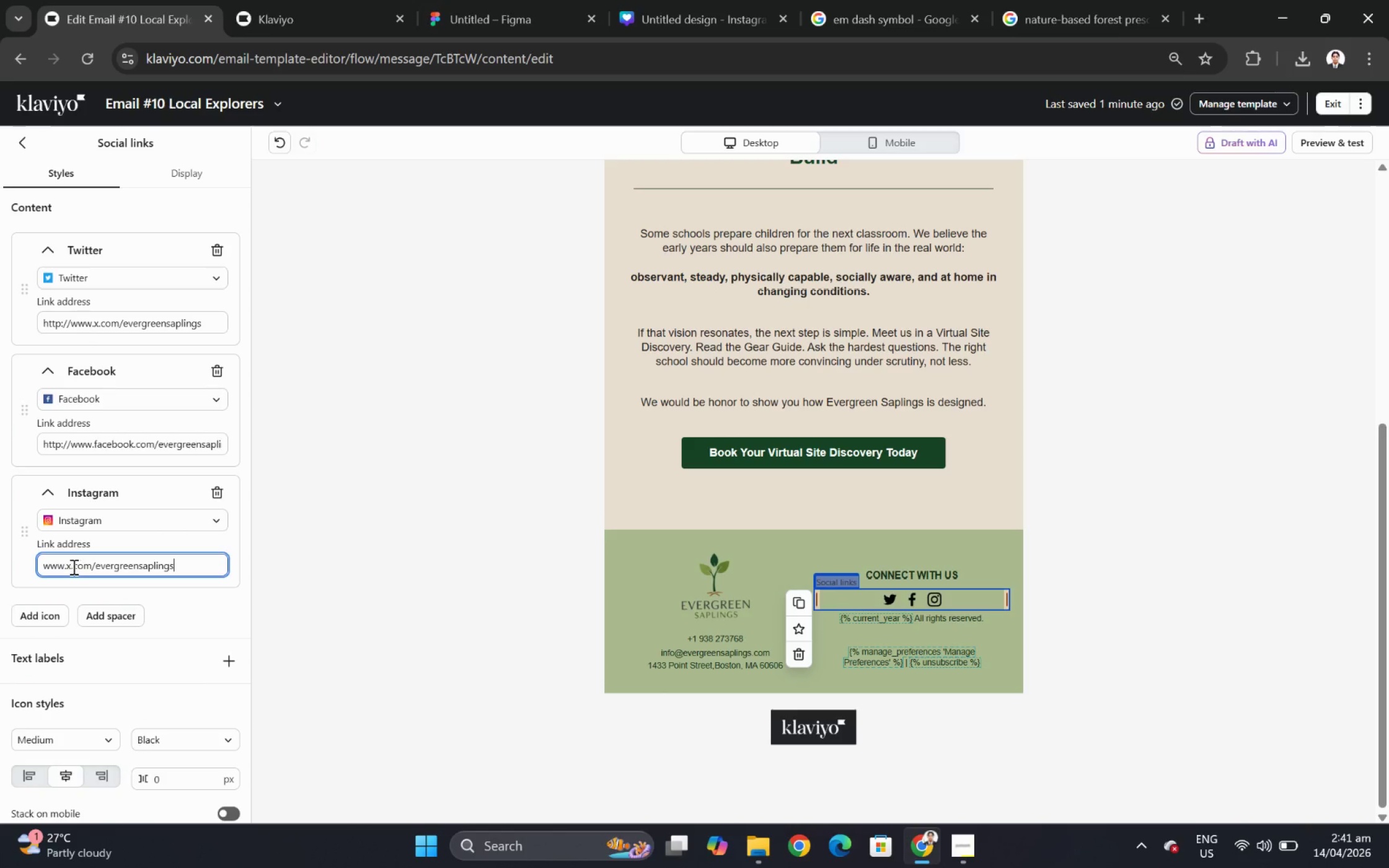 
left_click([71, 565])
 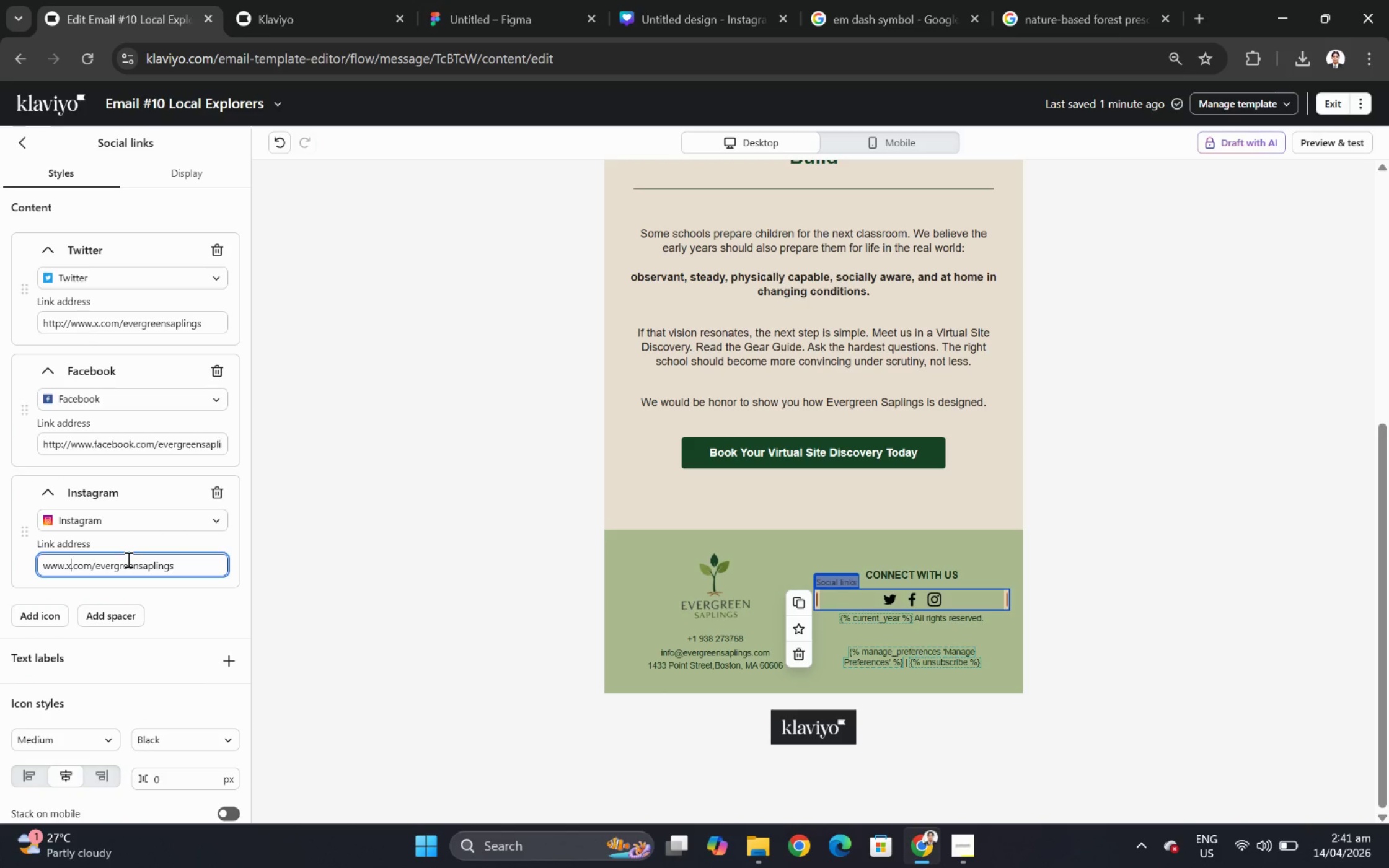 
key(Backspace)
type(instagram)
 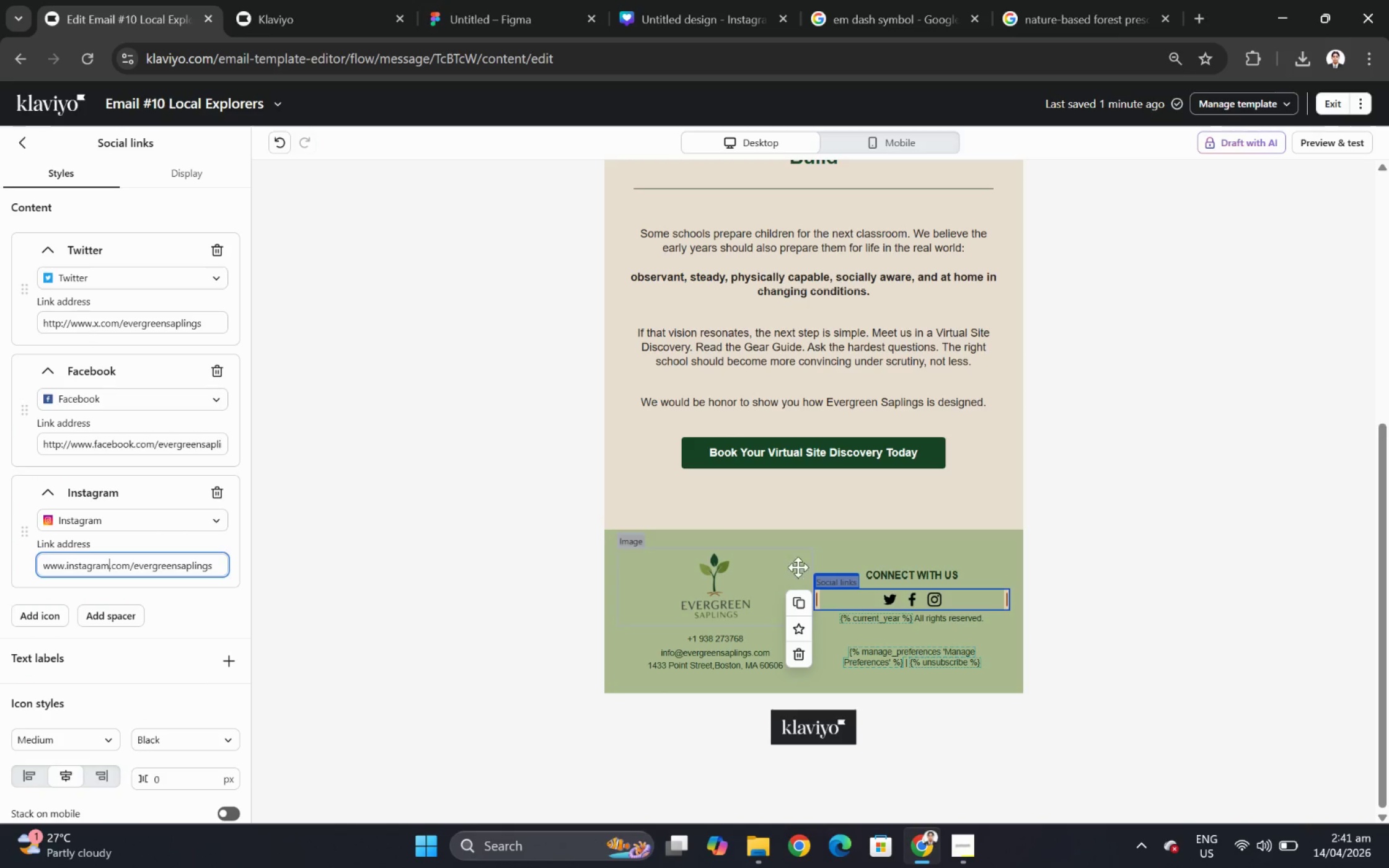 
left_click([907, 587])
 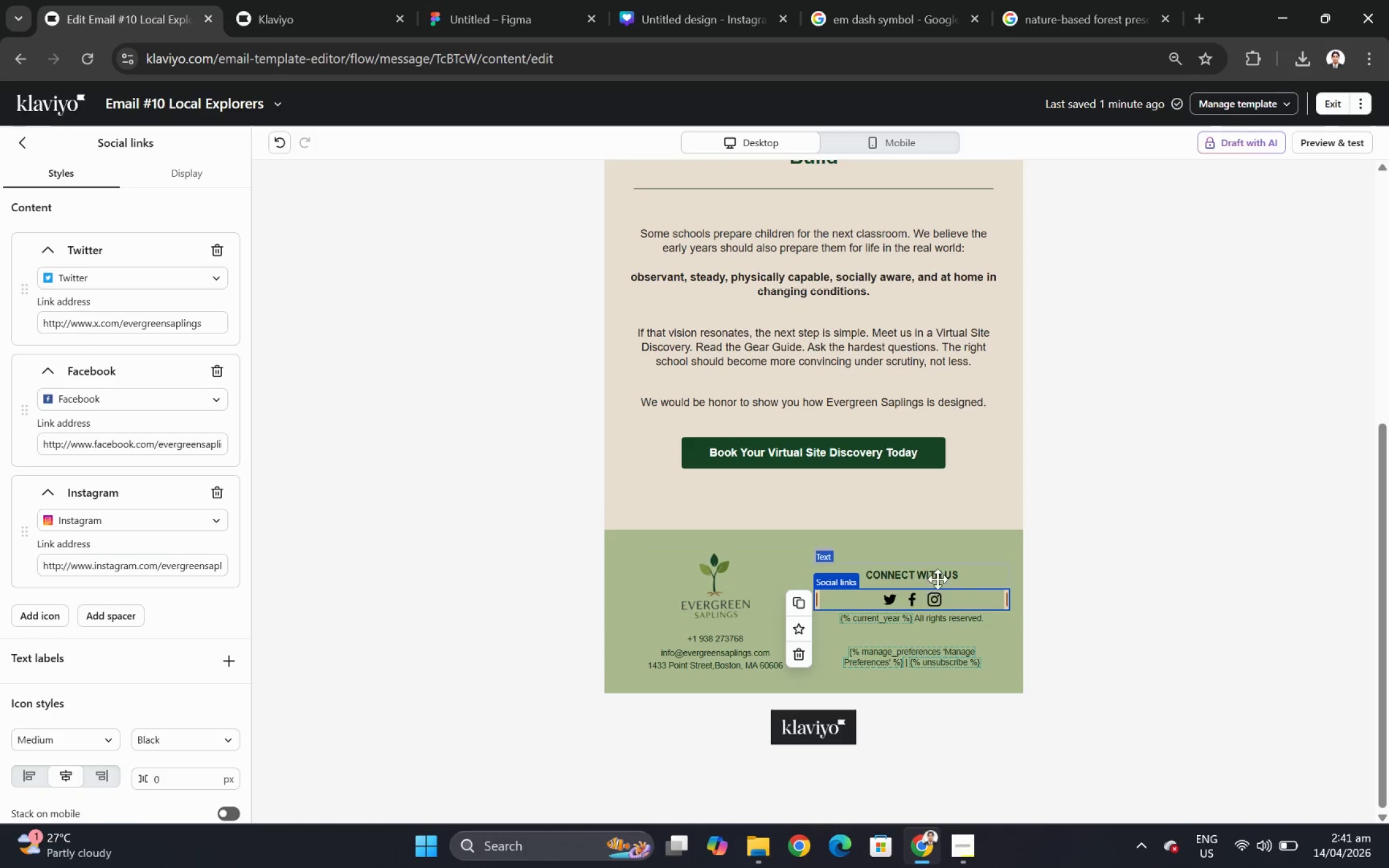 
double_click([934, 574])
 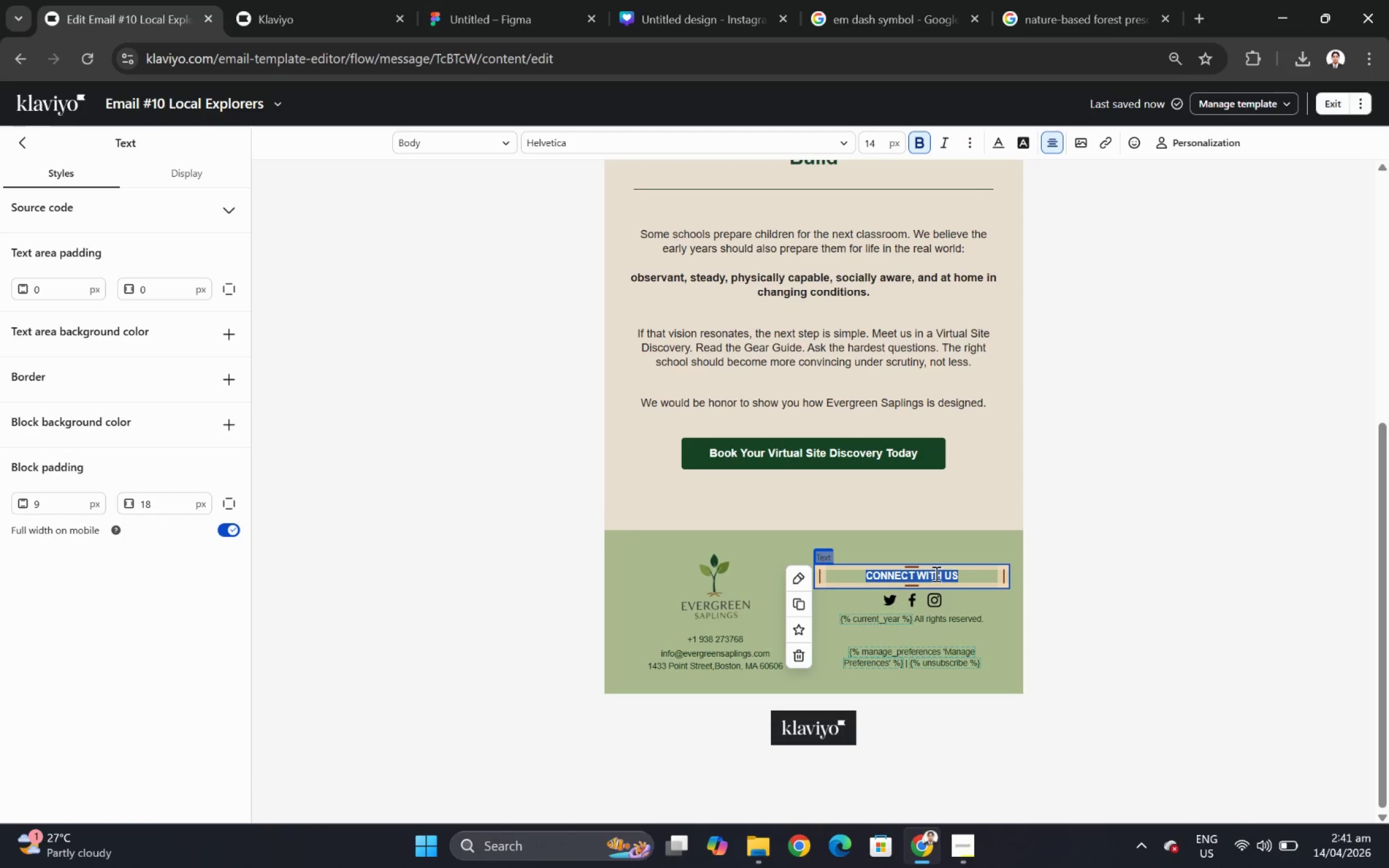 
left_click([929, 573])
 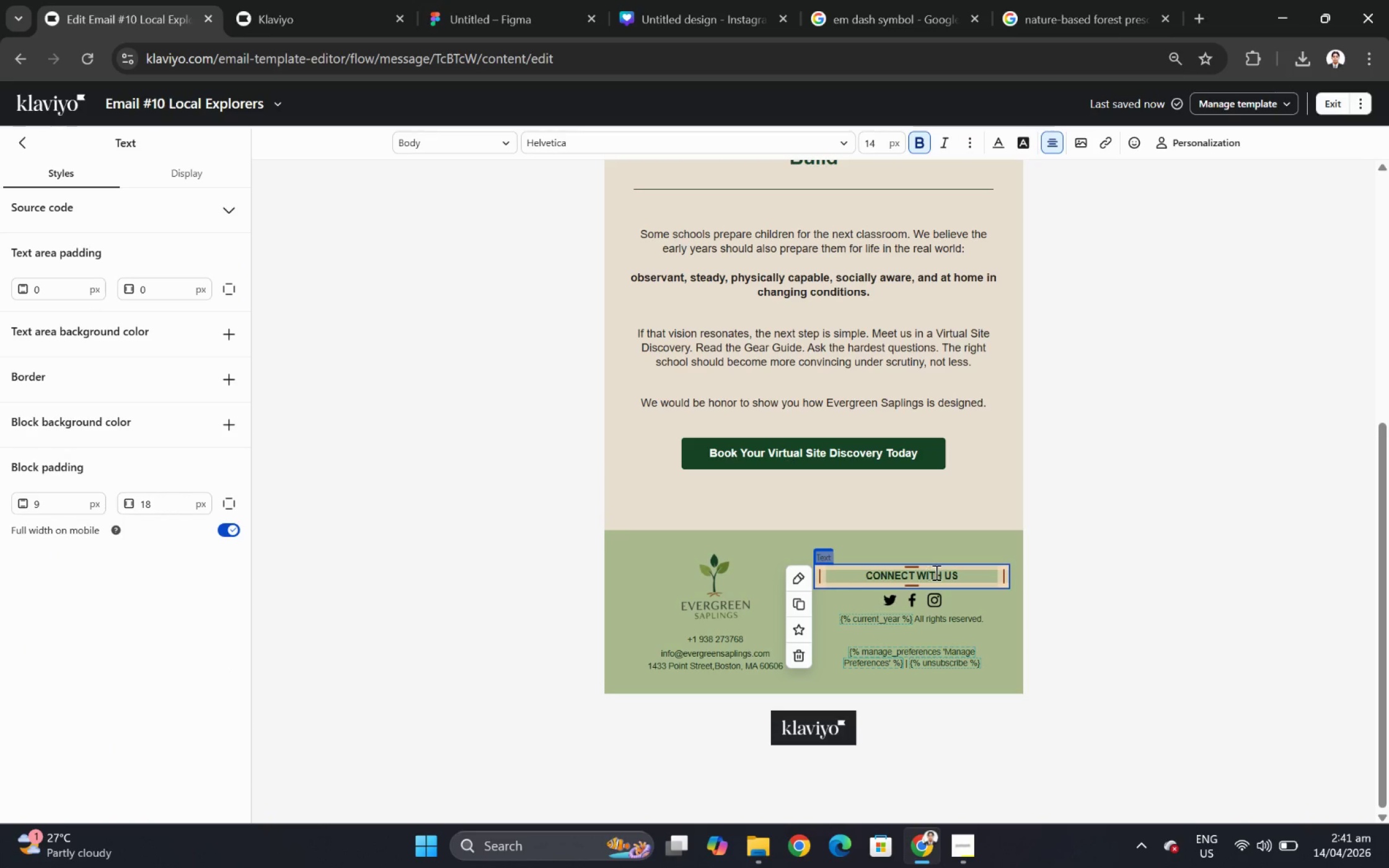 
key(Backspace)
 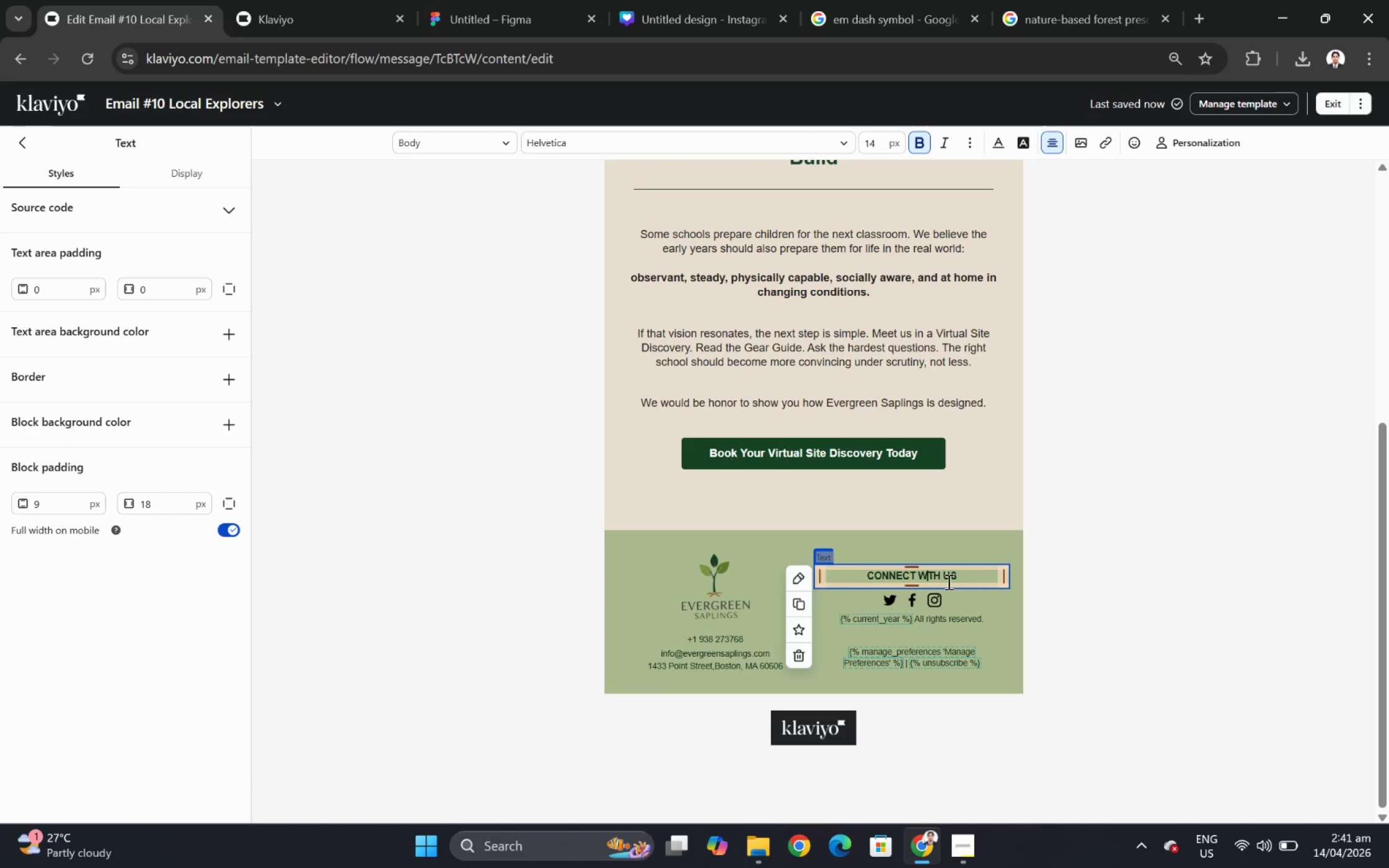 
key(I)
 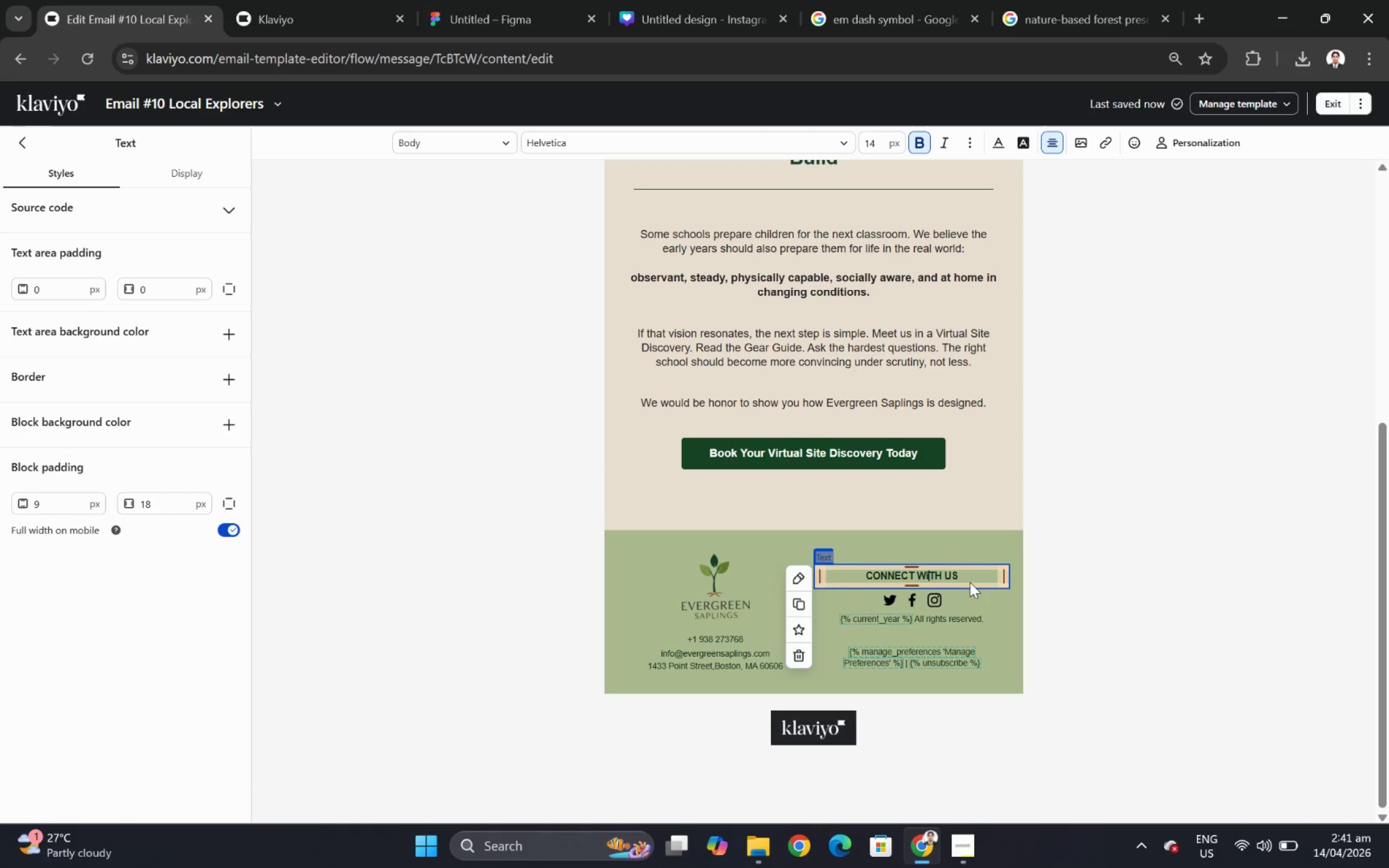 
key(Backspace)
 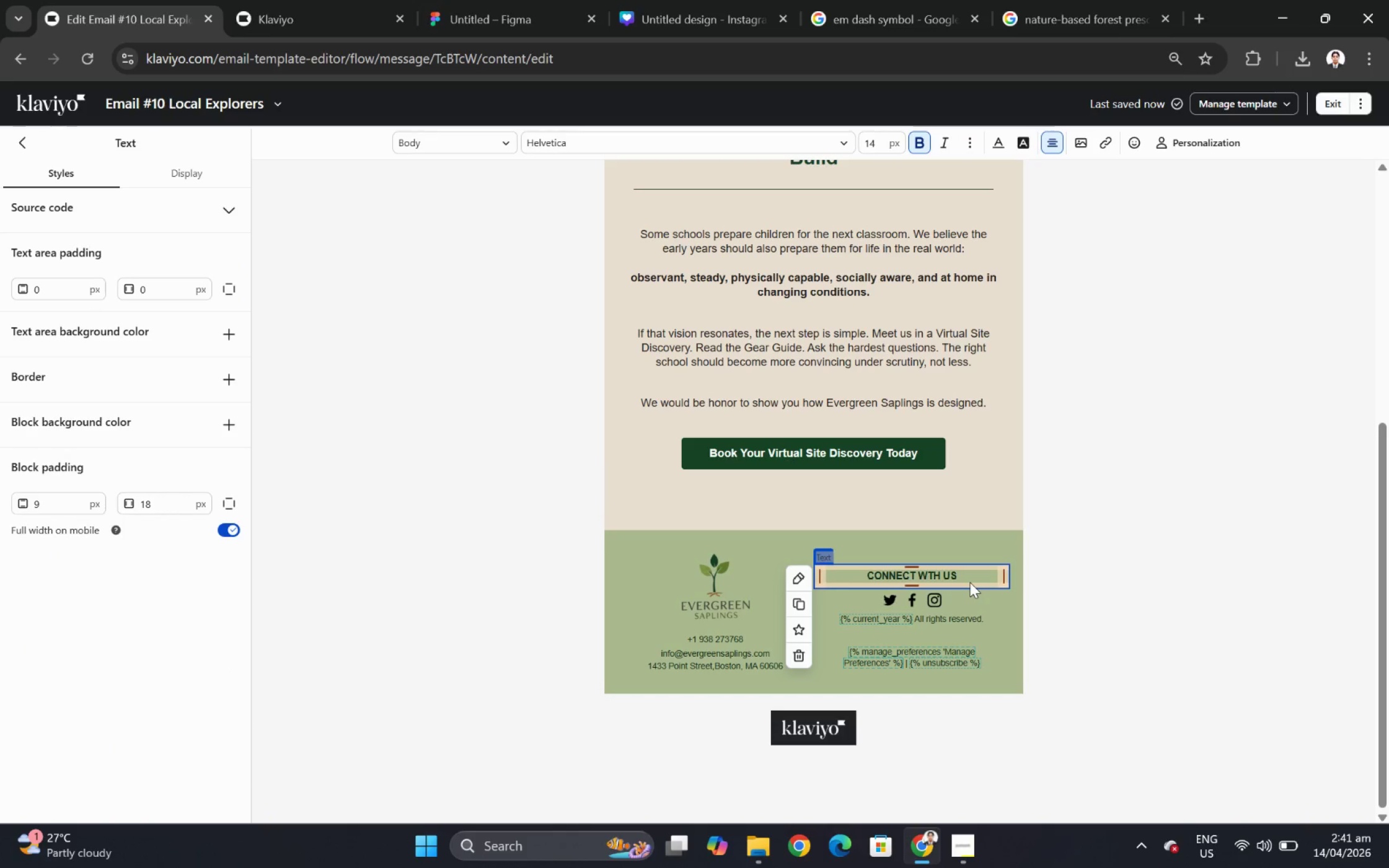 
key(Shift+I)
 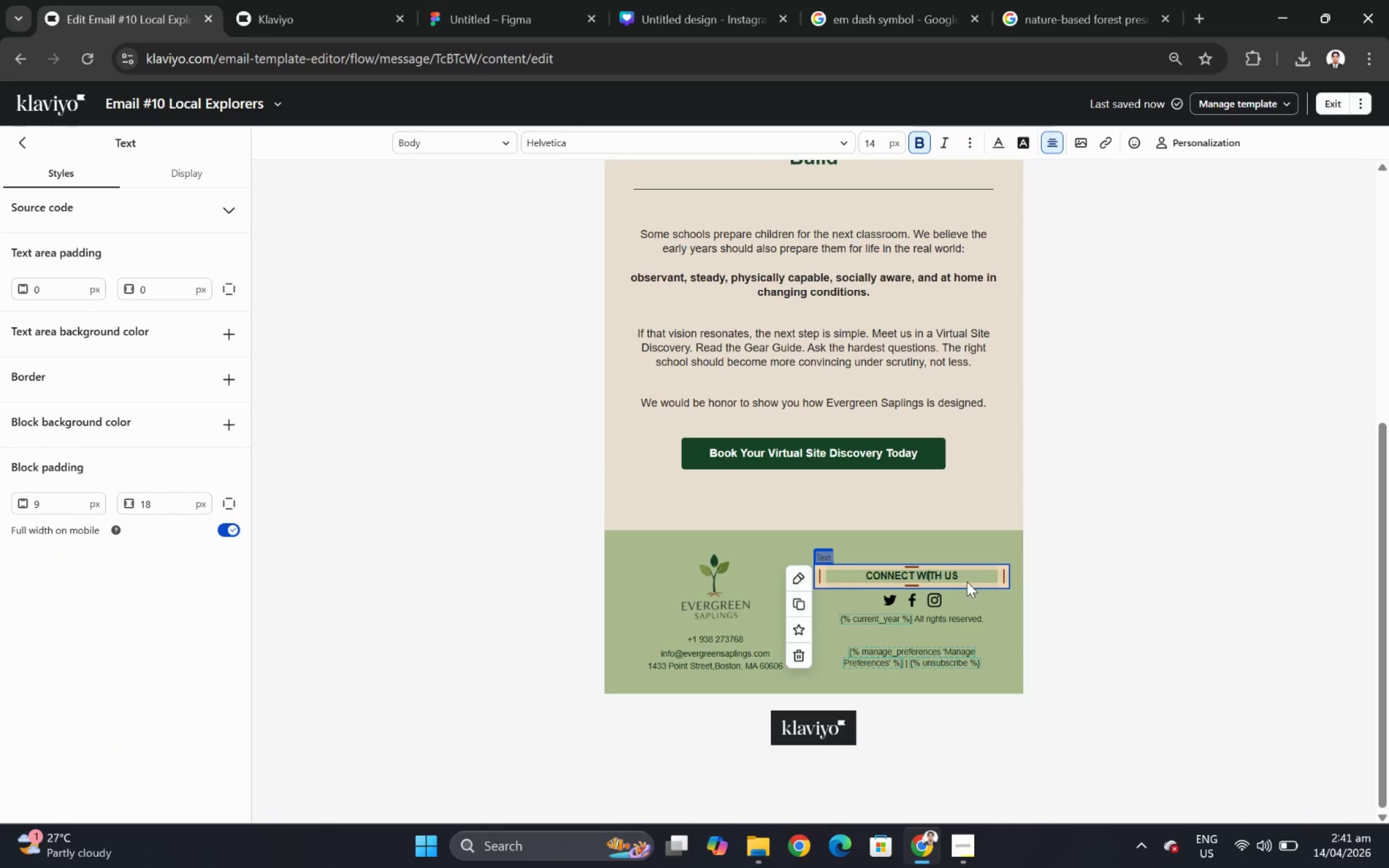 
left_click([1136, 602])
 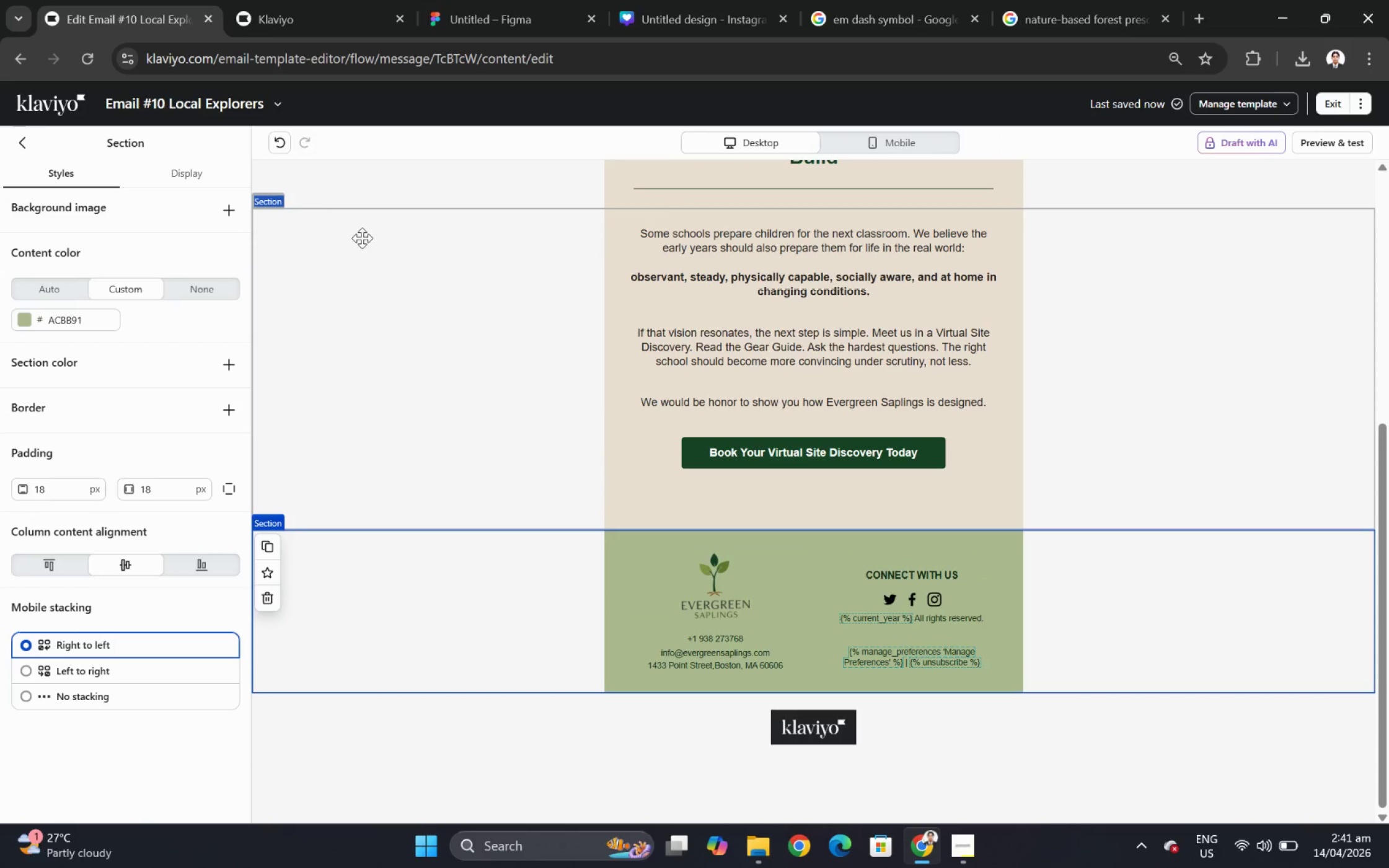 
left_click([192, 169])
 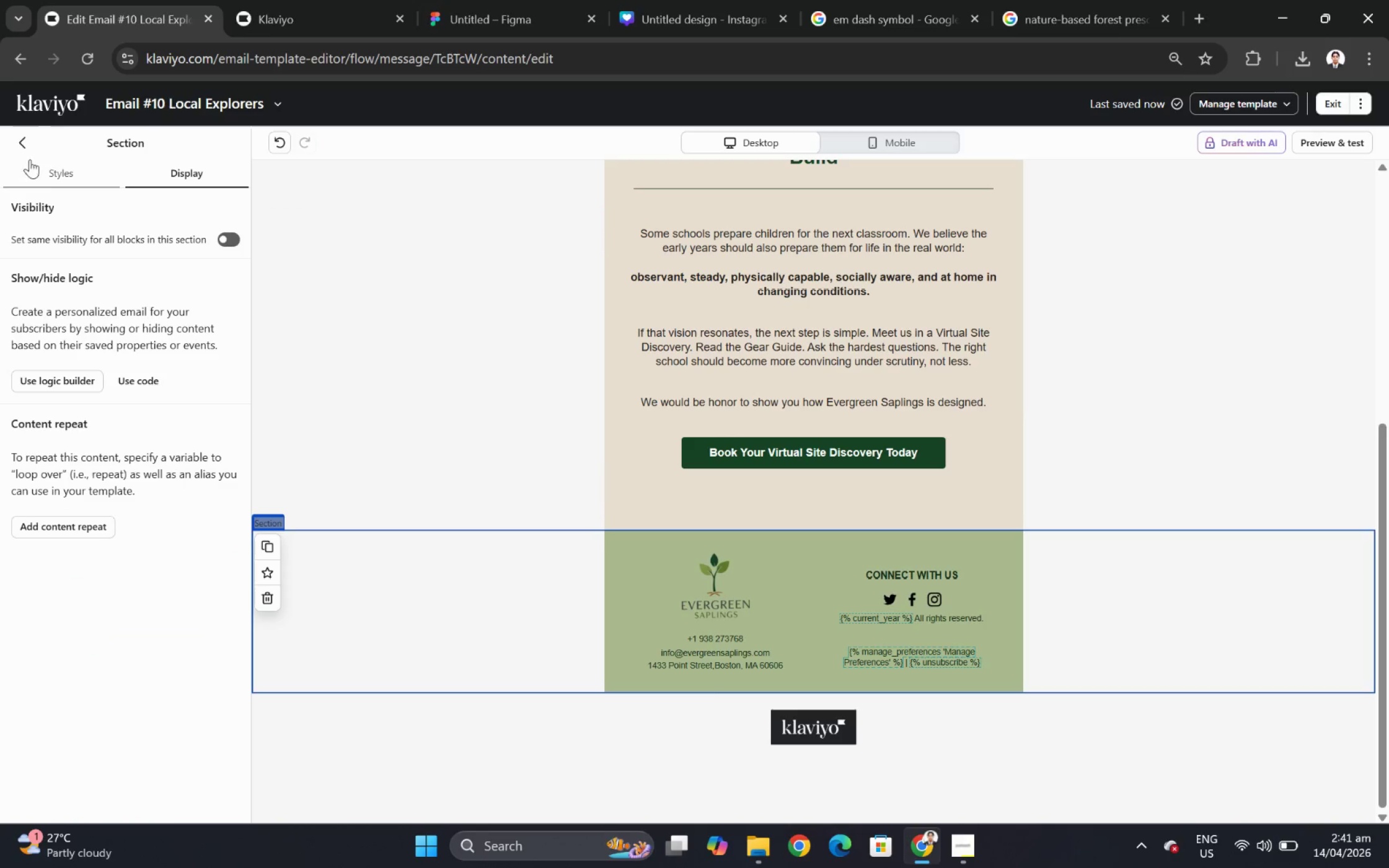 
left_click([25, 148])
 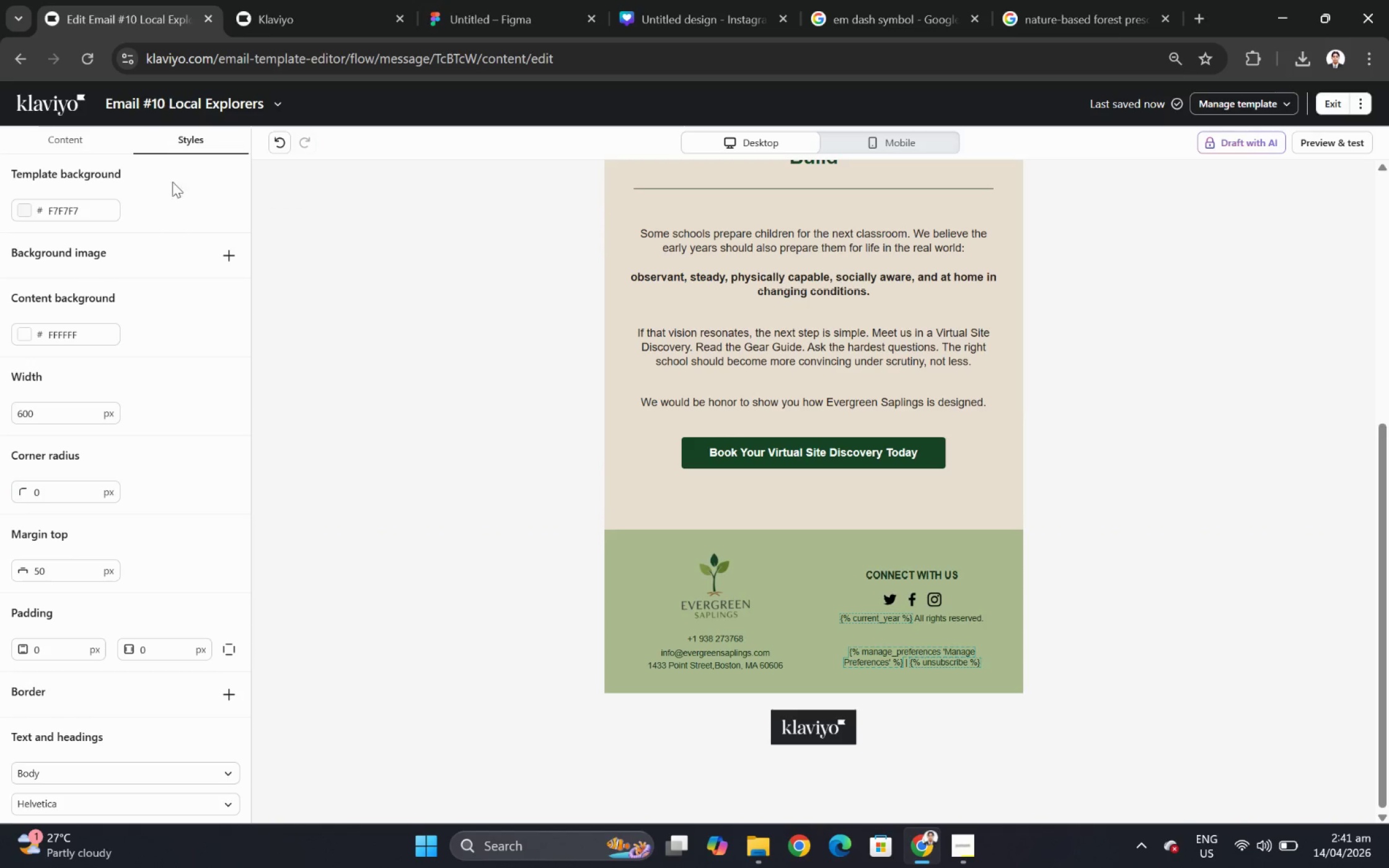 
left_click([83, 150])
 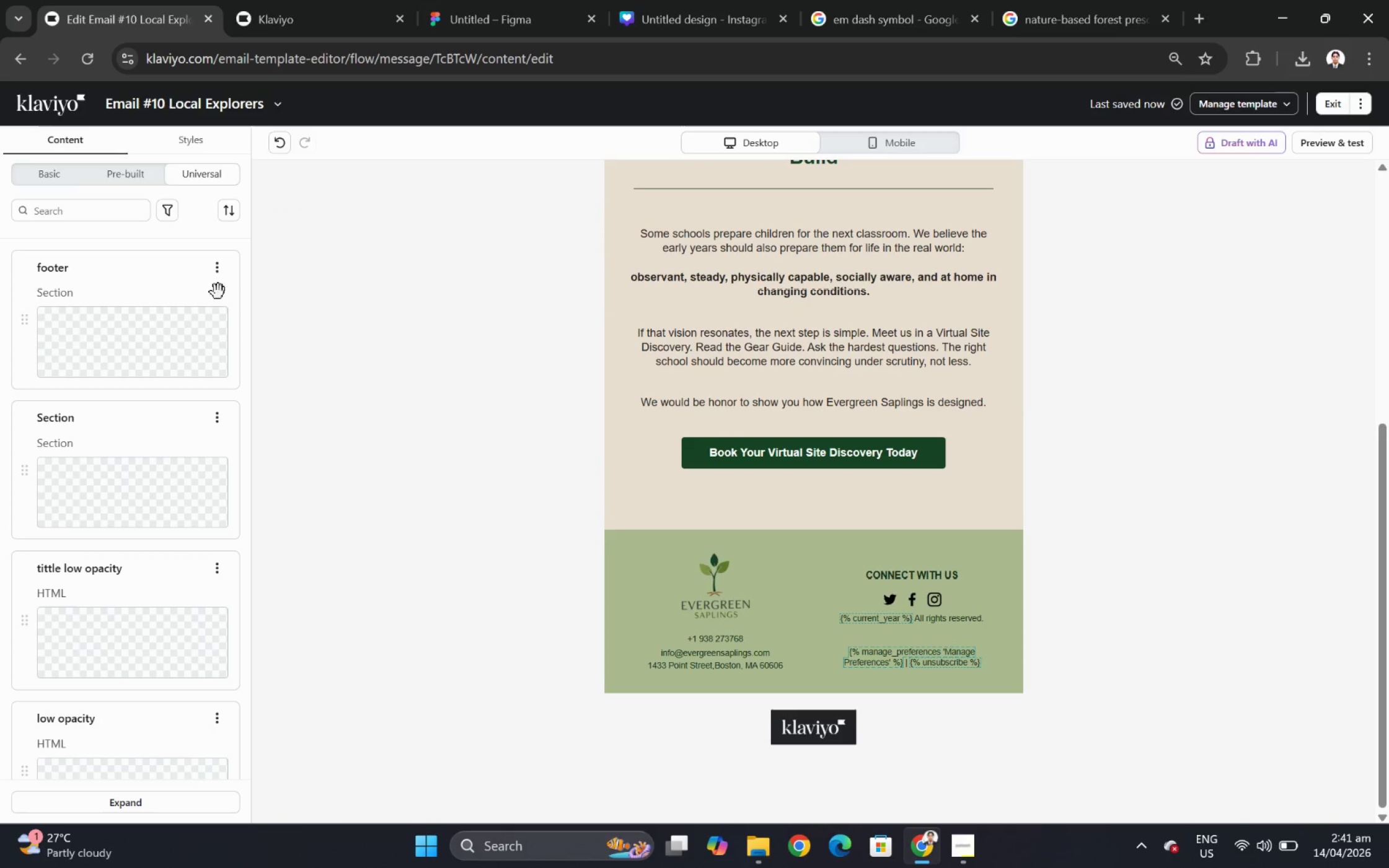 
left_click([221, 276])
 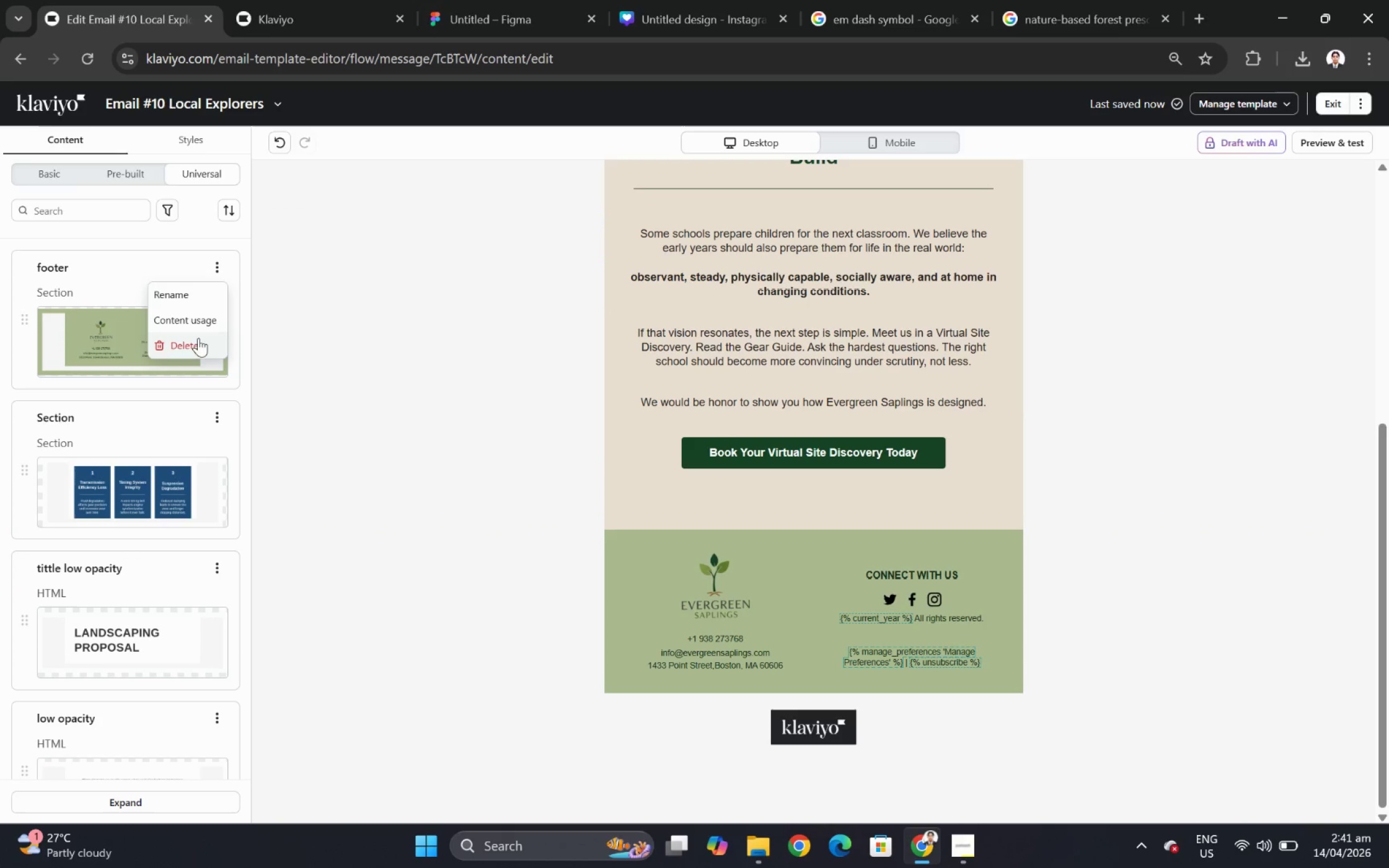 
left_click([198, 346])
 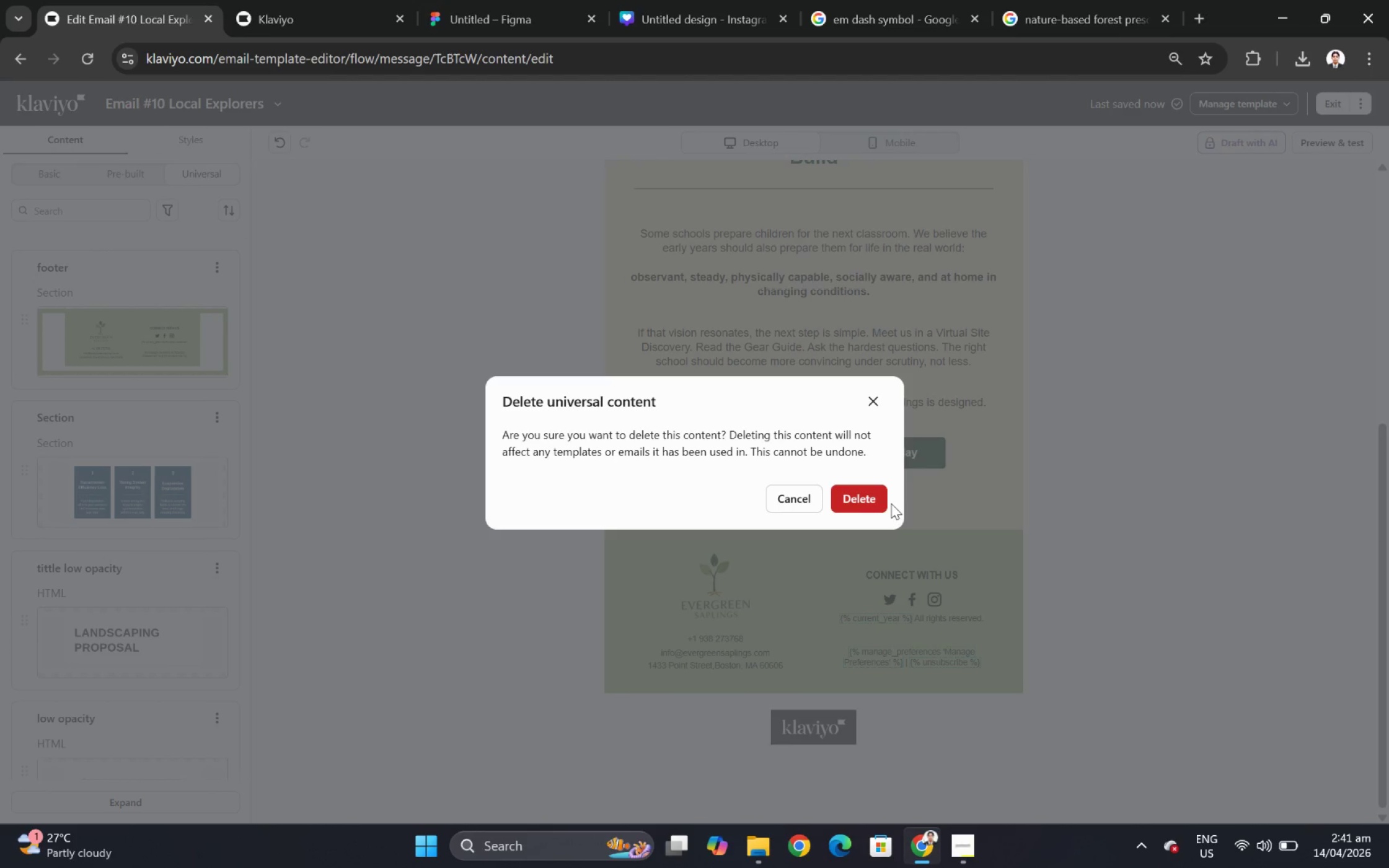 
left_click([875, 497])
 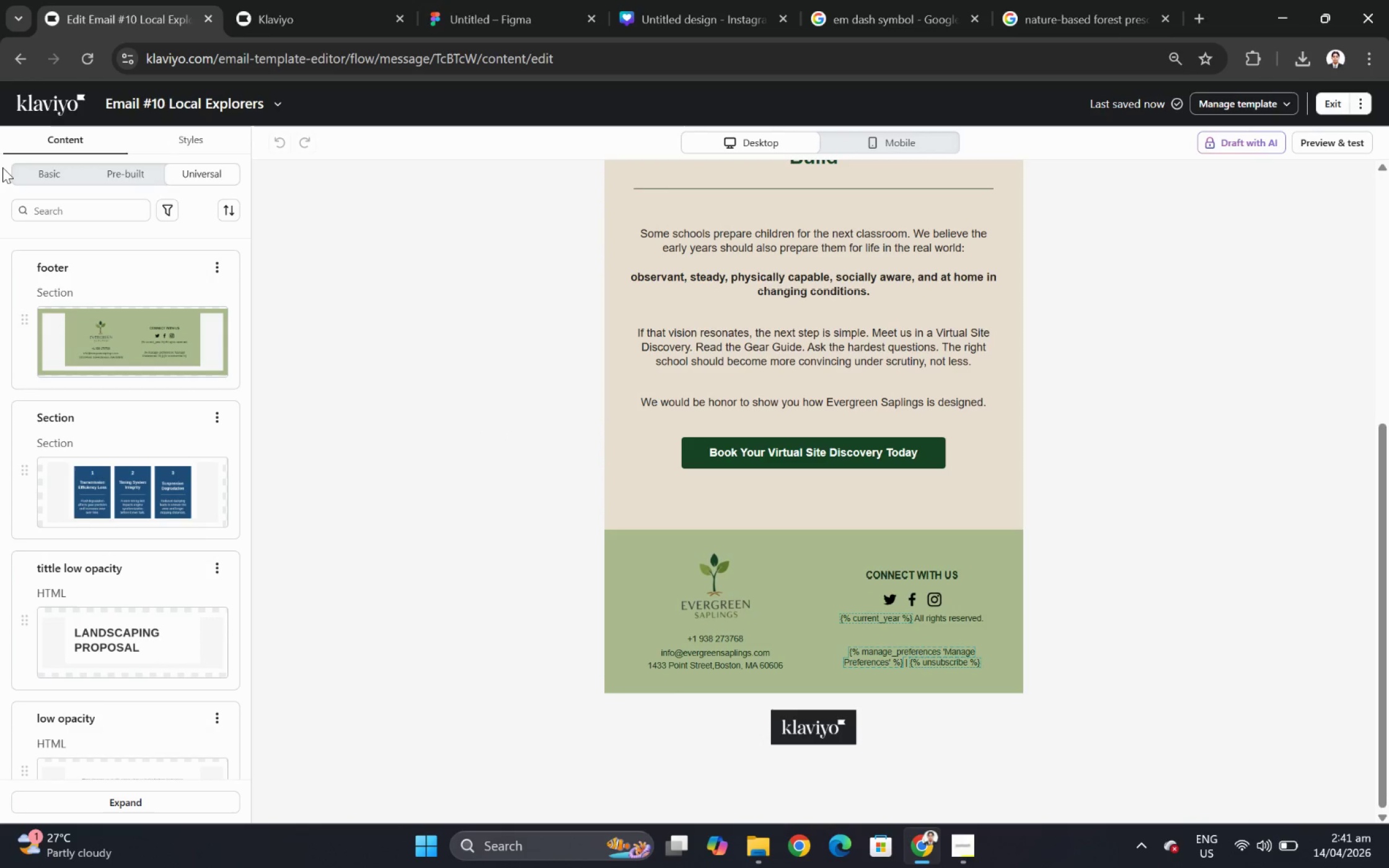 
left_click([31, 169])
 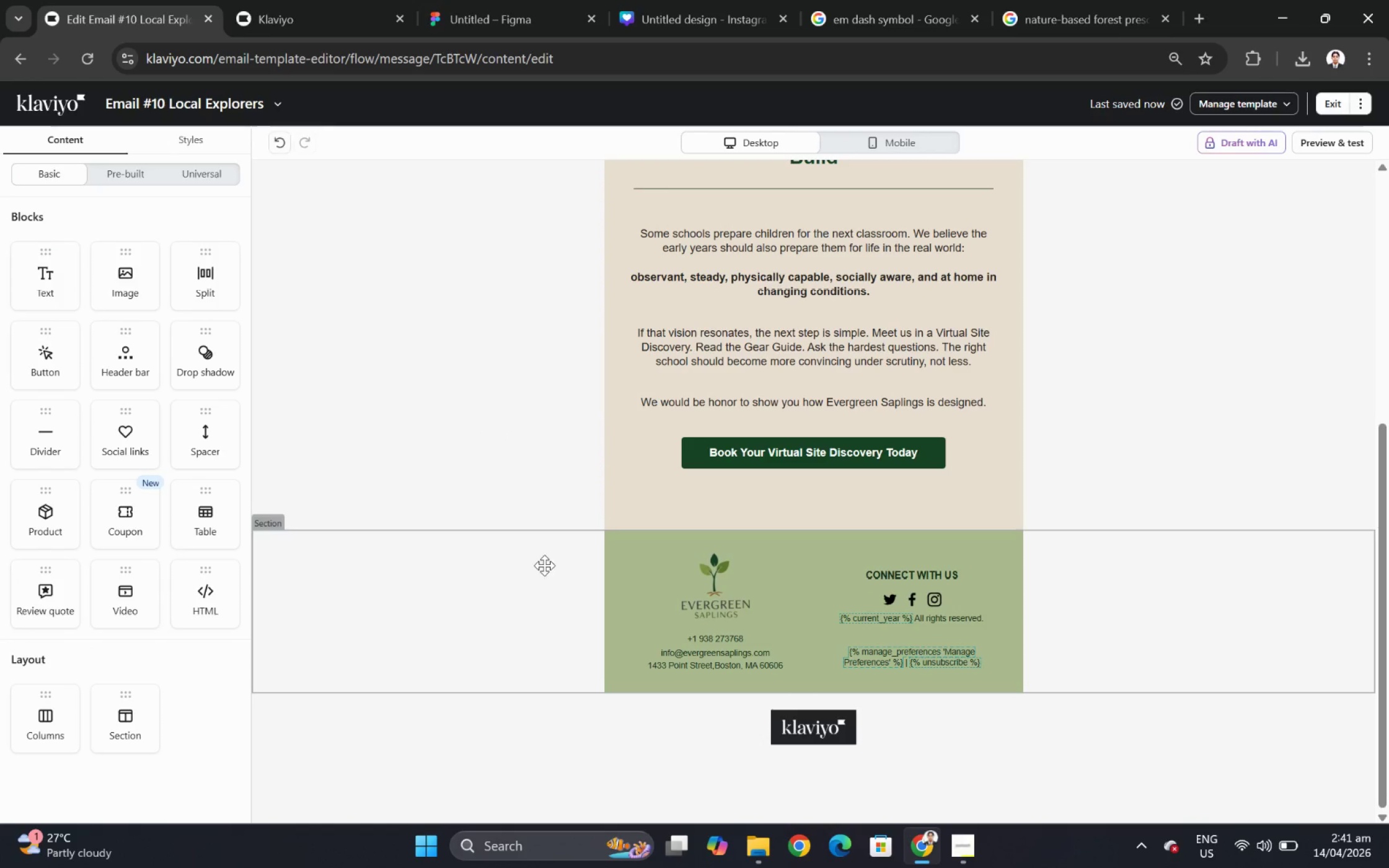 
left_click([545, 569])
 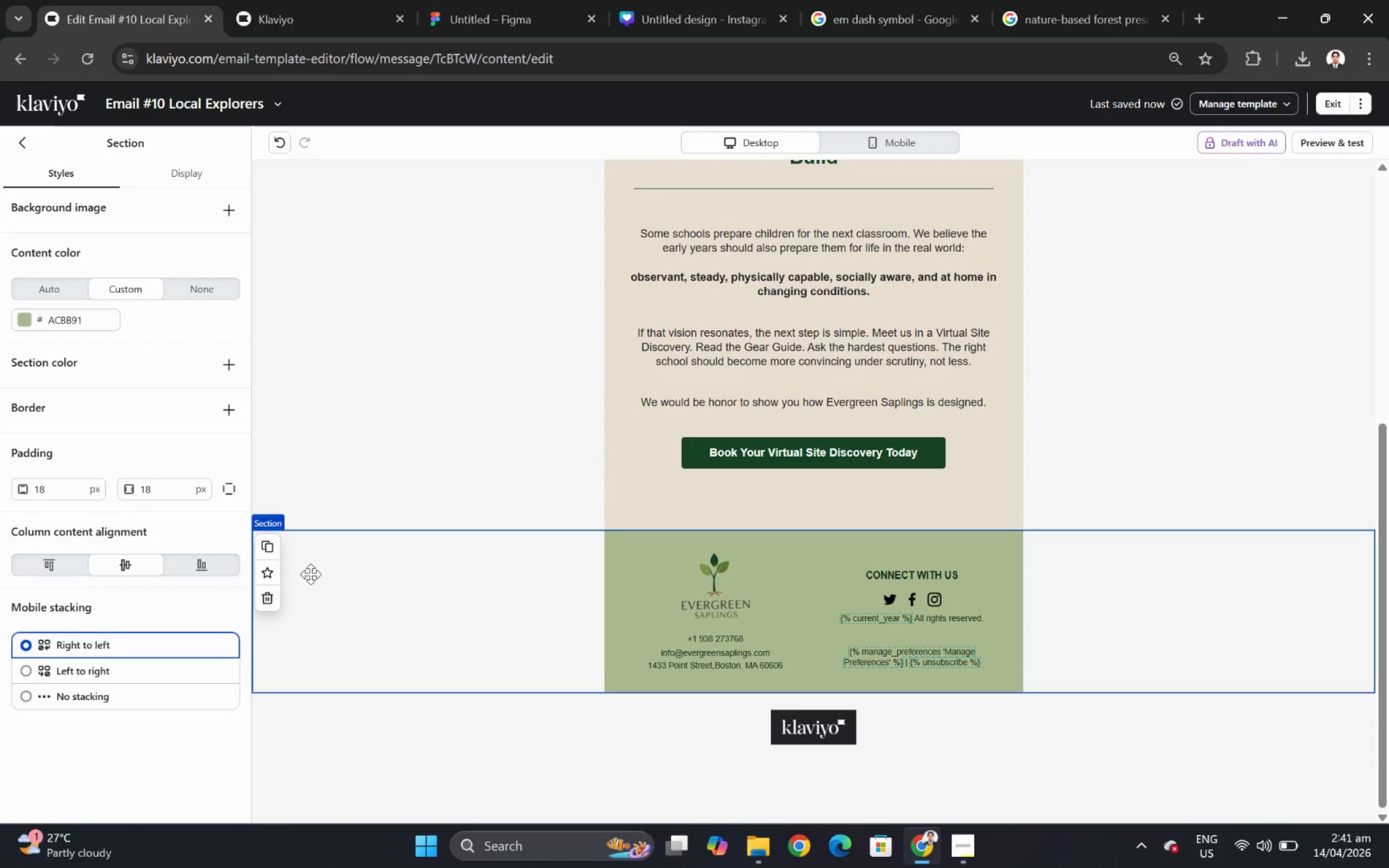 
left_click([270, 572])
 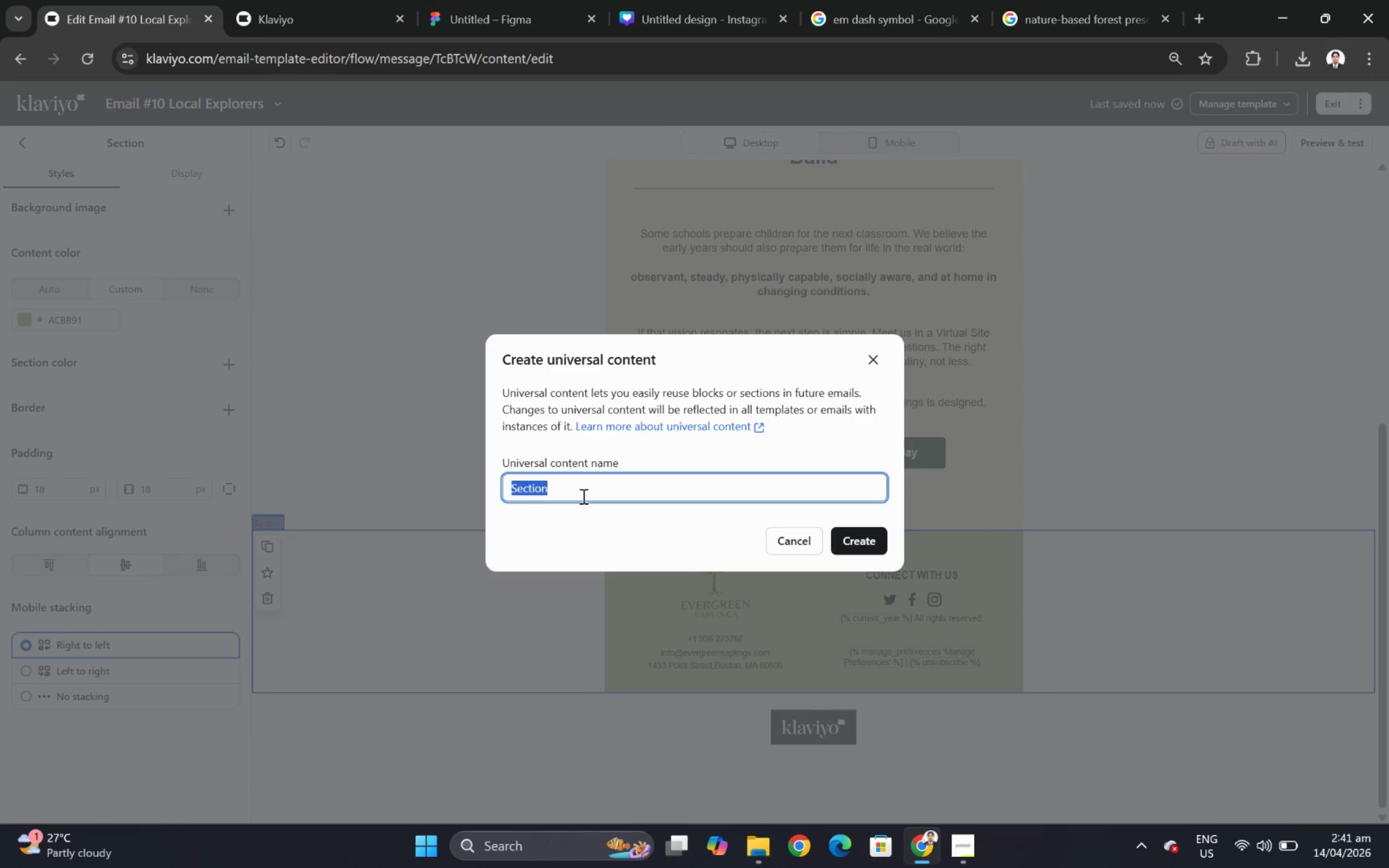 
type(Footer)
 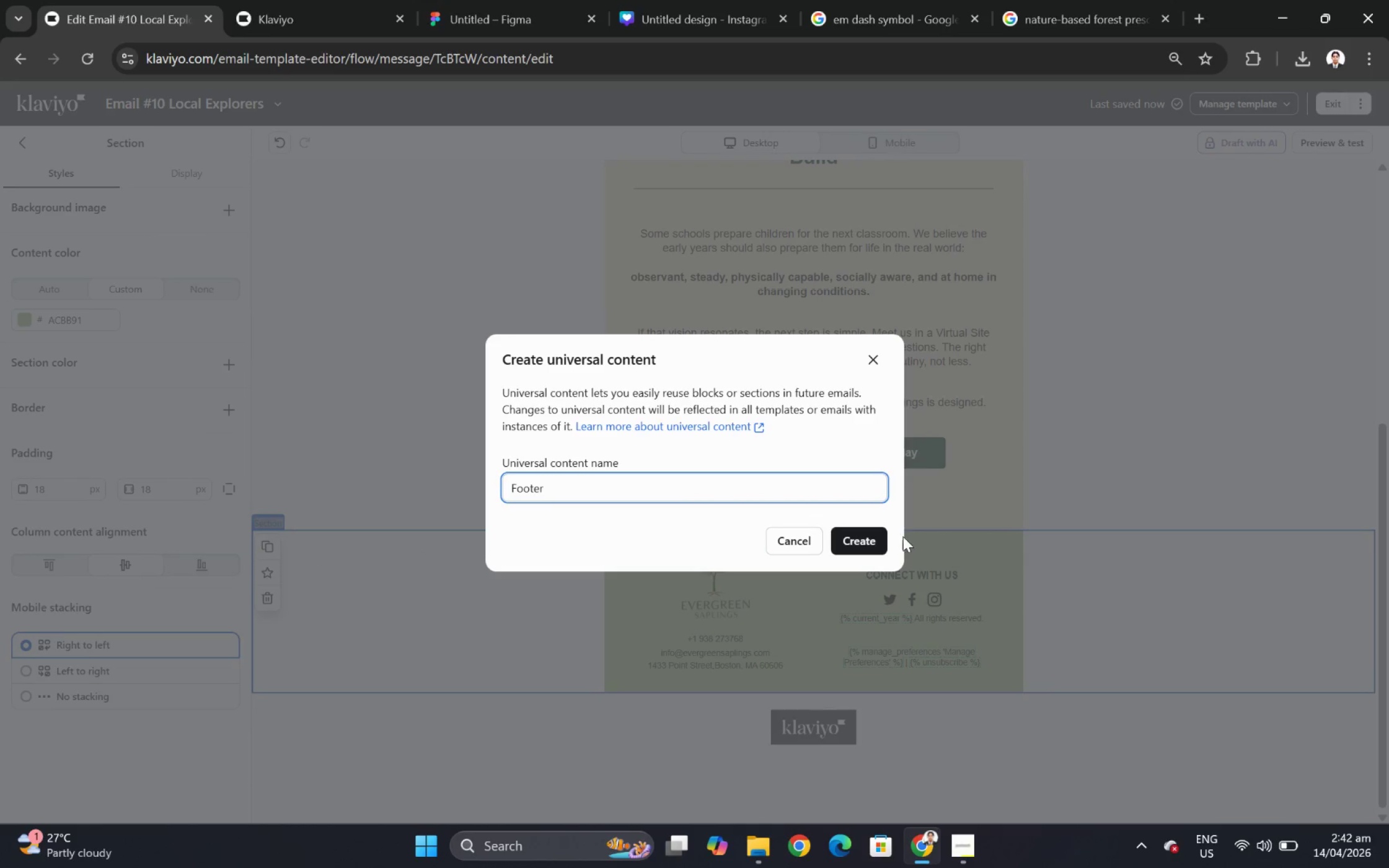 
left_click([858, 530])
 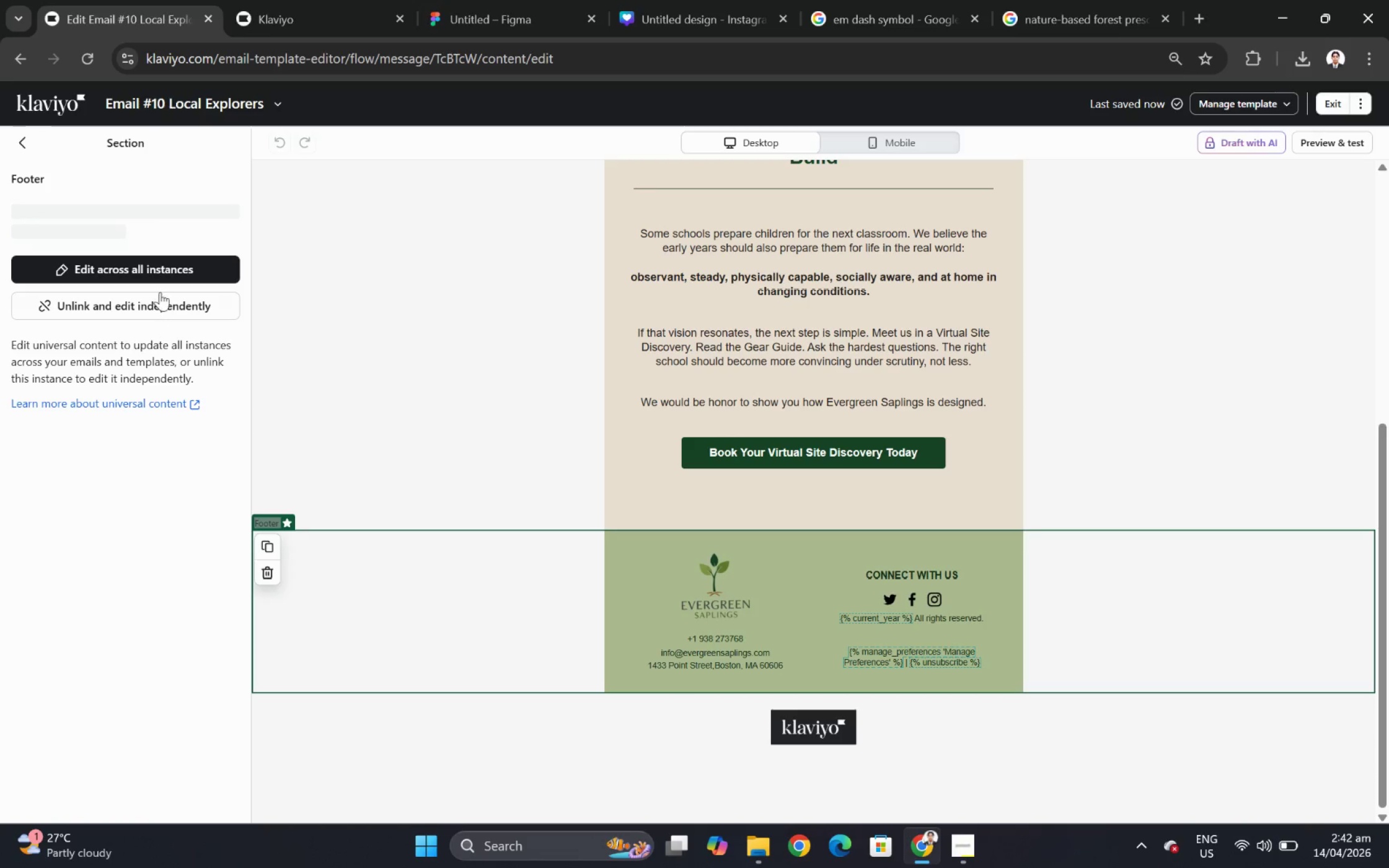 
left_click([162, 299])
 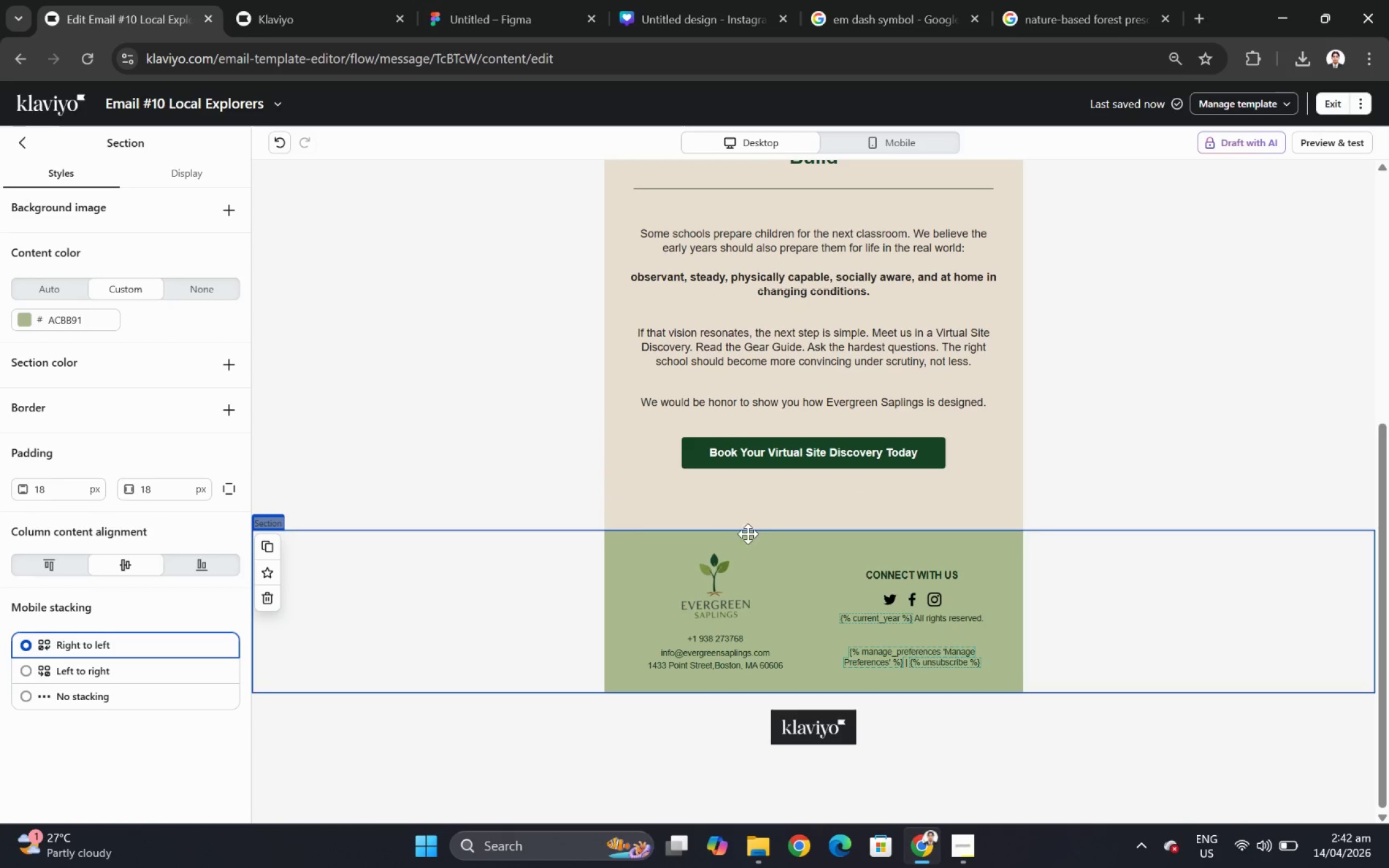 
left_click([443, 604])
 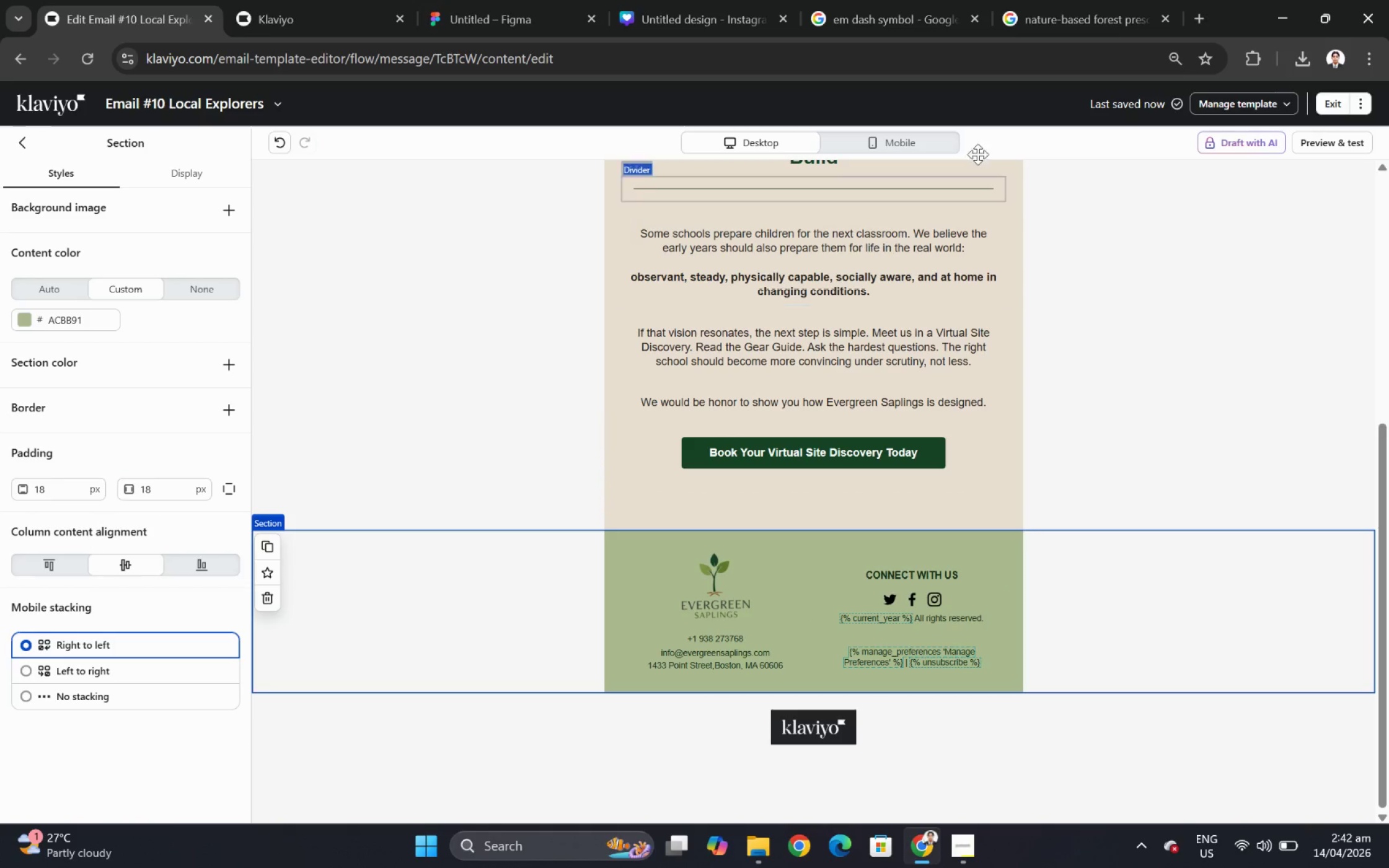 
left_click([928, 141])
 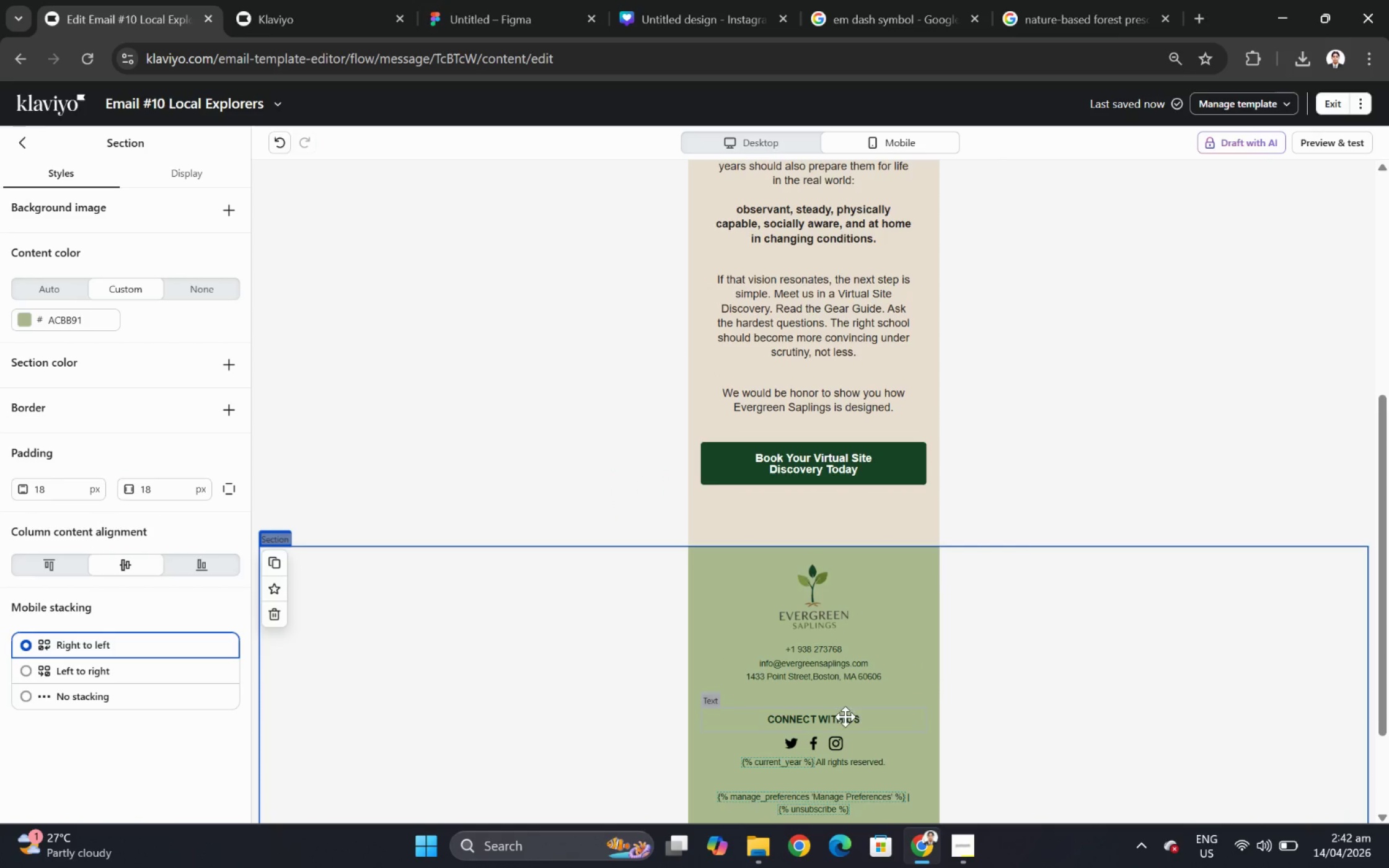 
left_click([840, 740])
 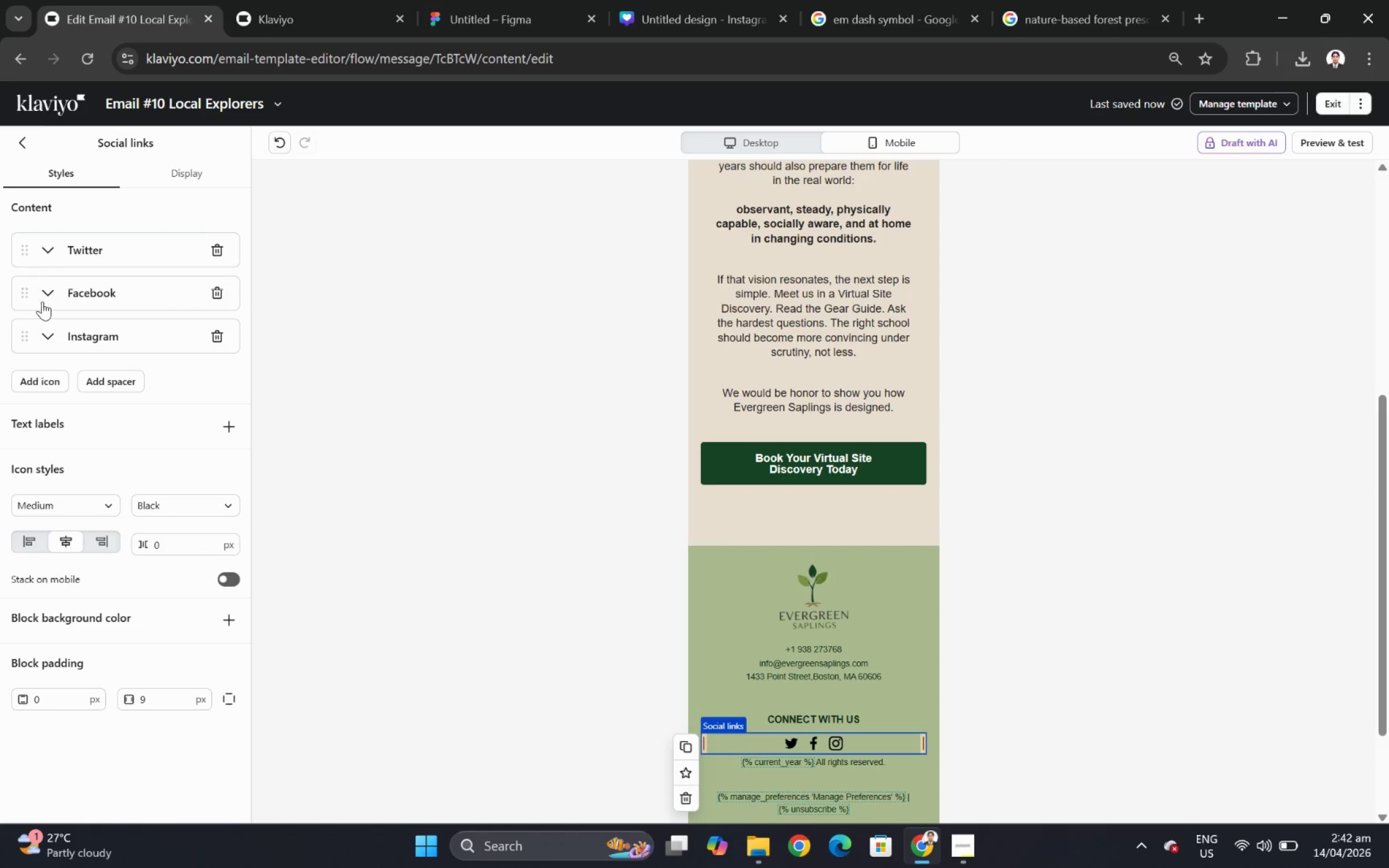 
left_click([46, 301])
 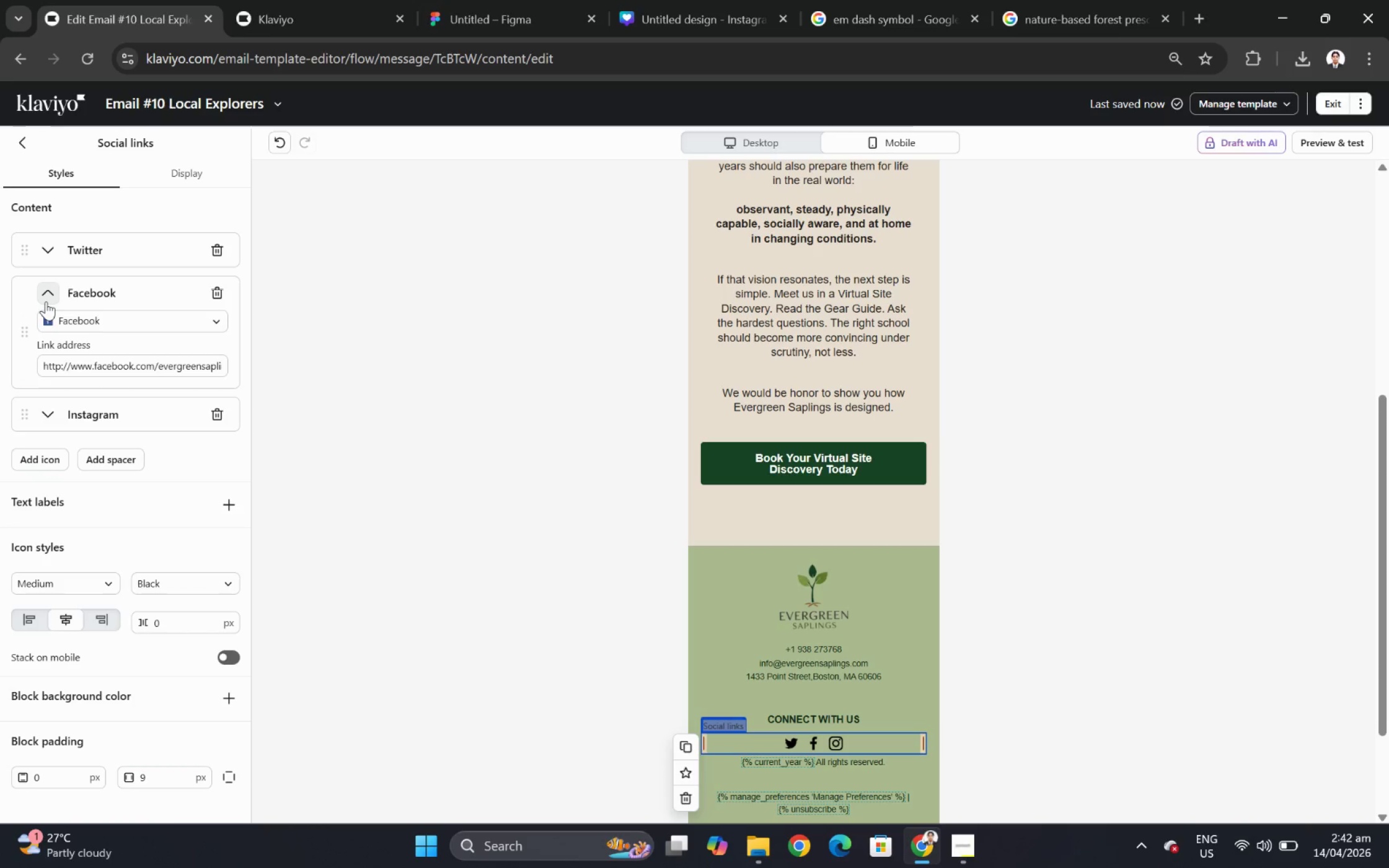 
left_click([46, 301])
 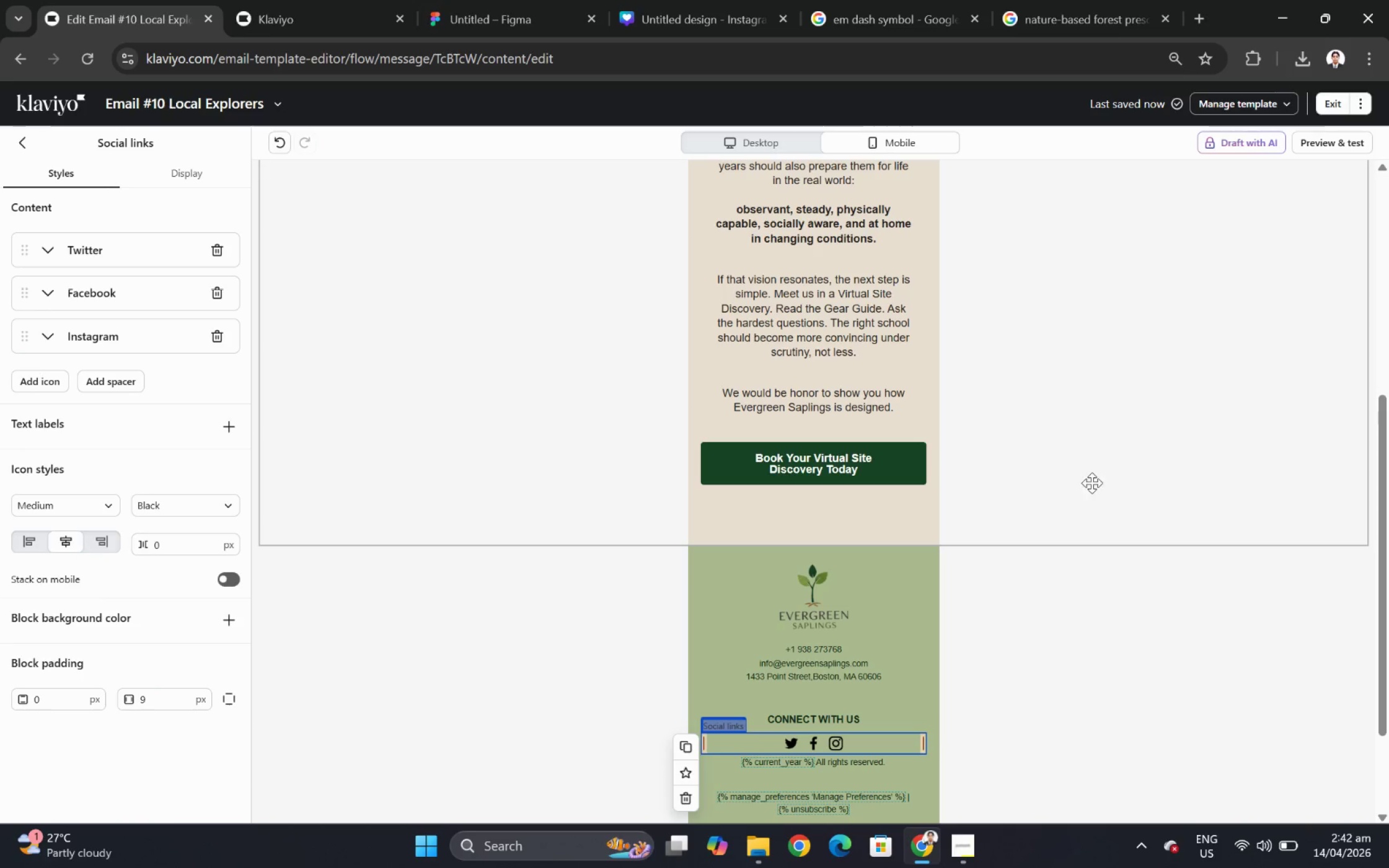 
left_click([1084, 432])
 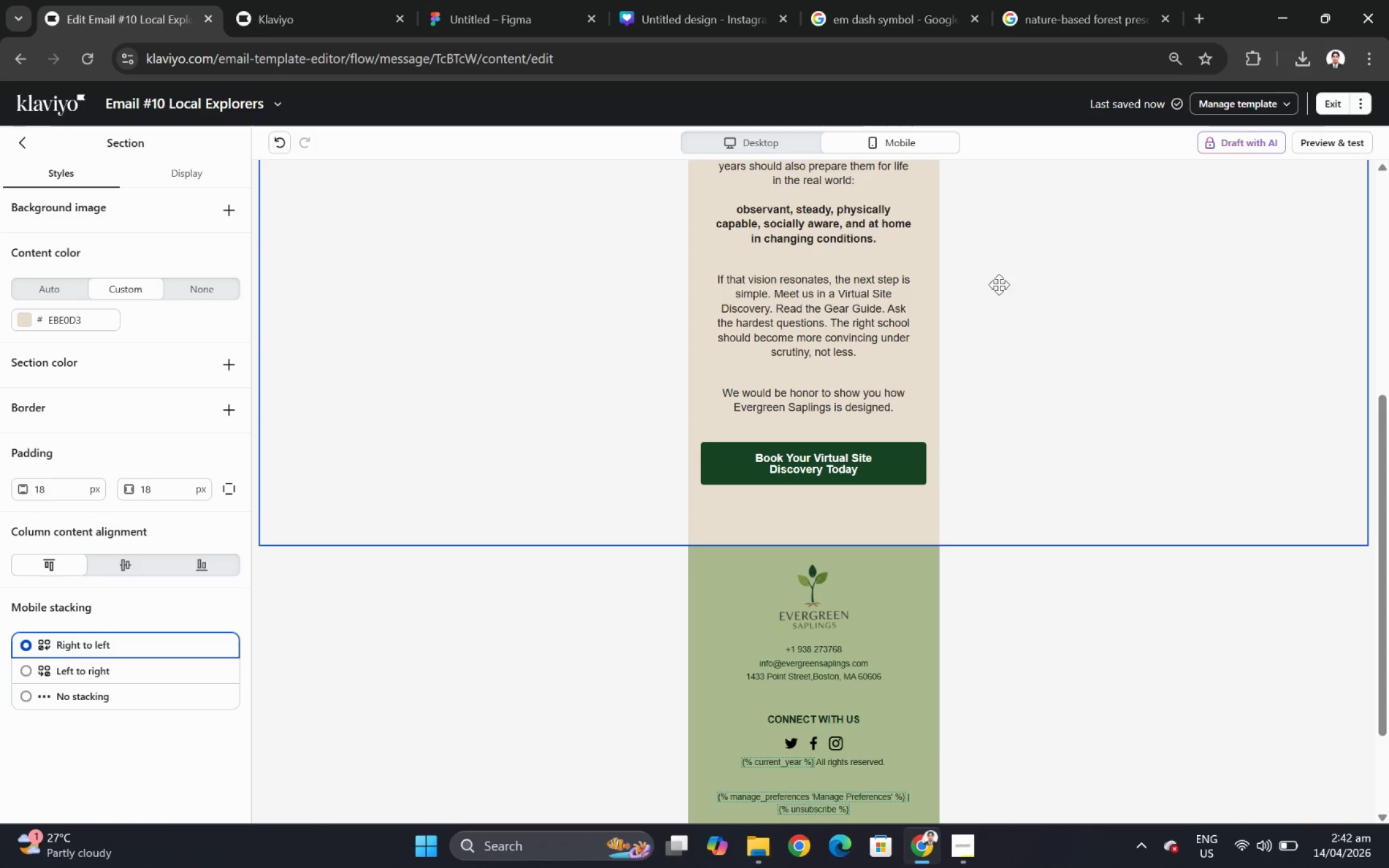 
scroll: coordinate [1024, 366], scroll_direction: up, amount: 8.0
 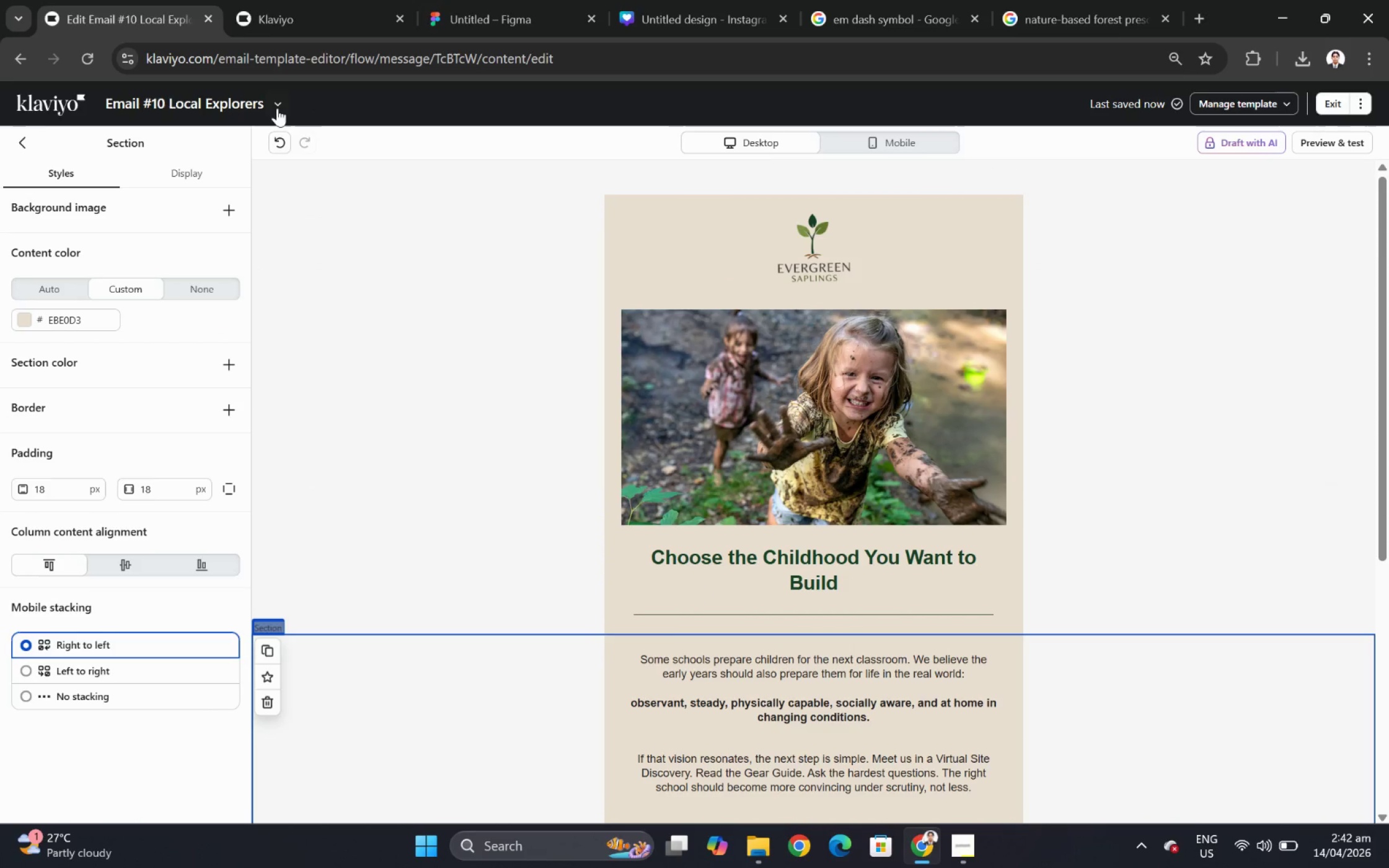 
scroll: coordinate [393, 413], scroll_direction: down, amount: 1.0
 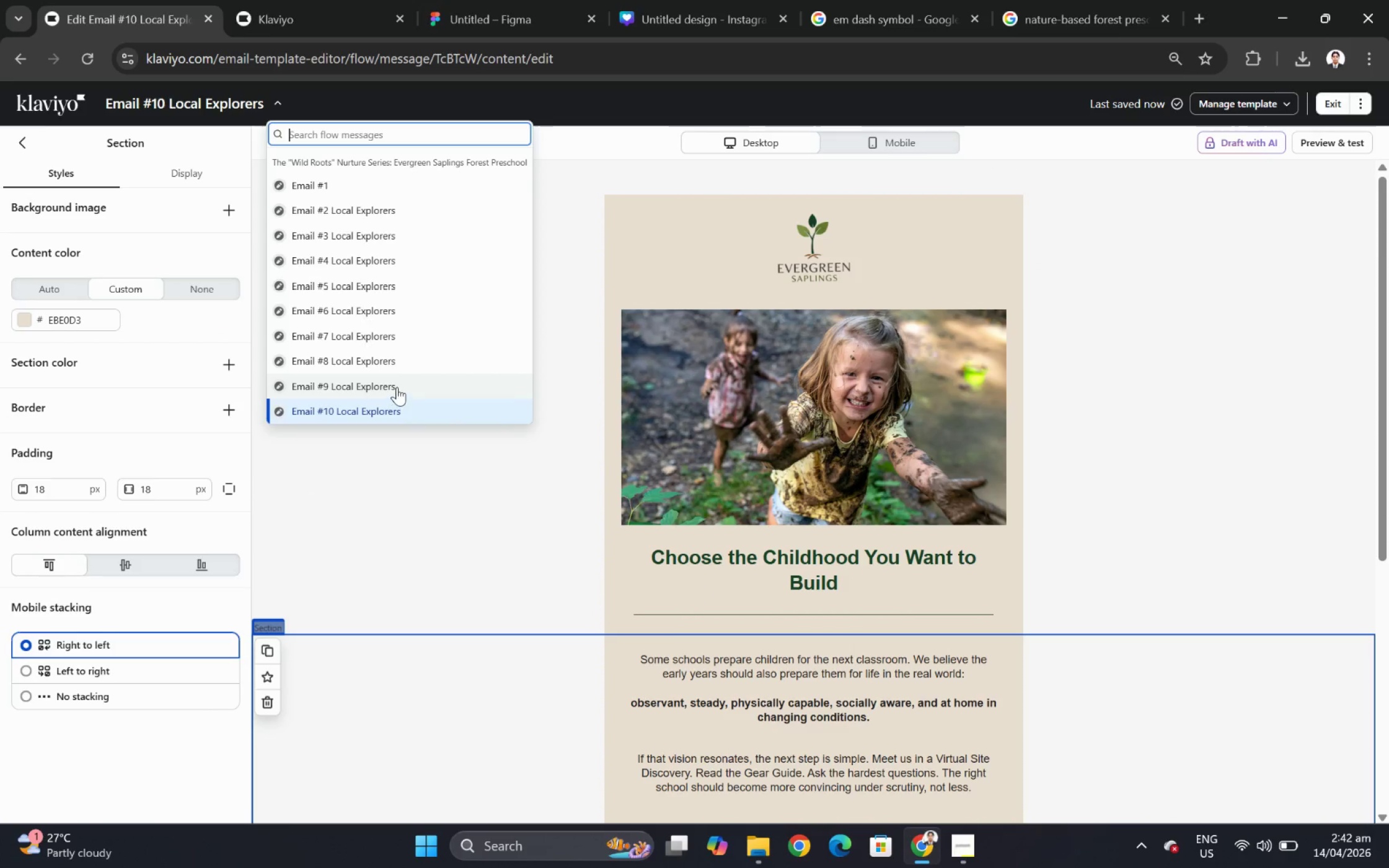 
left_click([397, 387])
 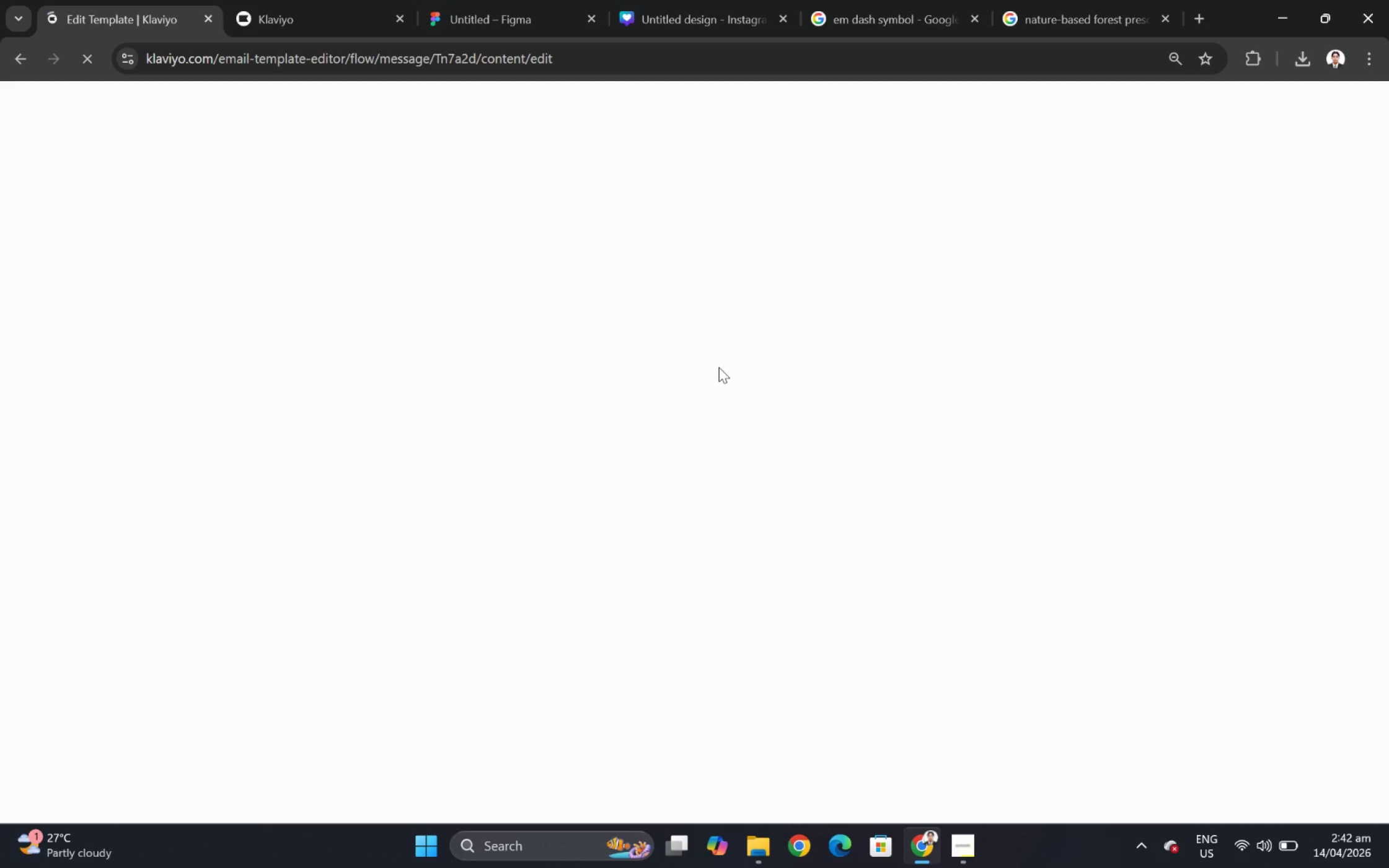 
wait(9.45)
 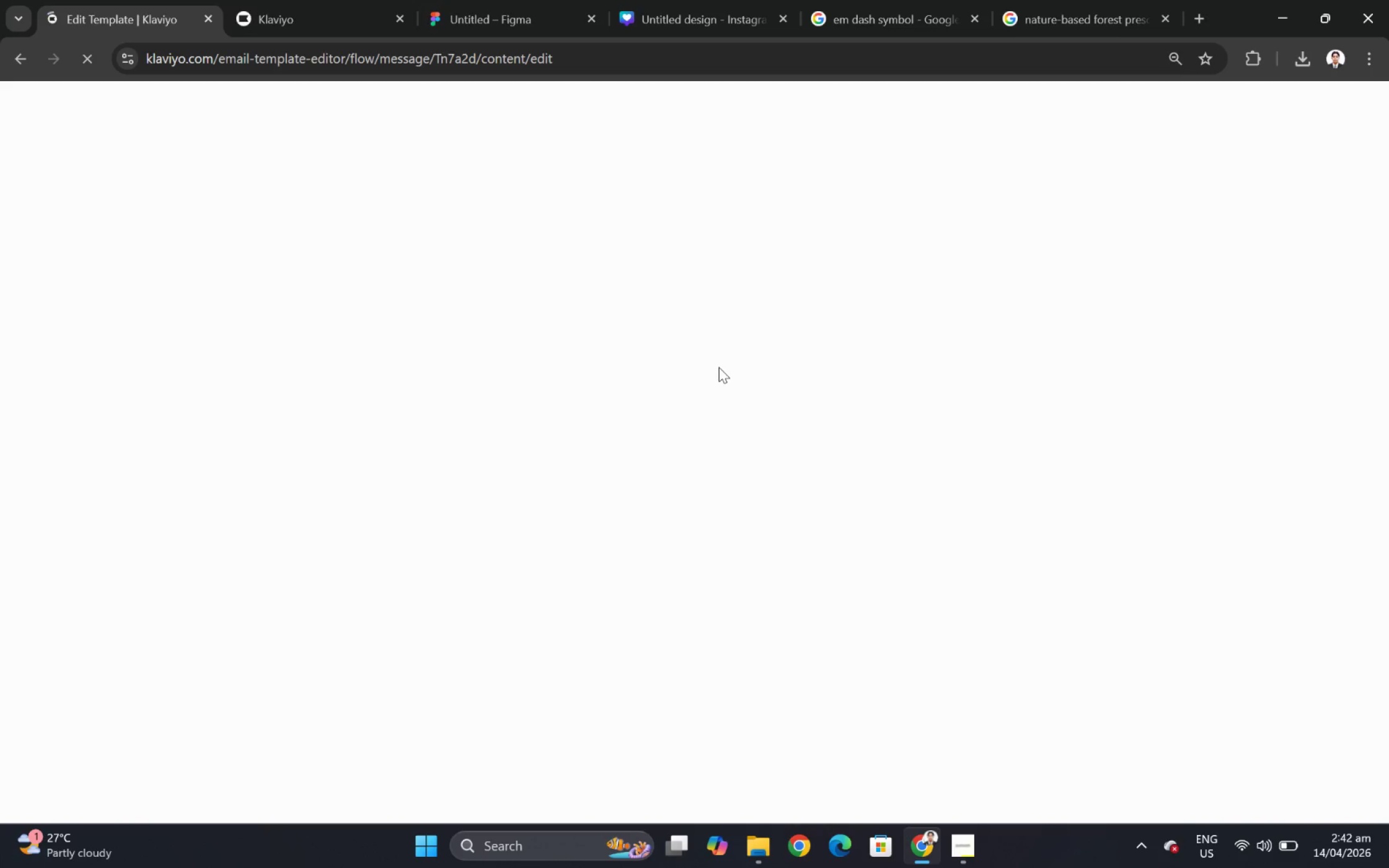 
scroll: coordinate [736, 362], scroll_direction: down, amount: 6.0
 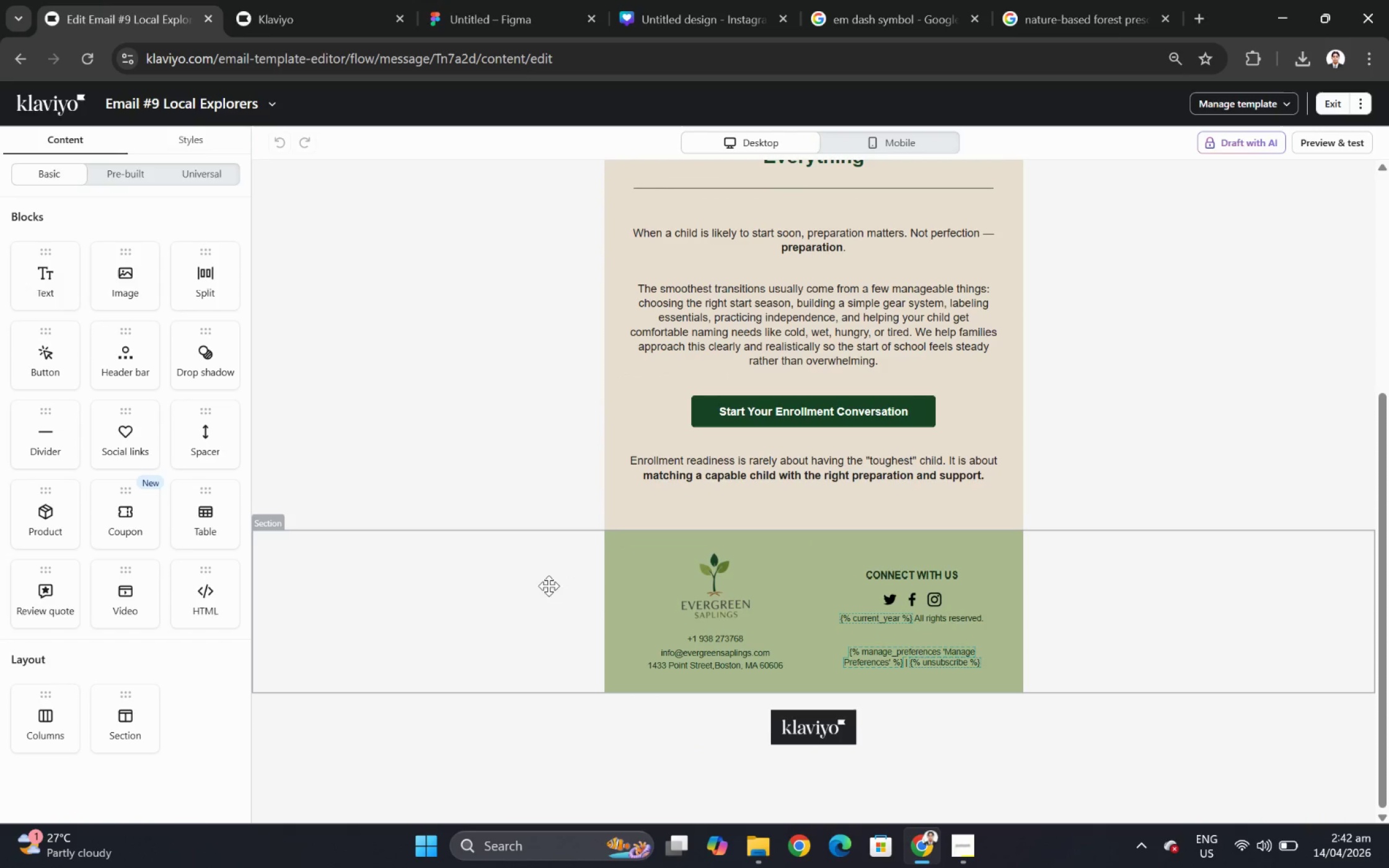 
left_click([544, 590])
 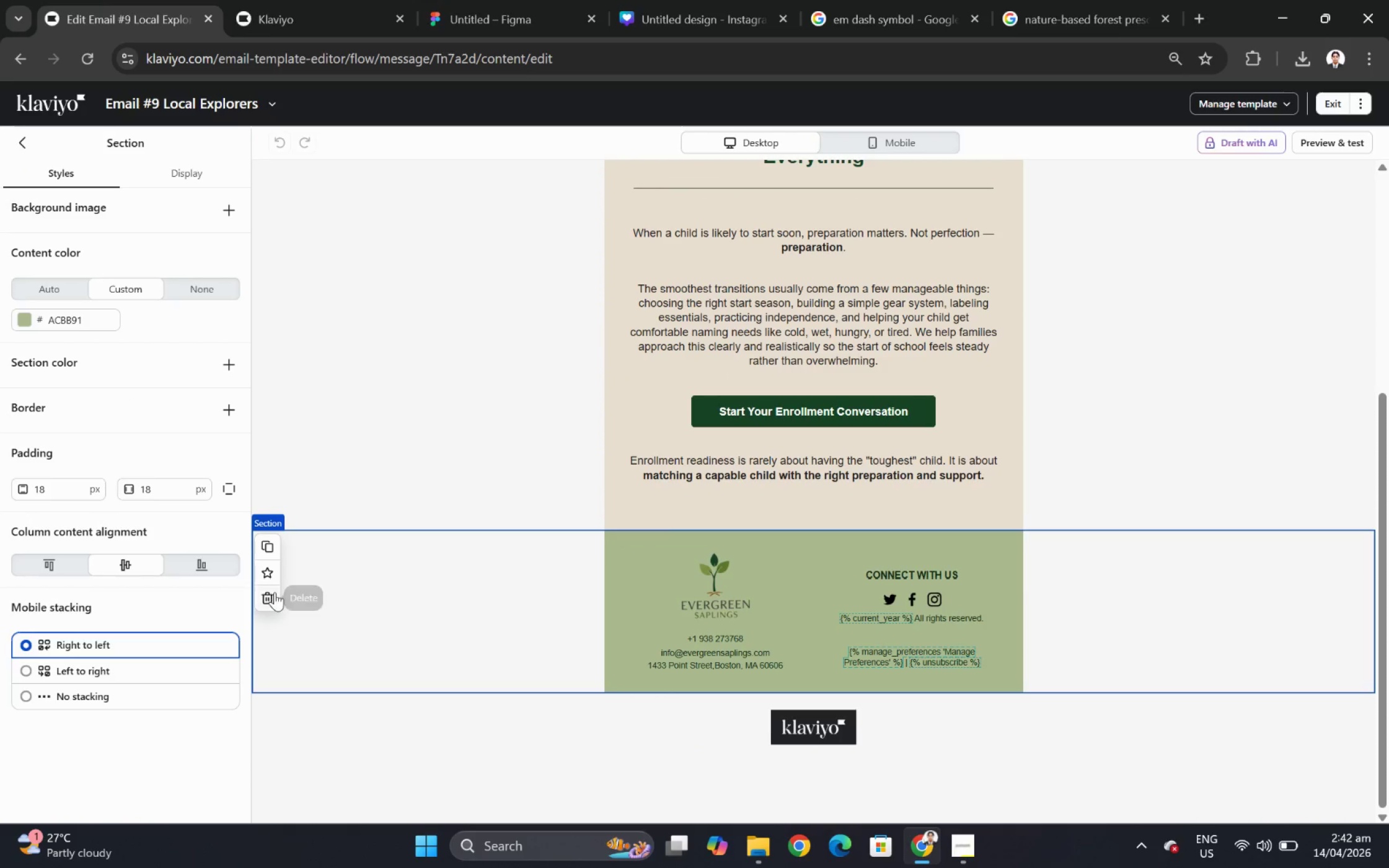 
left_click([274, 595])
 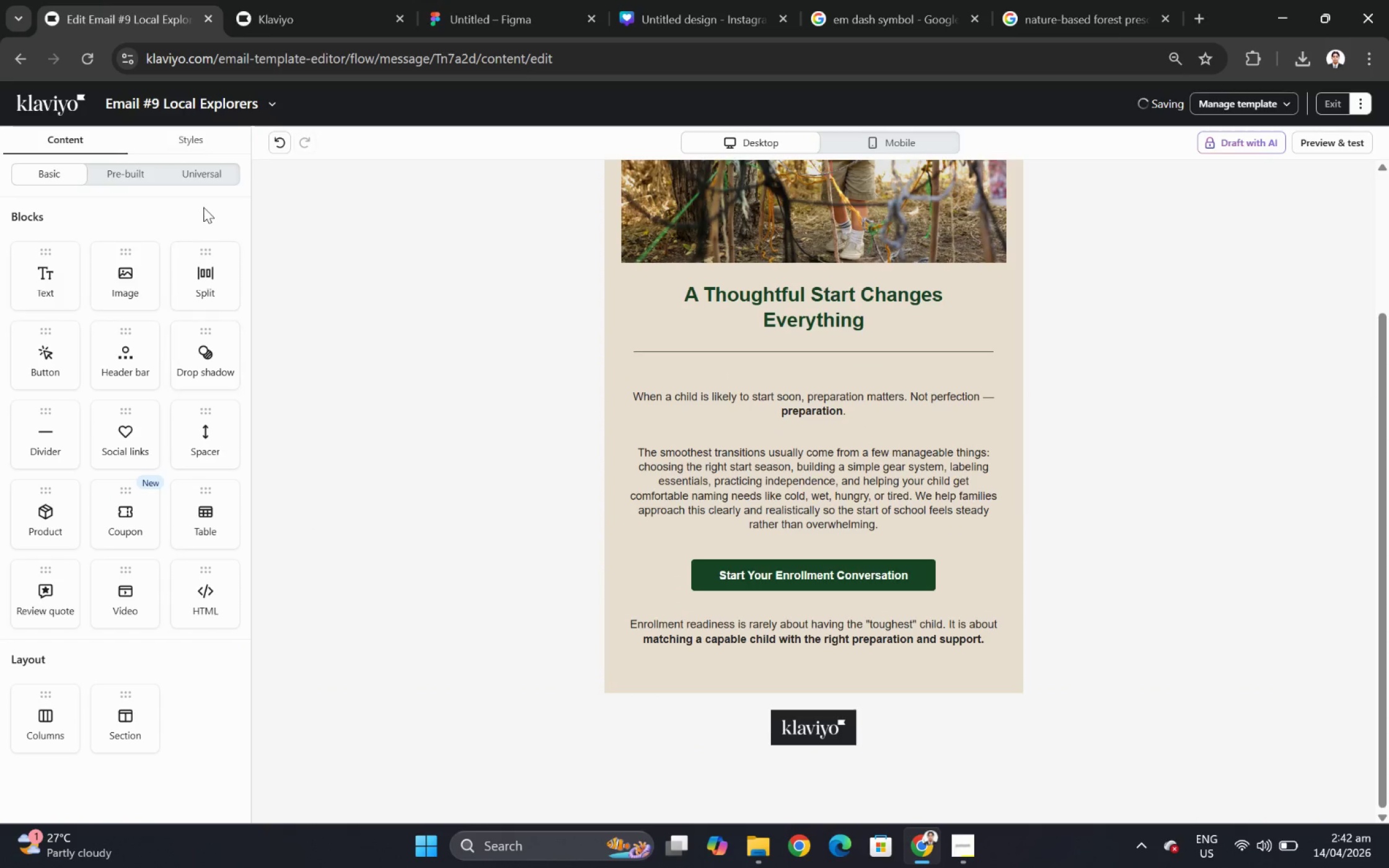 
left_click([214, 175])
 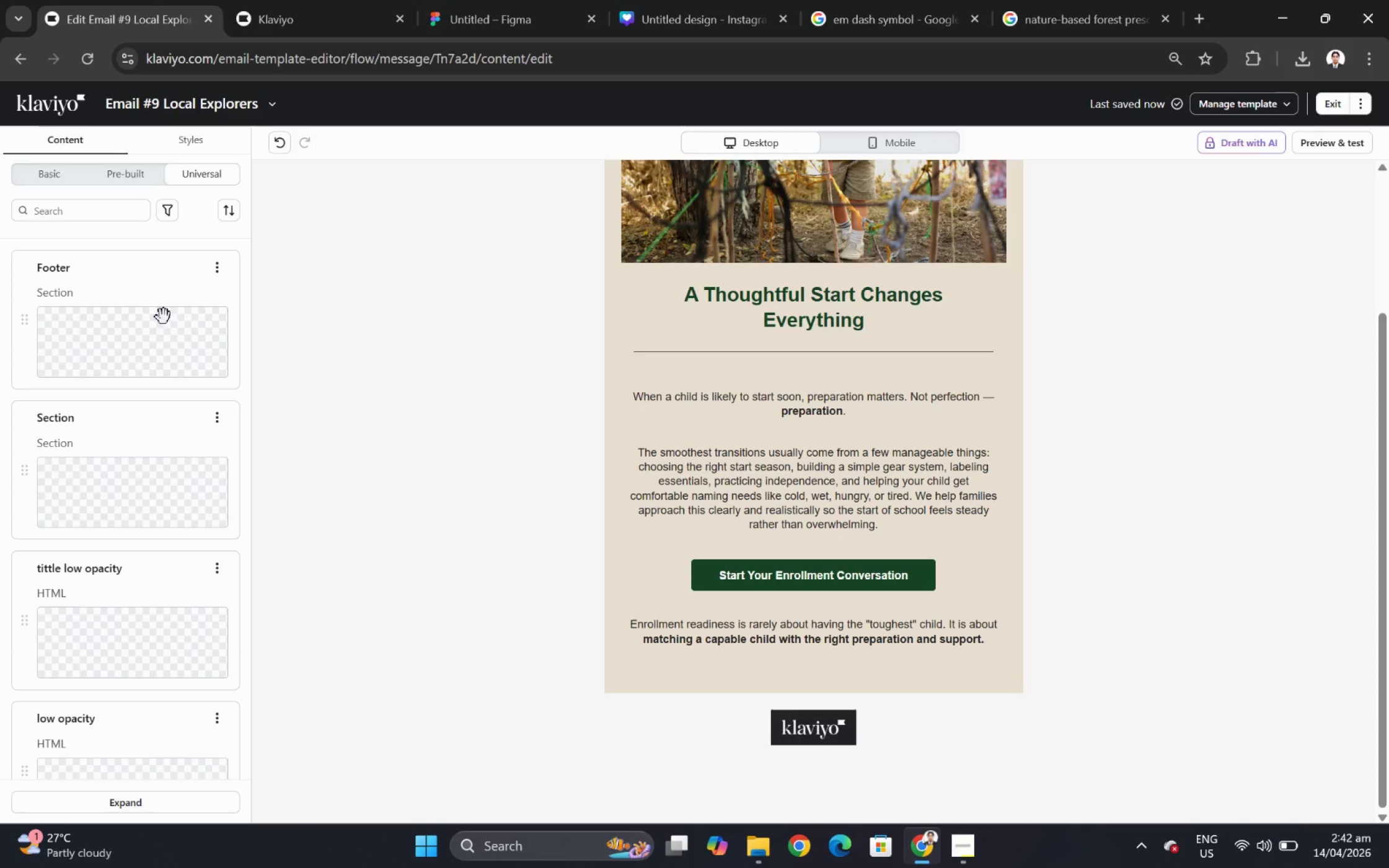 
left_click_drag(start_coordinate=[135, 274], to_coordinate=[560, 621])
 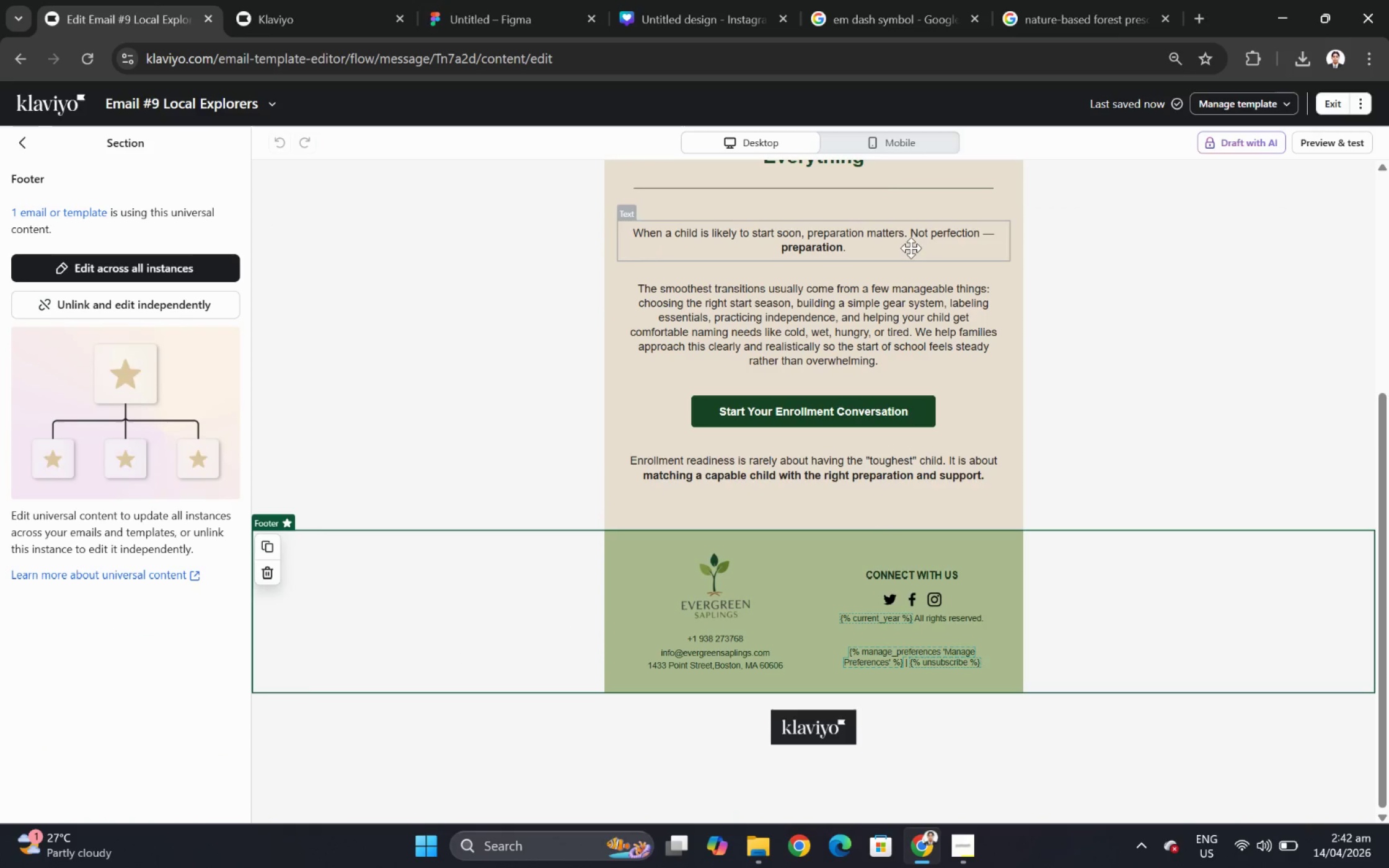 
wait(5.23)
 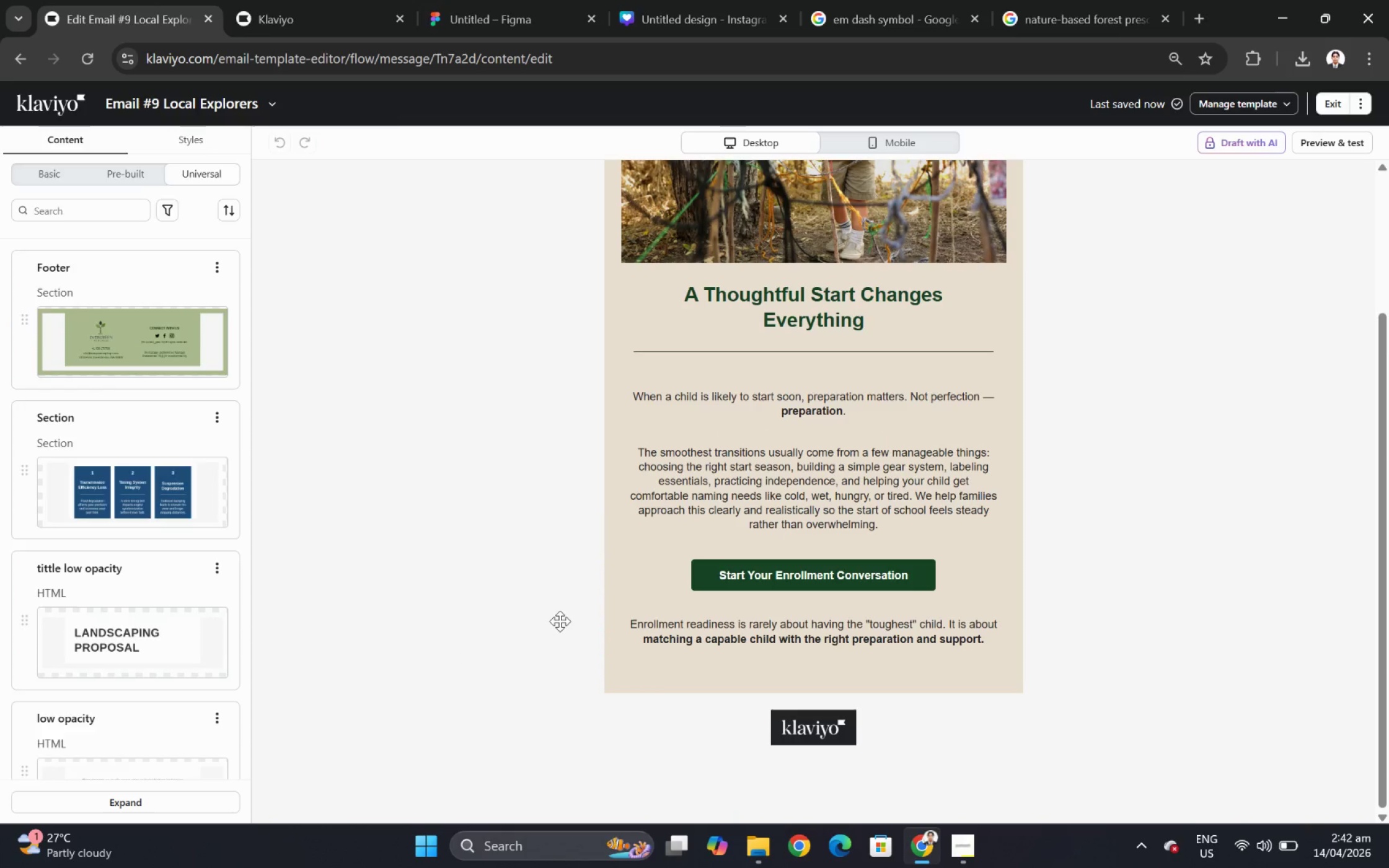 
left_click([894, 142])
 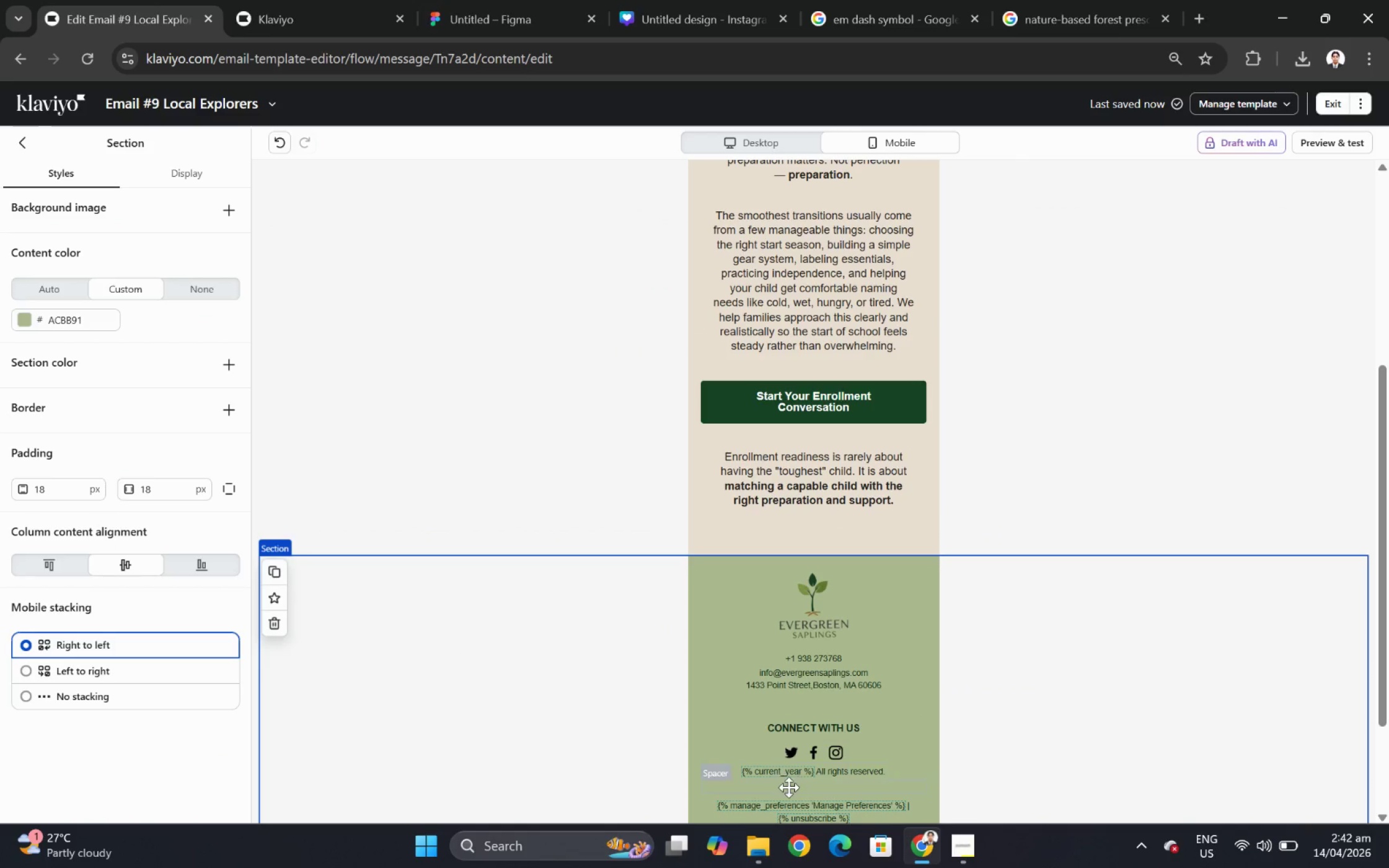 
left_click([792, 747])
 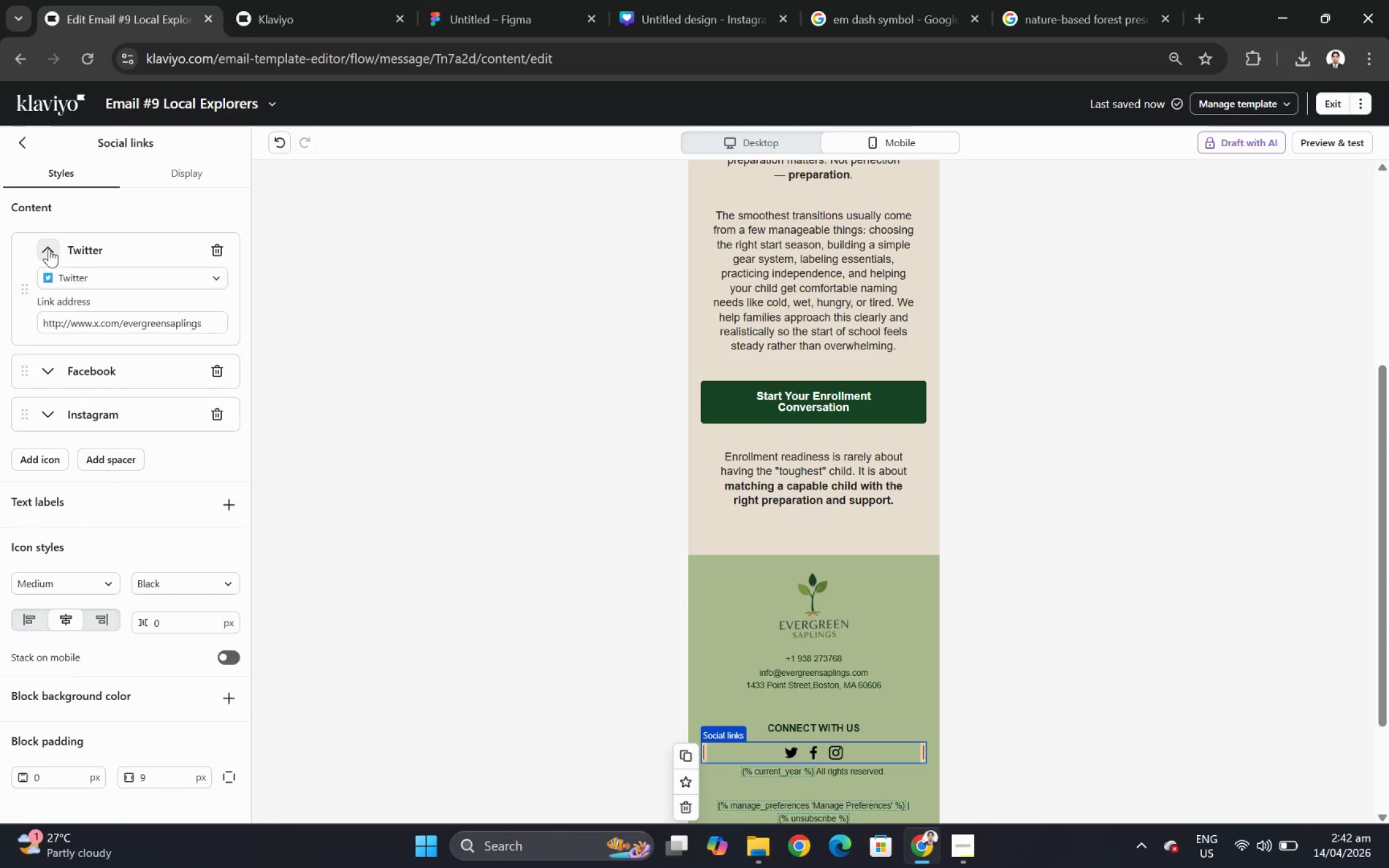 
left_click([49, 248])
 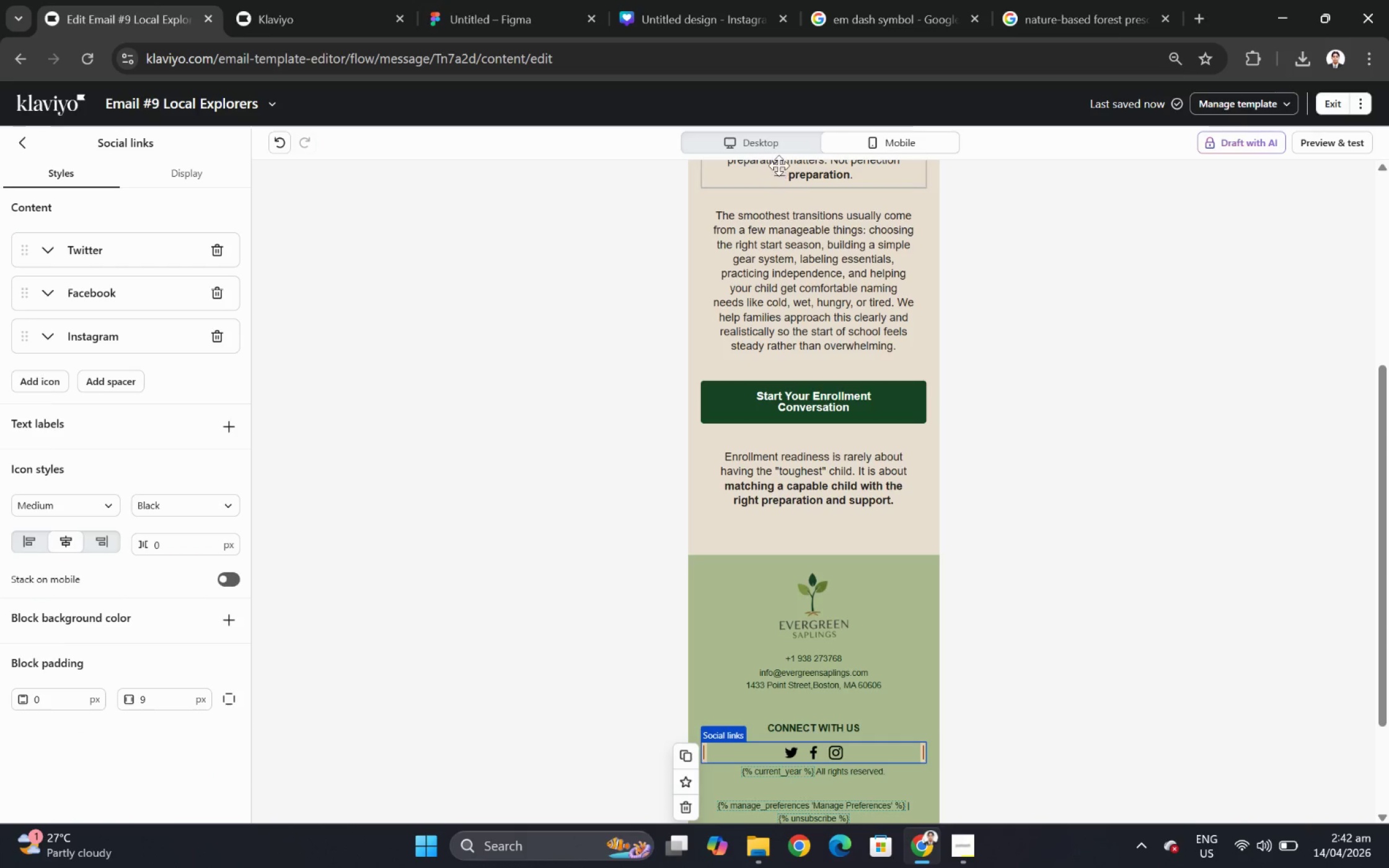 
left_click([776, 144])
 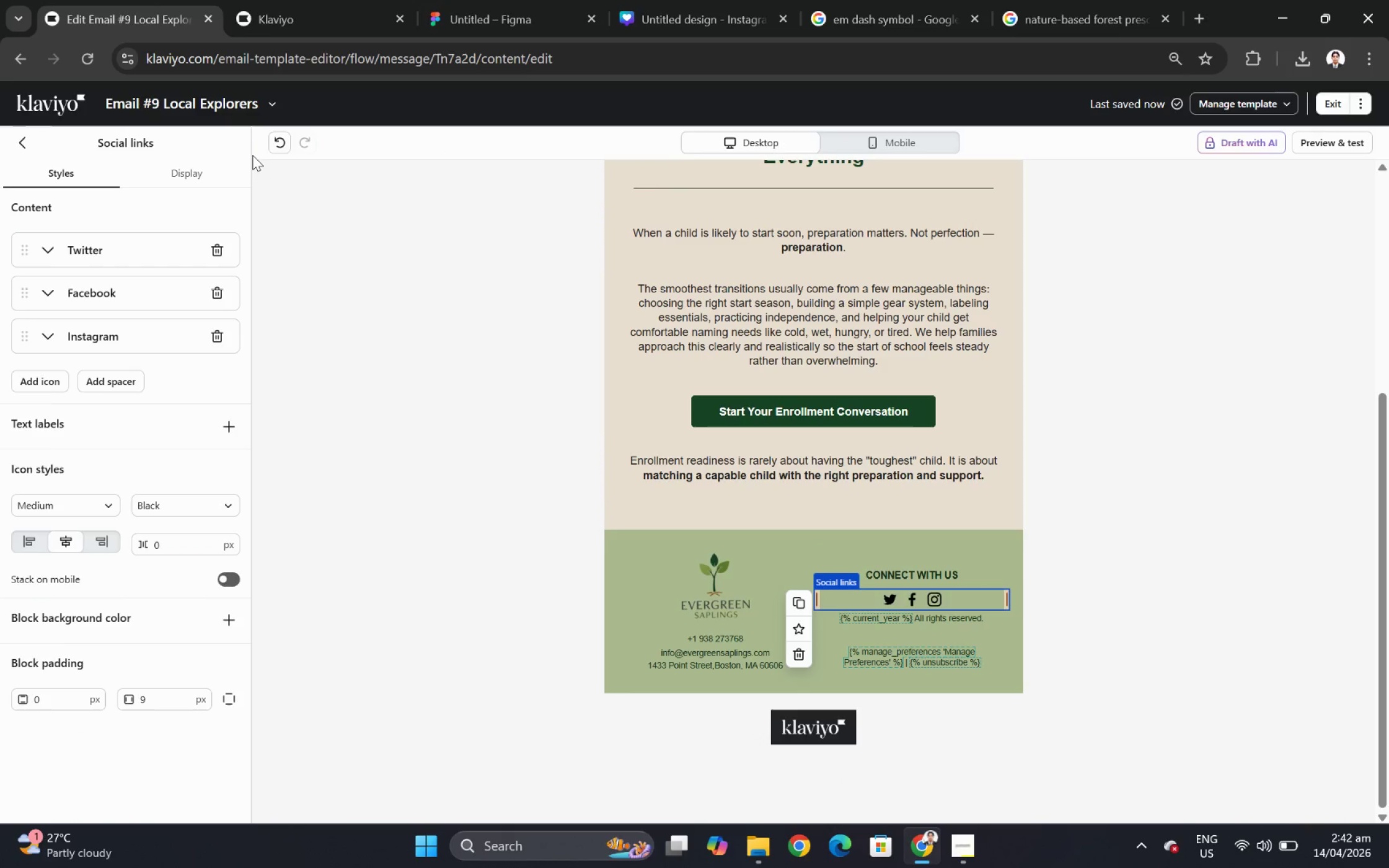 
left_click([465, 371])
 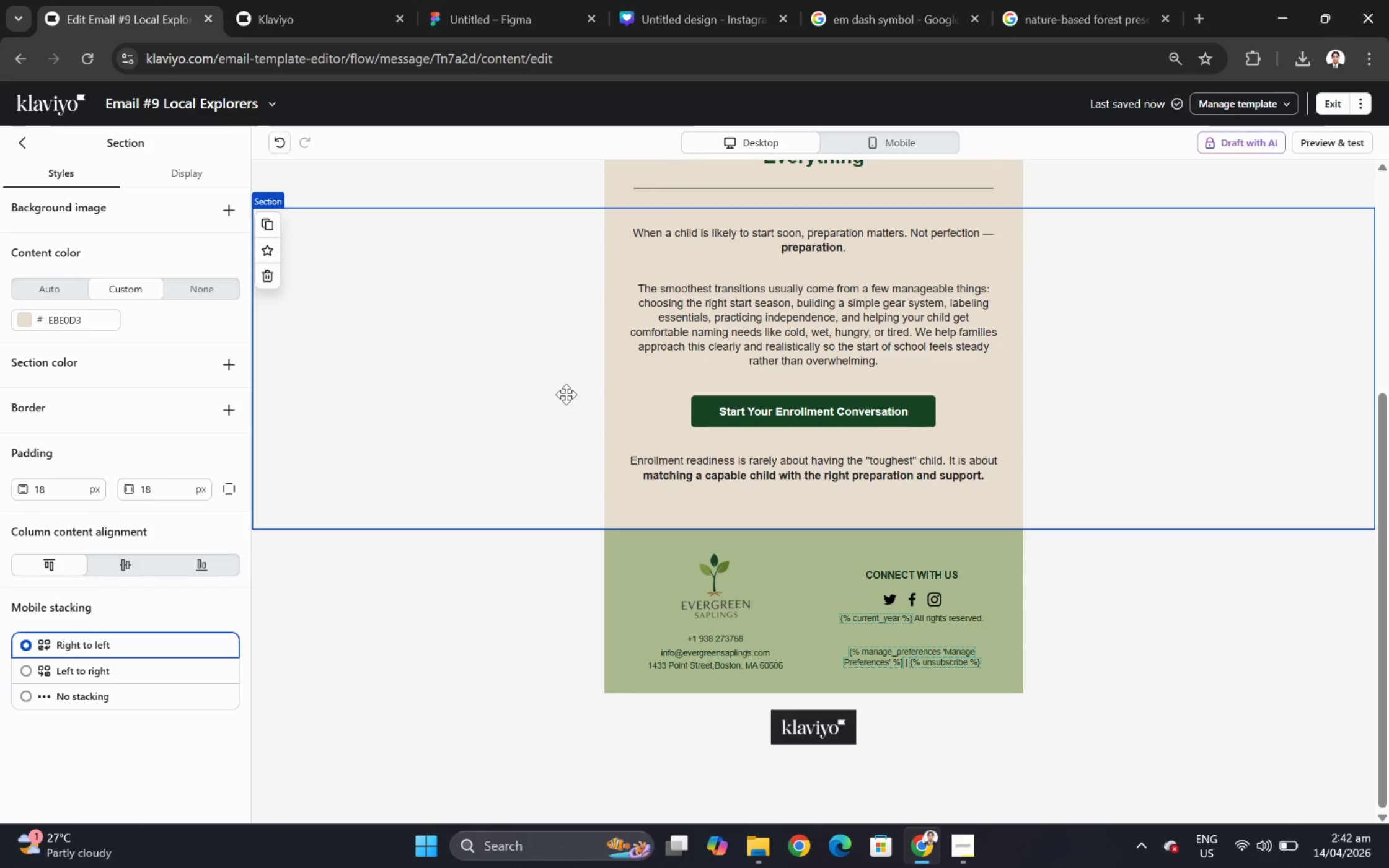 
scroll: coordinate [593, 413], scroll_direction: up, amount: 3.0
 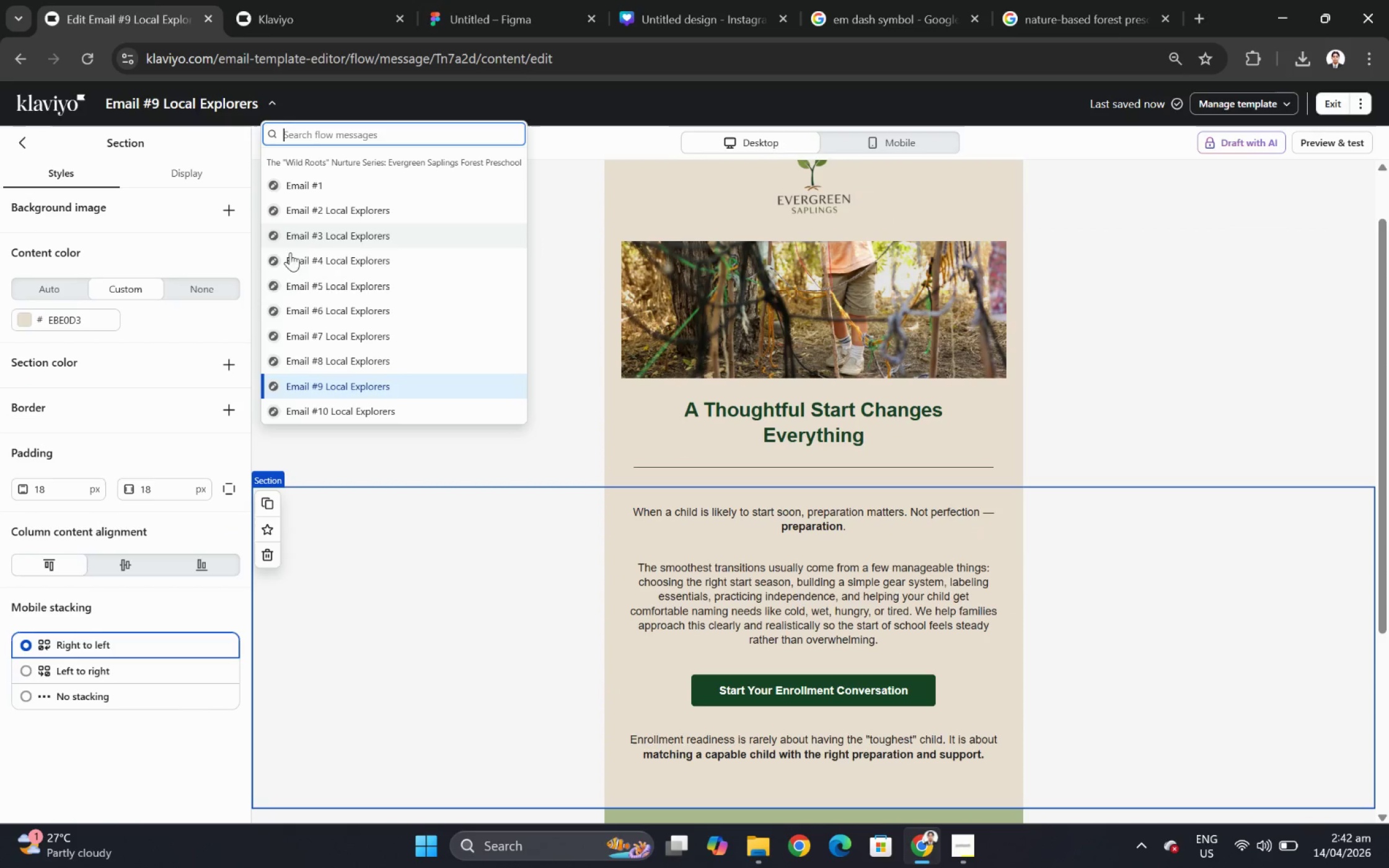 
left_click([354, 357])
 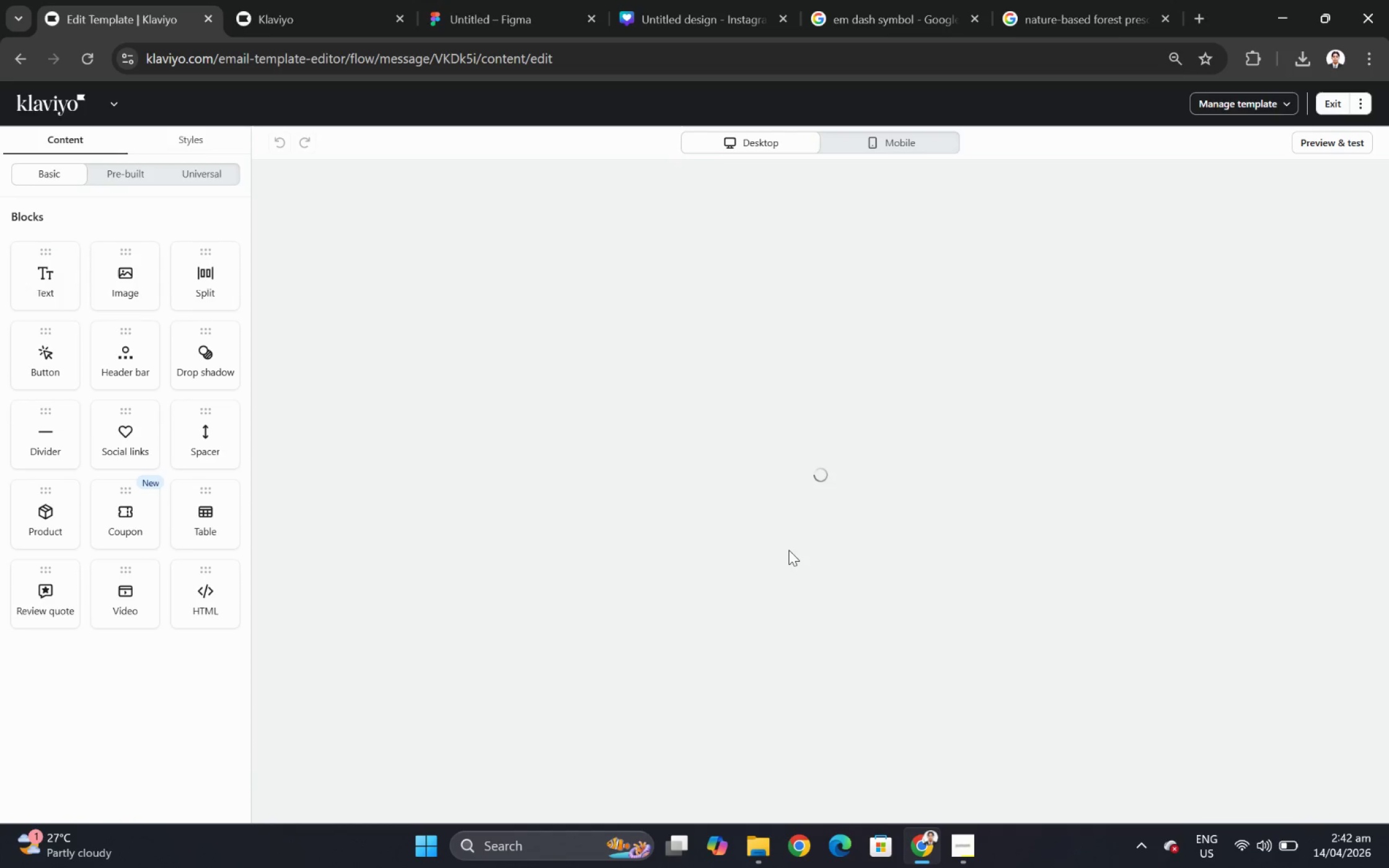 
wait(7.26)
 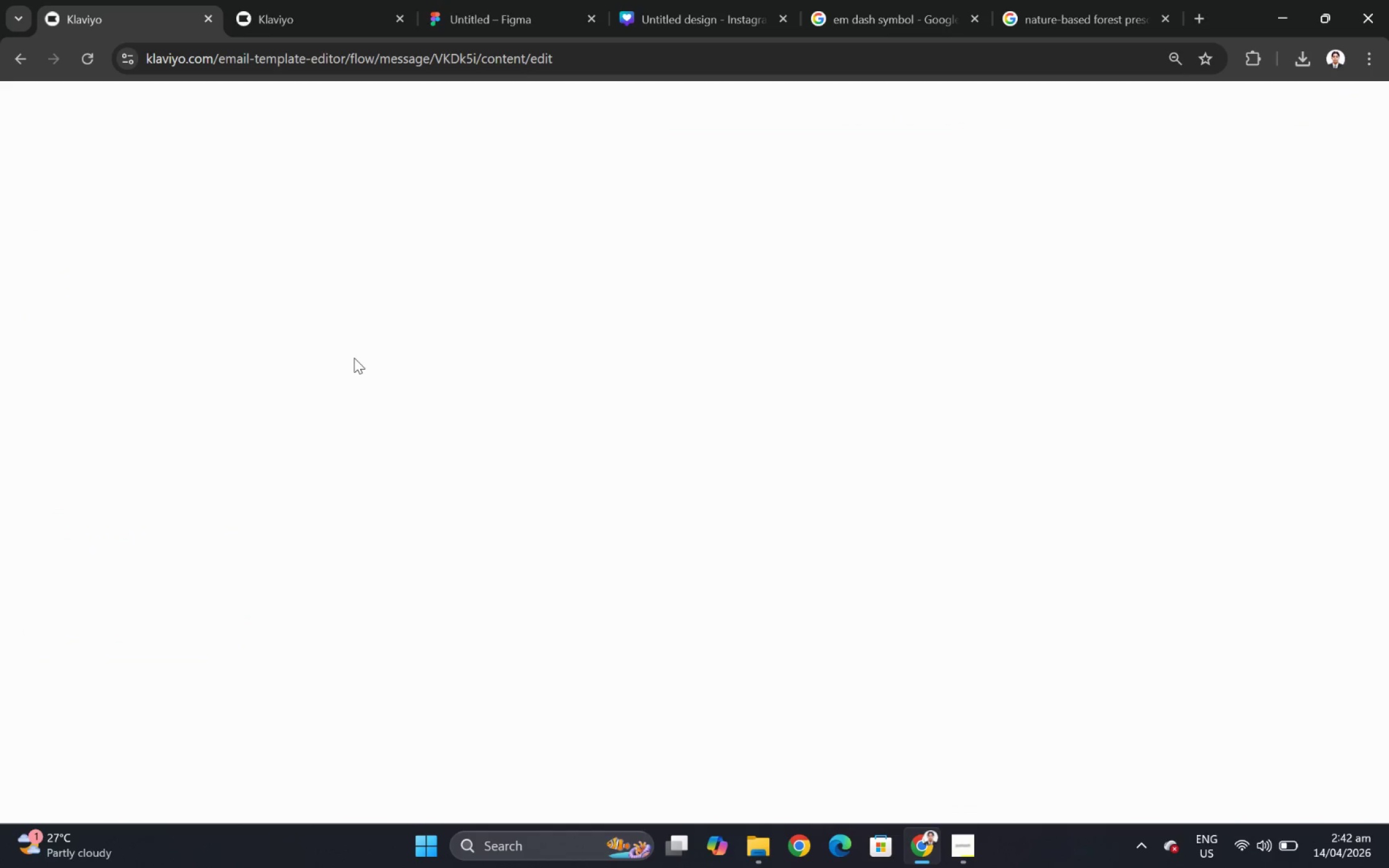 
scroll: coordinate [789, 550], scroll_direction: down, amount: 6.0
 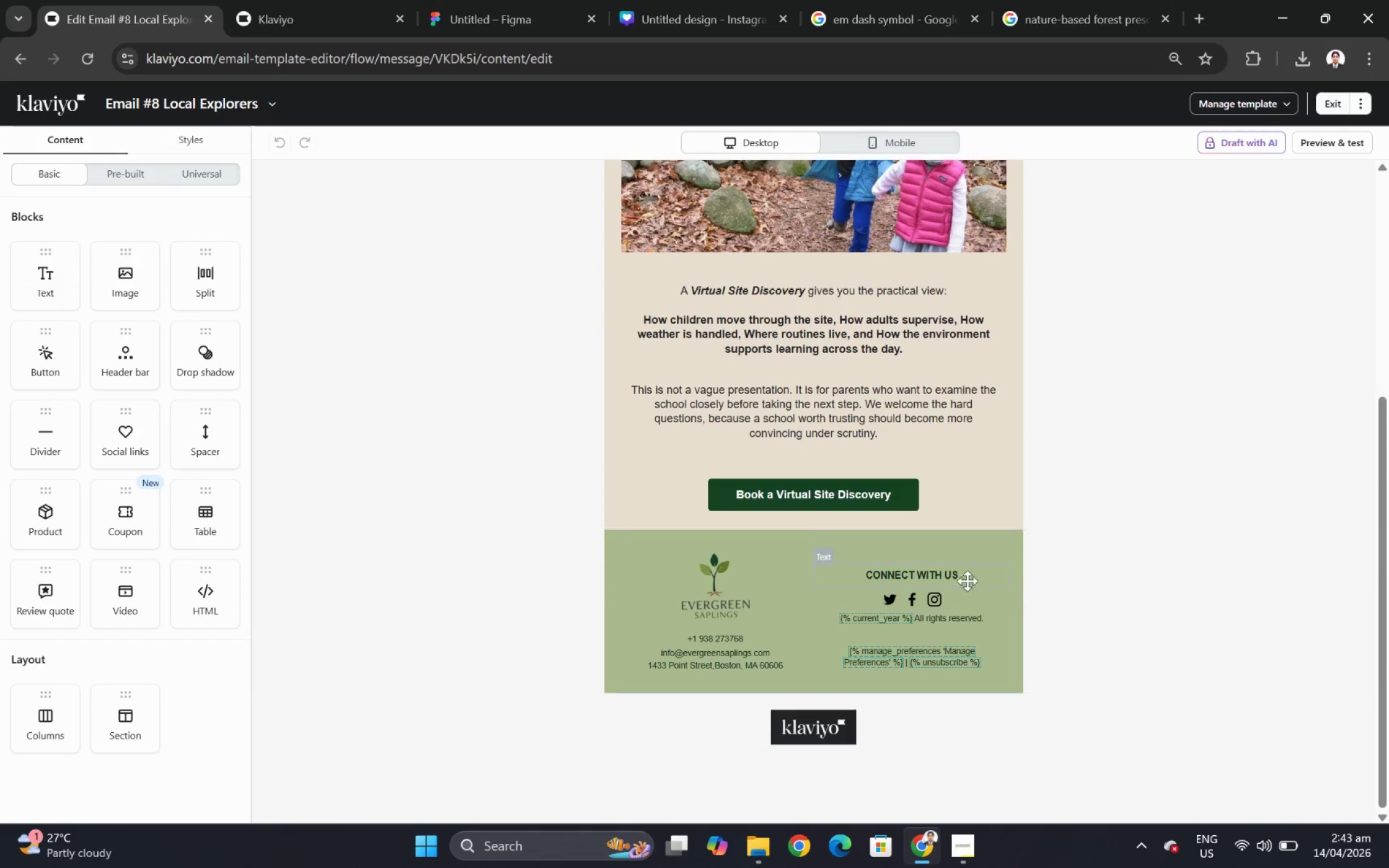 
left_click([924, 597])
 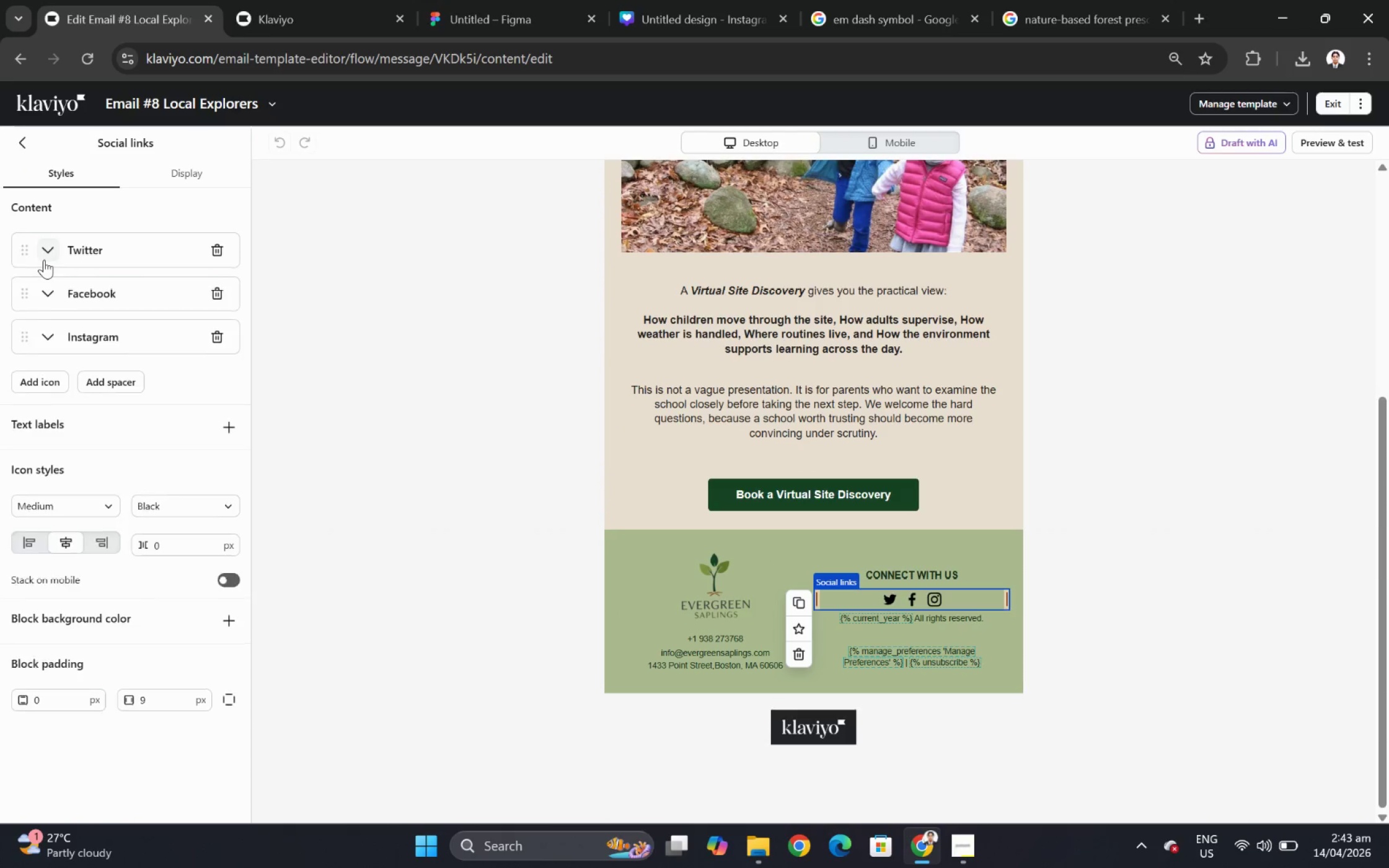 
left_click([44, 260])
 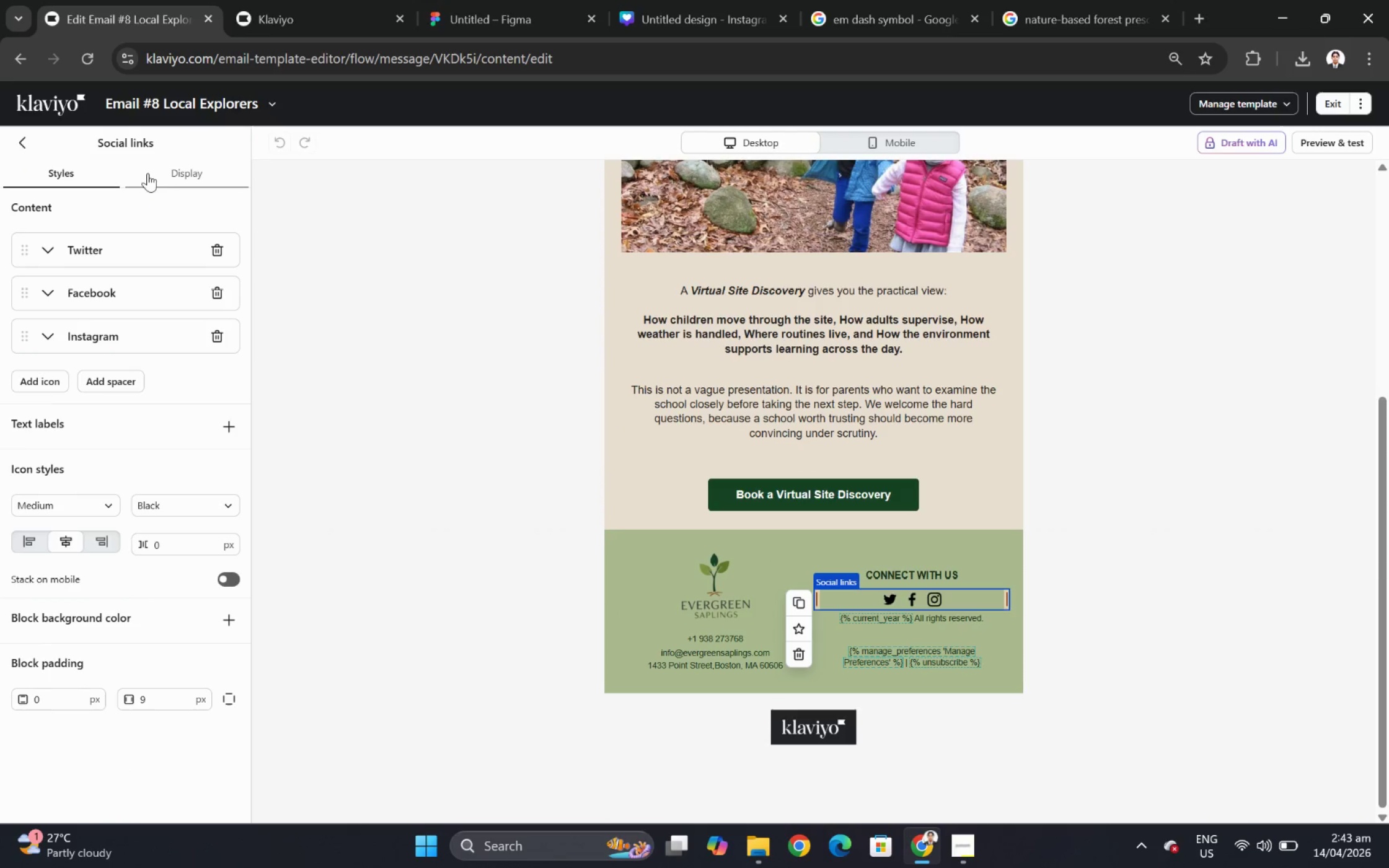 
left_click([164, 173])
 